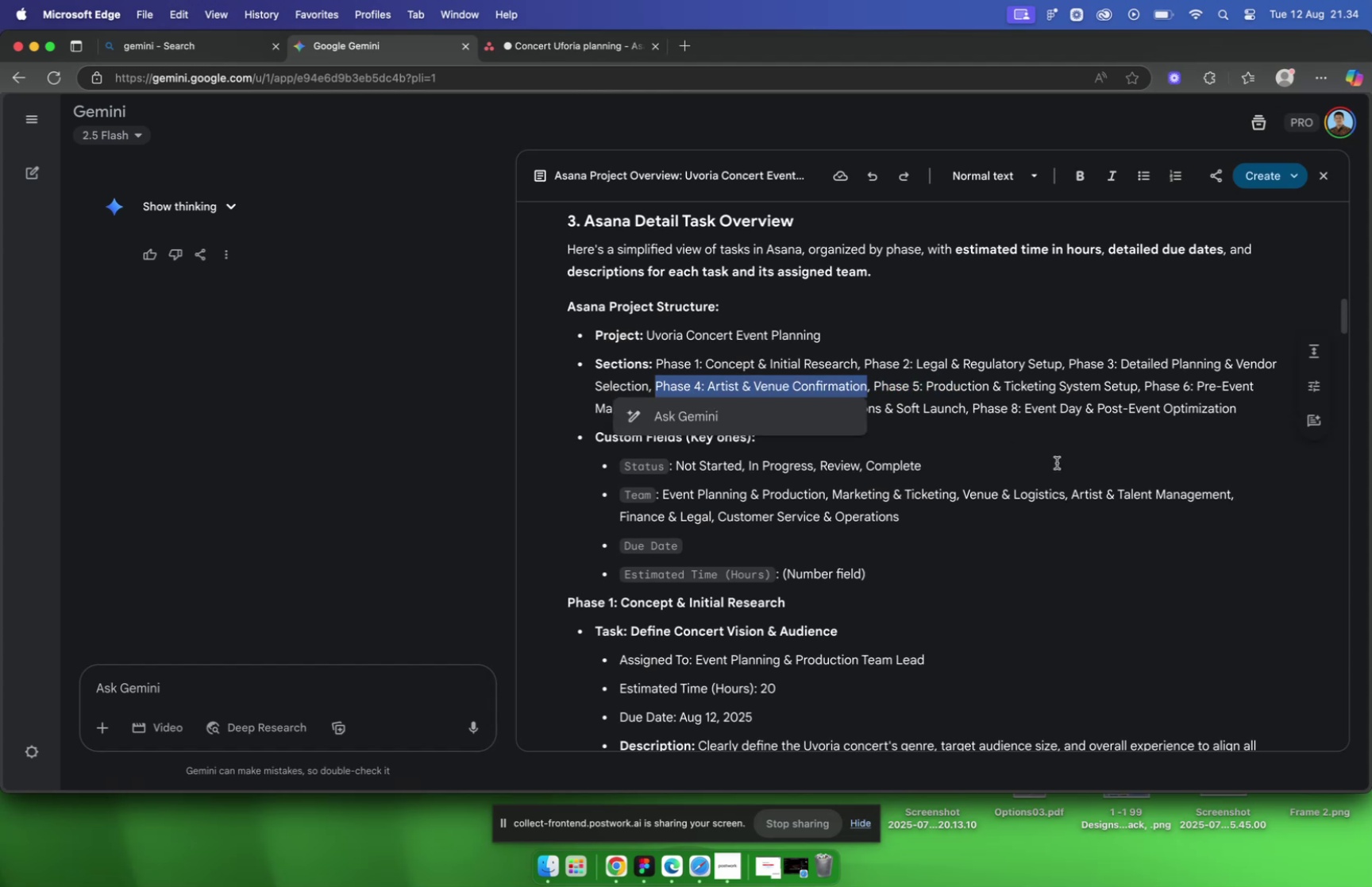 
key(Meta+C)
 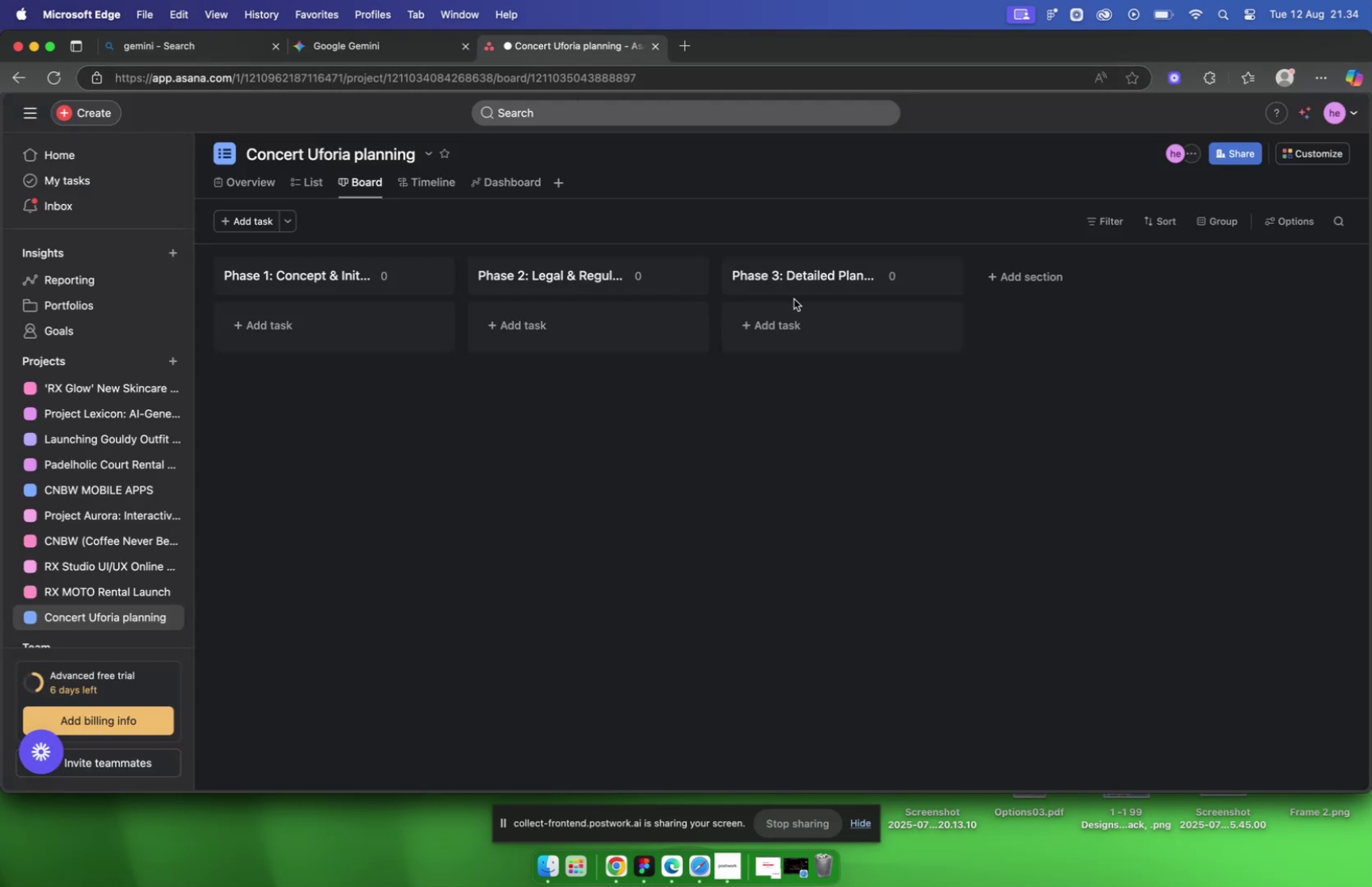 
left_click([1046, 274])
 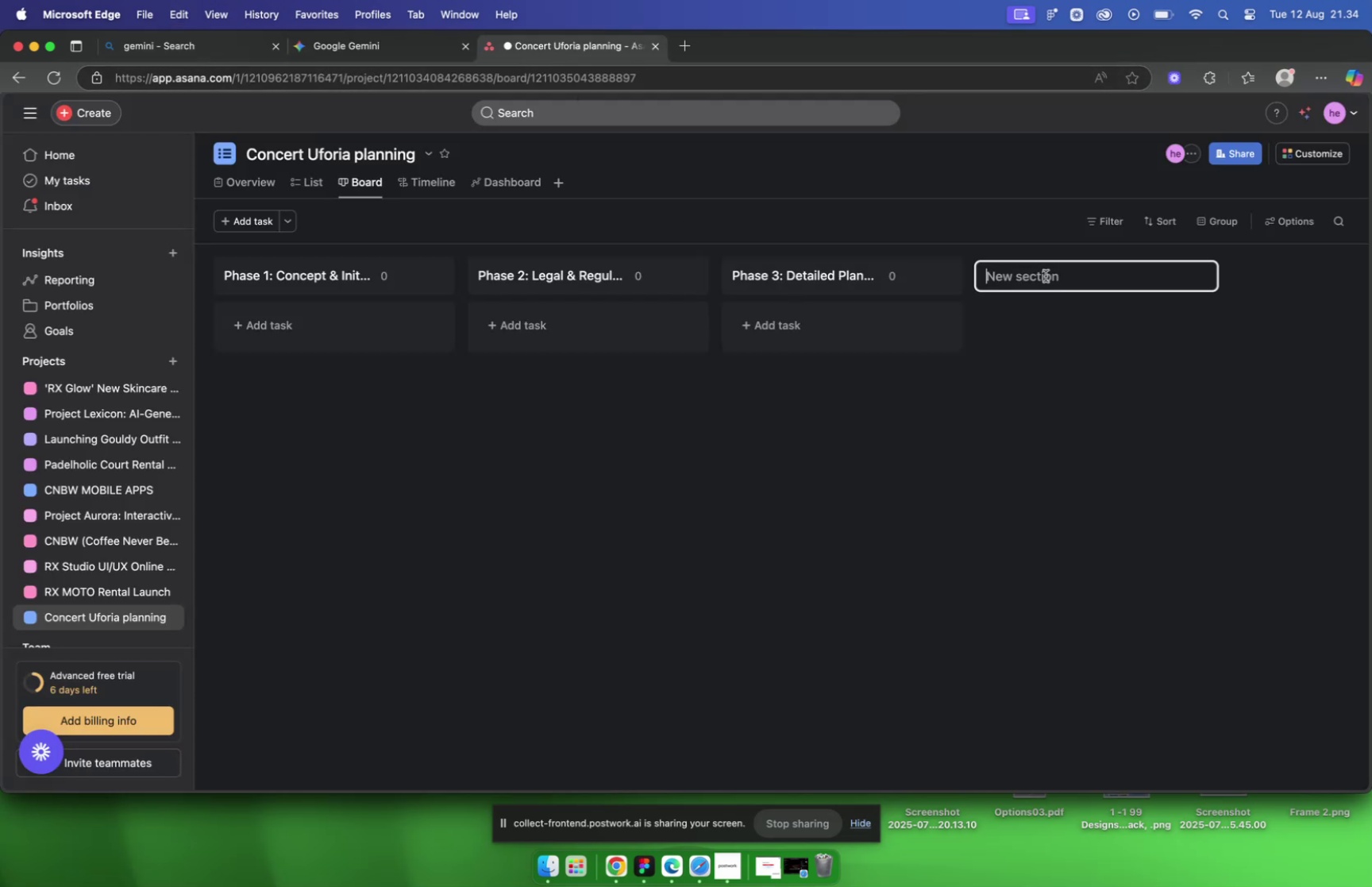 
key(Meta+V)
 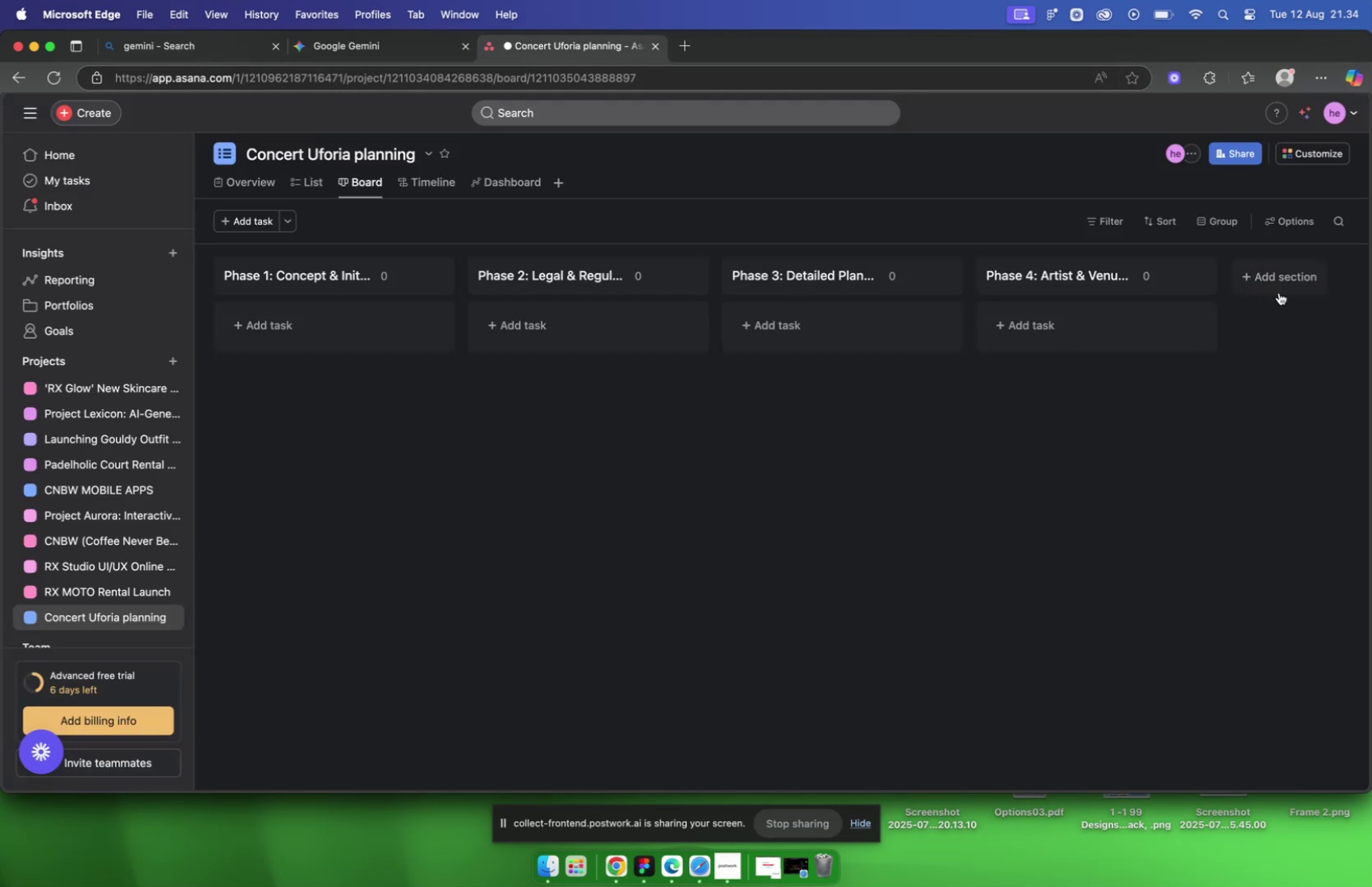 
left_click([1274, 272])
 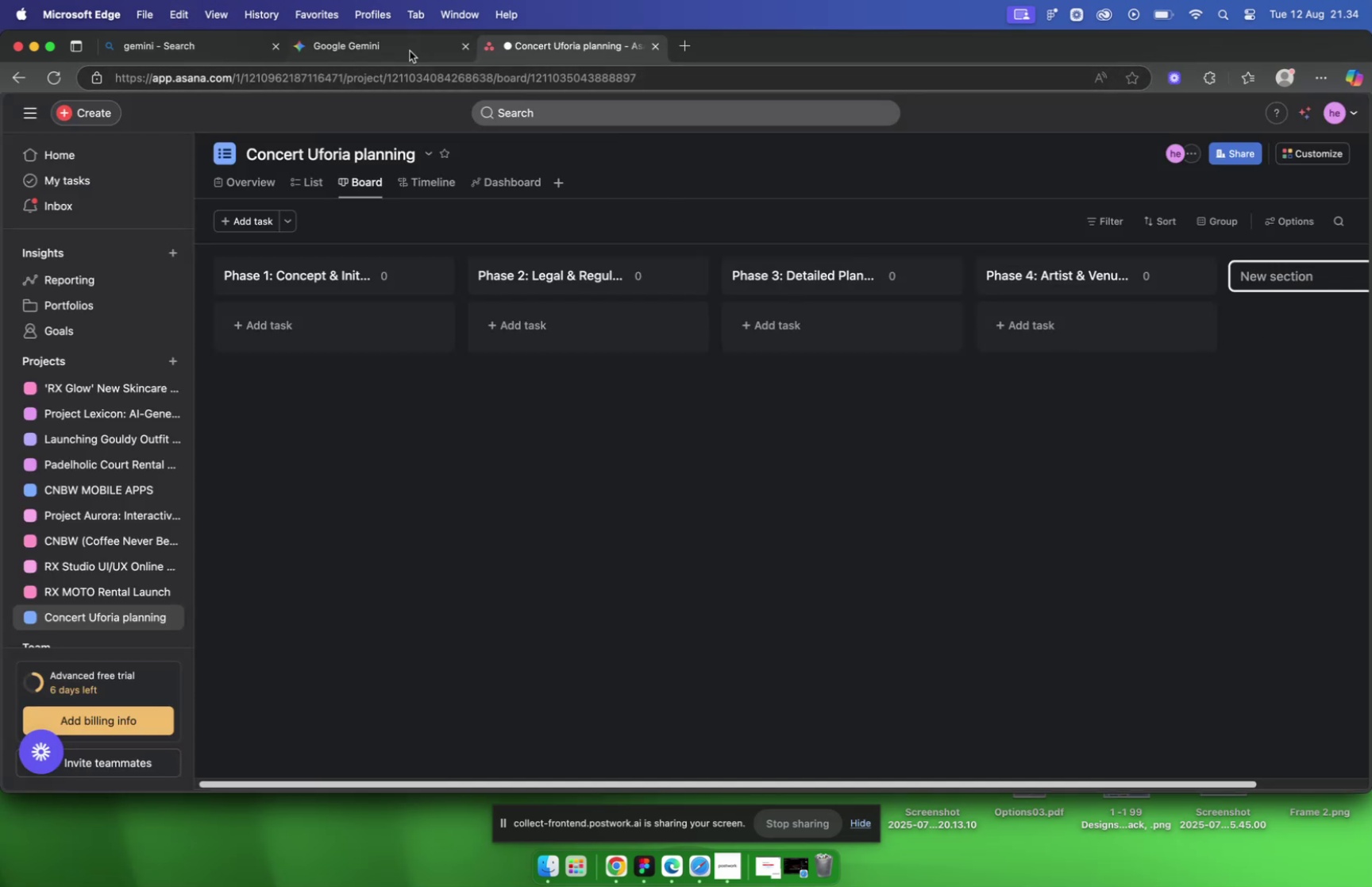 
left_click([407, 51])
 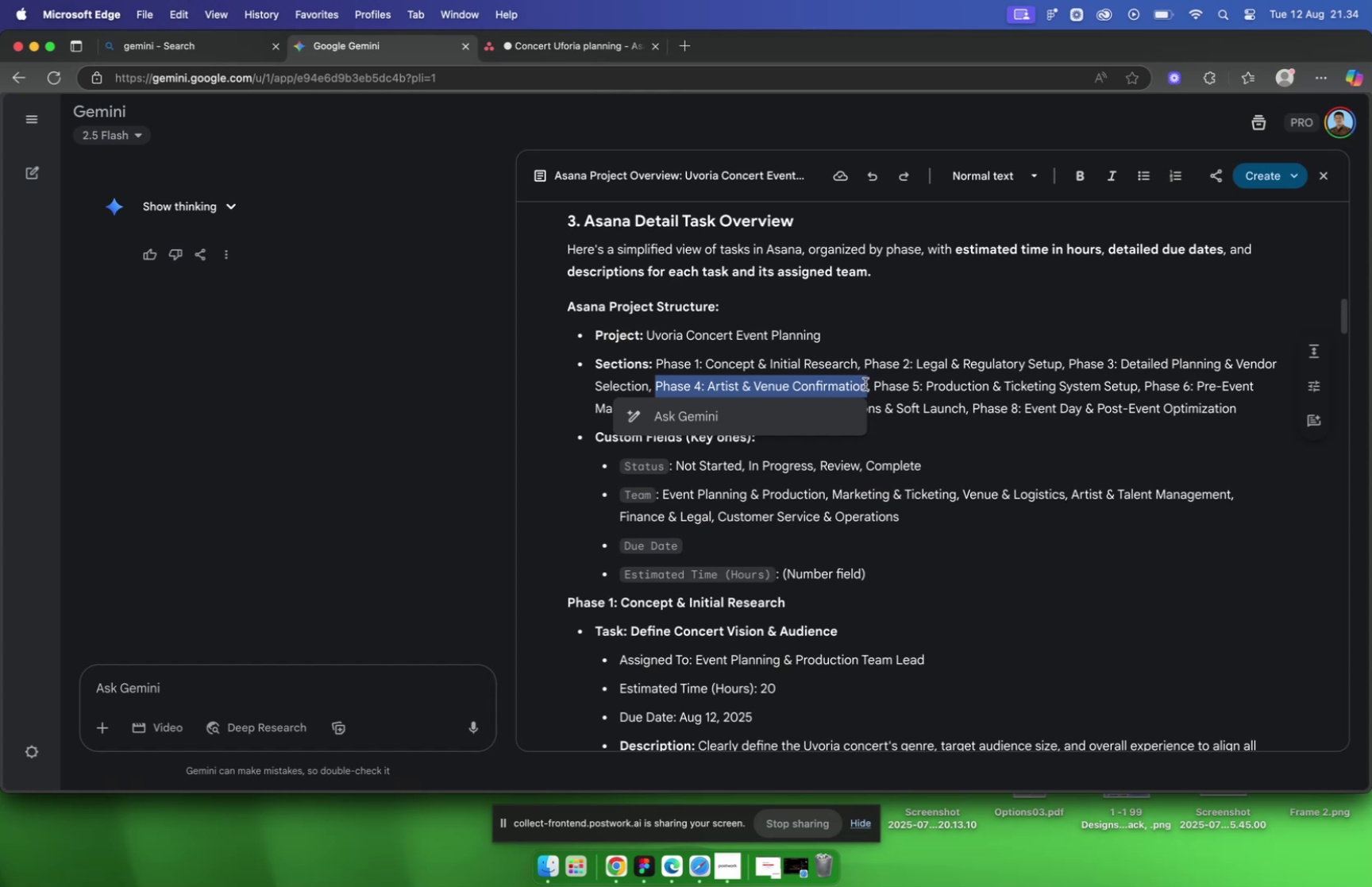 
left_click_drag(start_coordinate=[874, 384], to_coordinate=[1137, 388])
 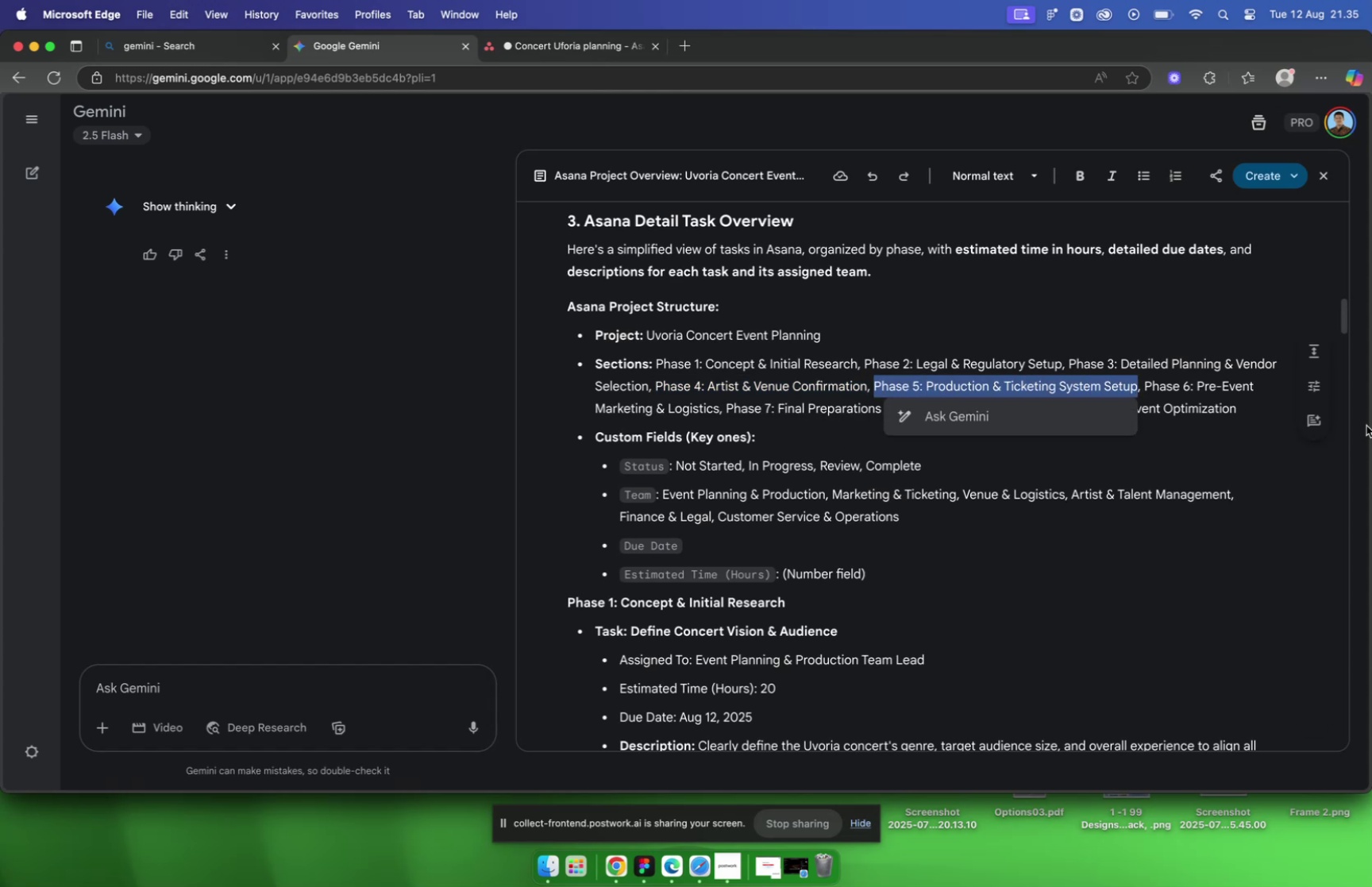 
key(Meta+C)
 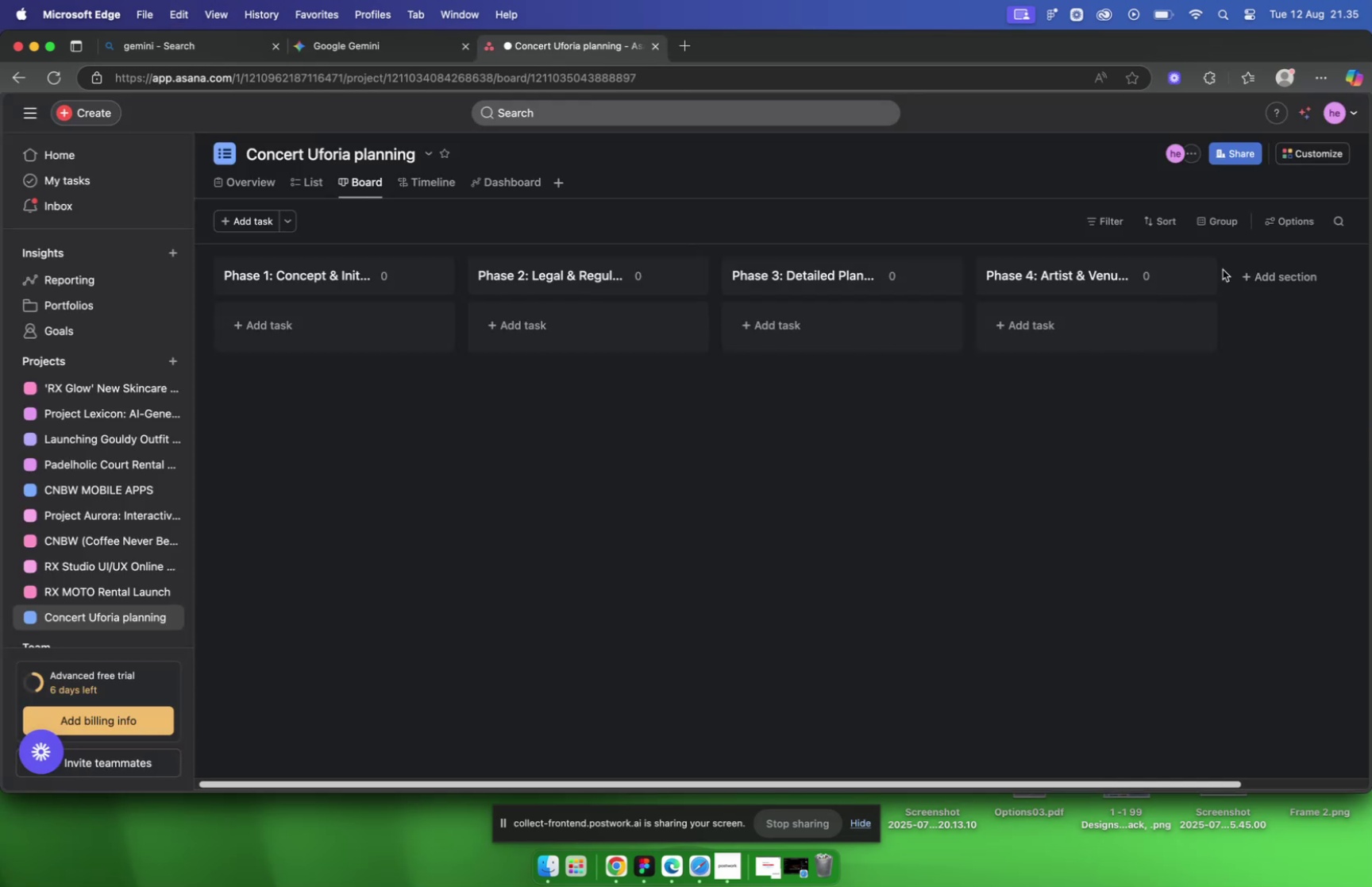 
left_click([1259, 279])
 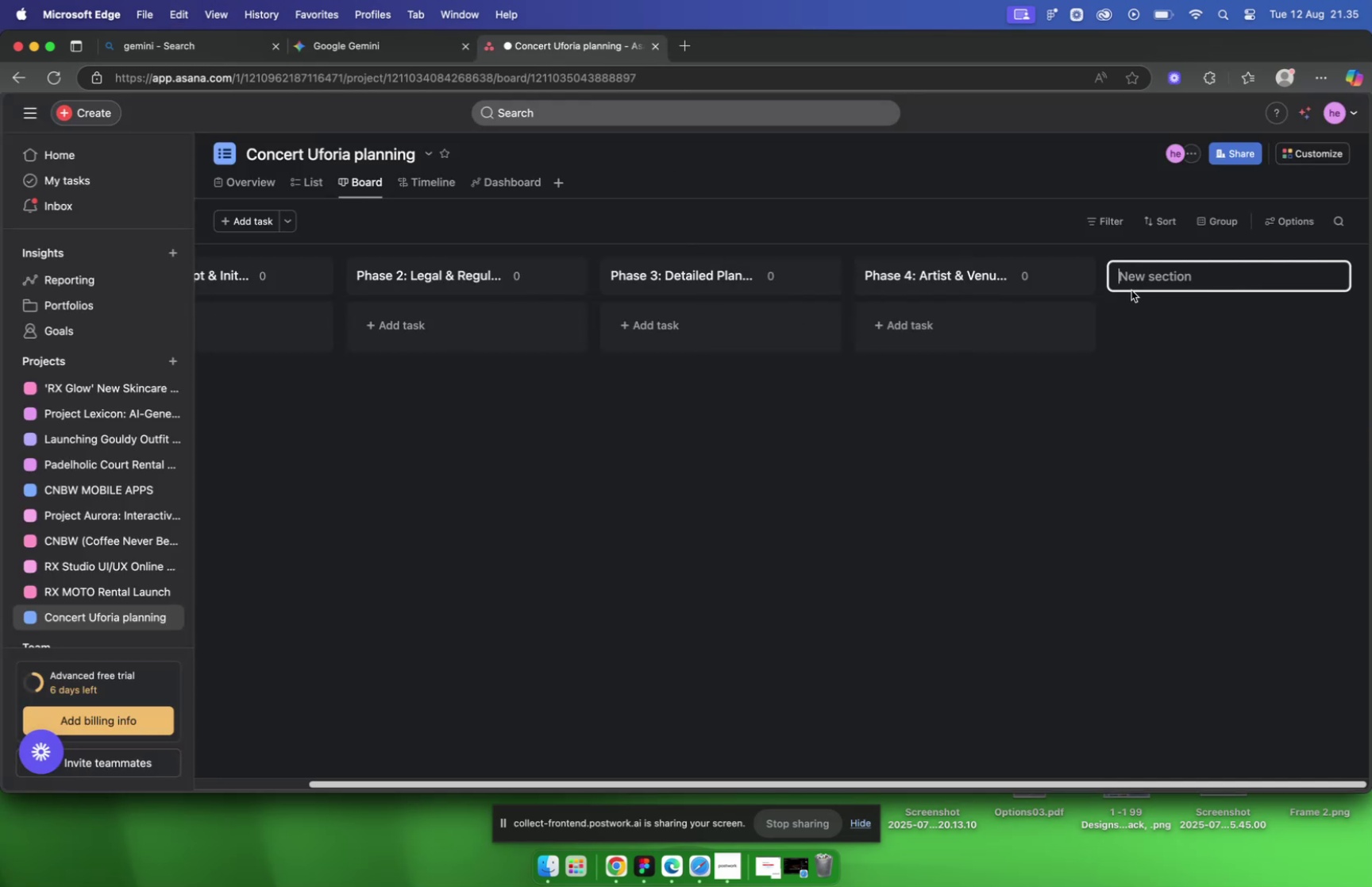 
key(Meta+V)
 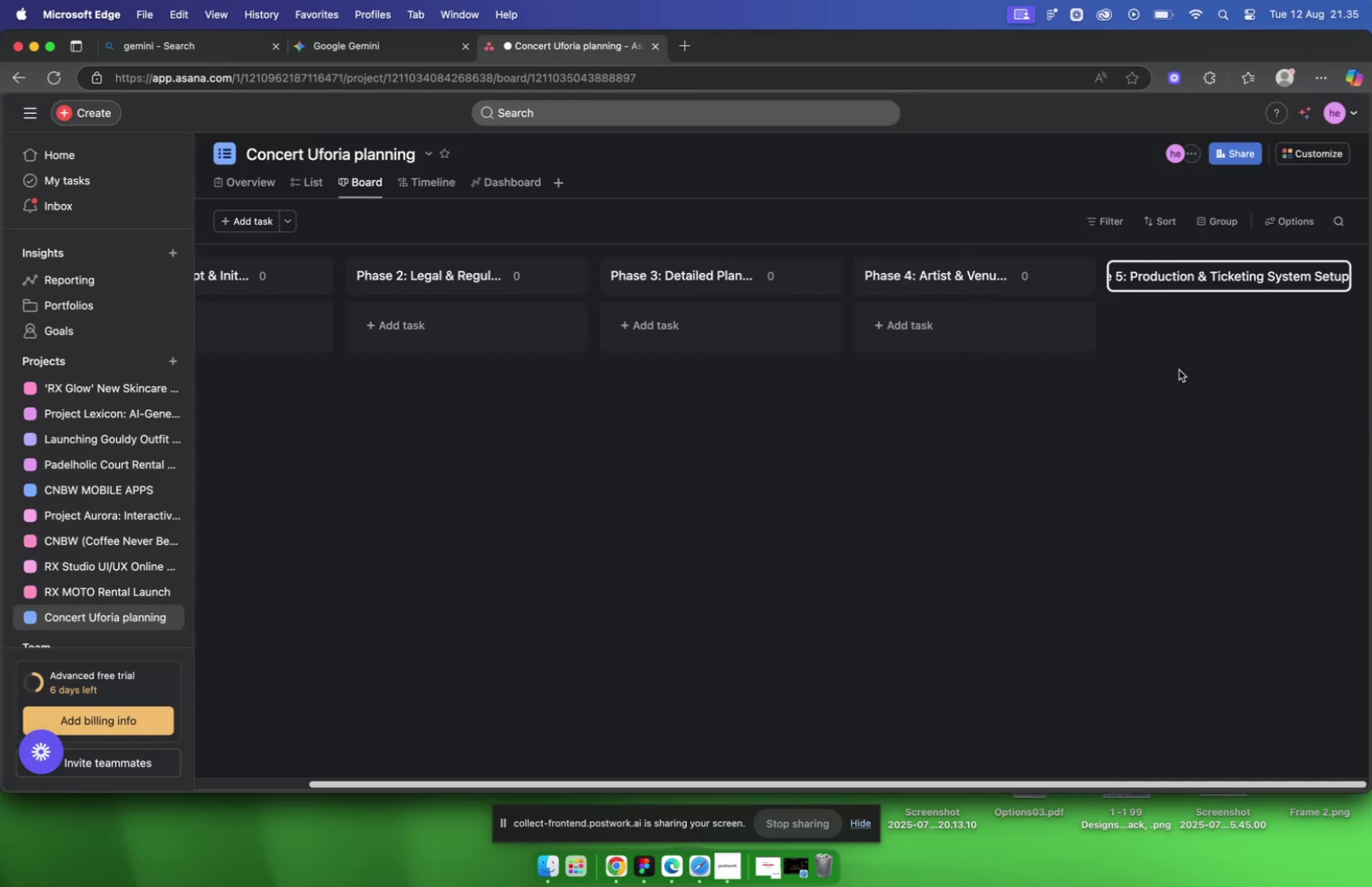 
left_click([1179, 369])
 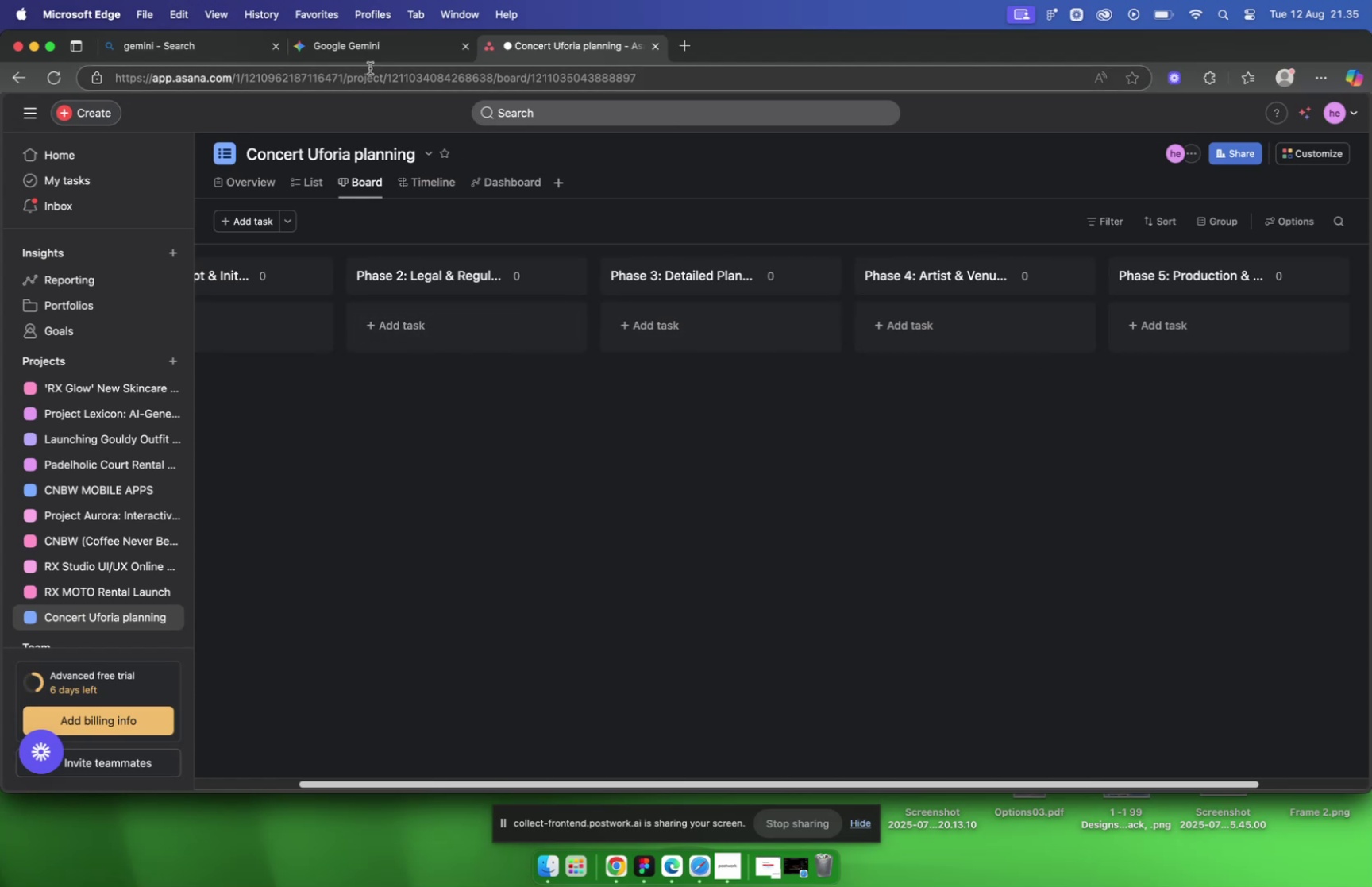 
scroll: coordinate [378, 323], scroll_direction: up, amount: 4.0
 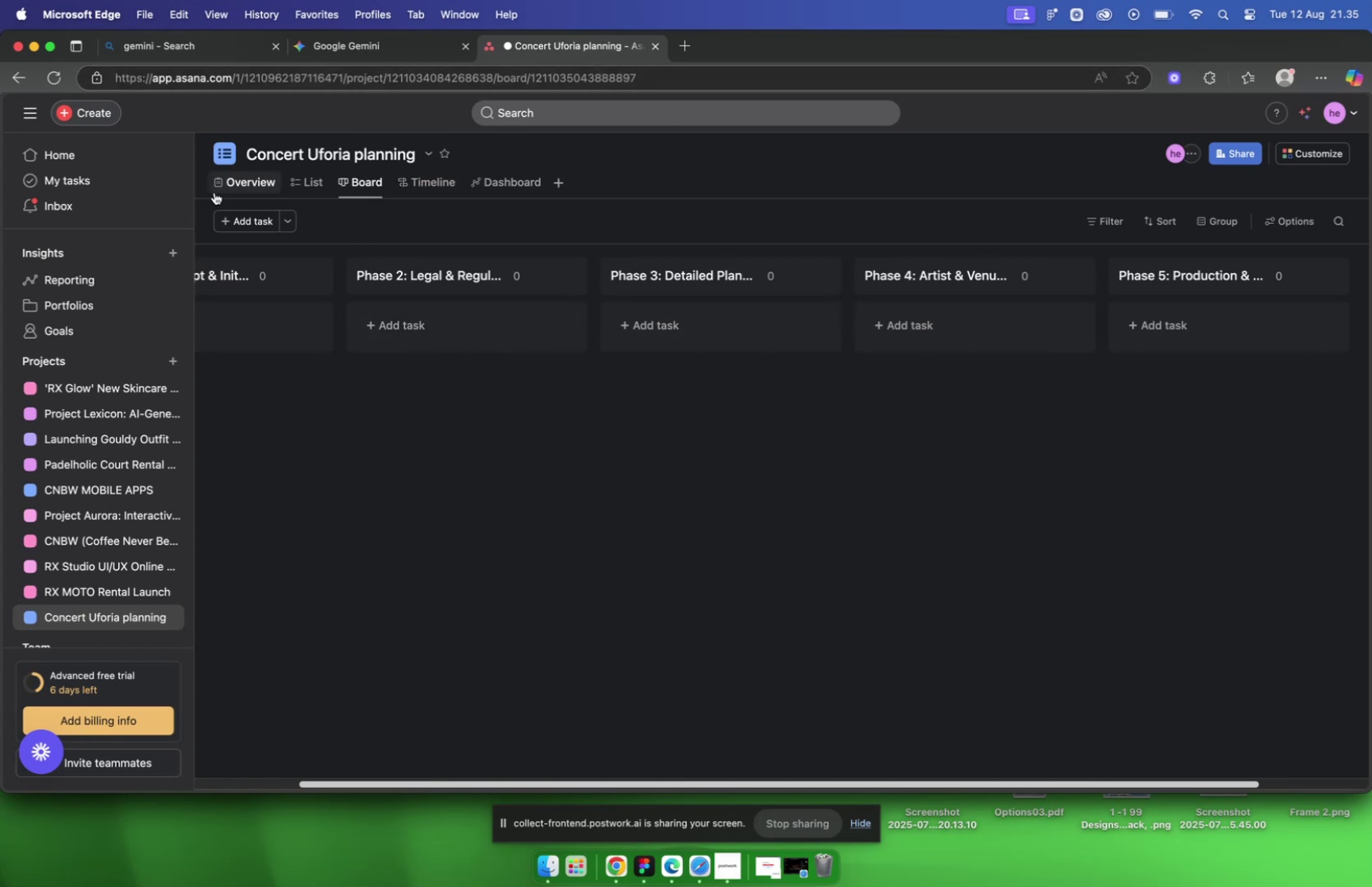 
left_click([243, 185])
 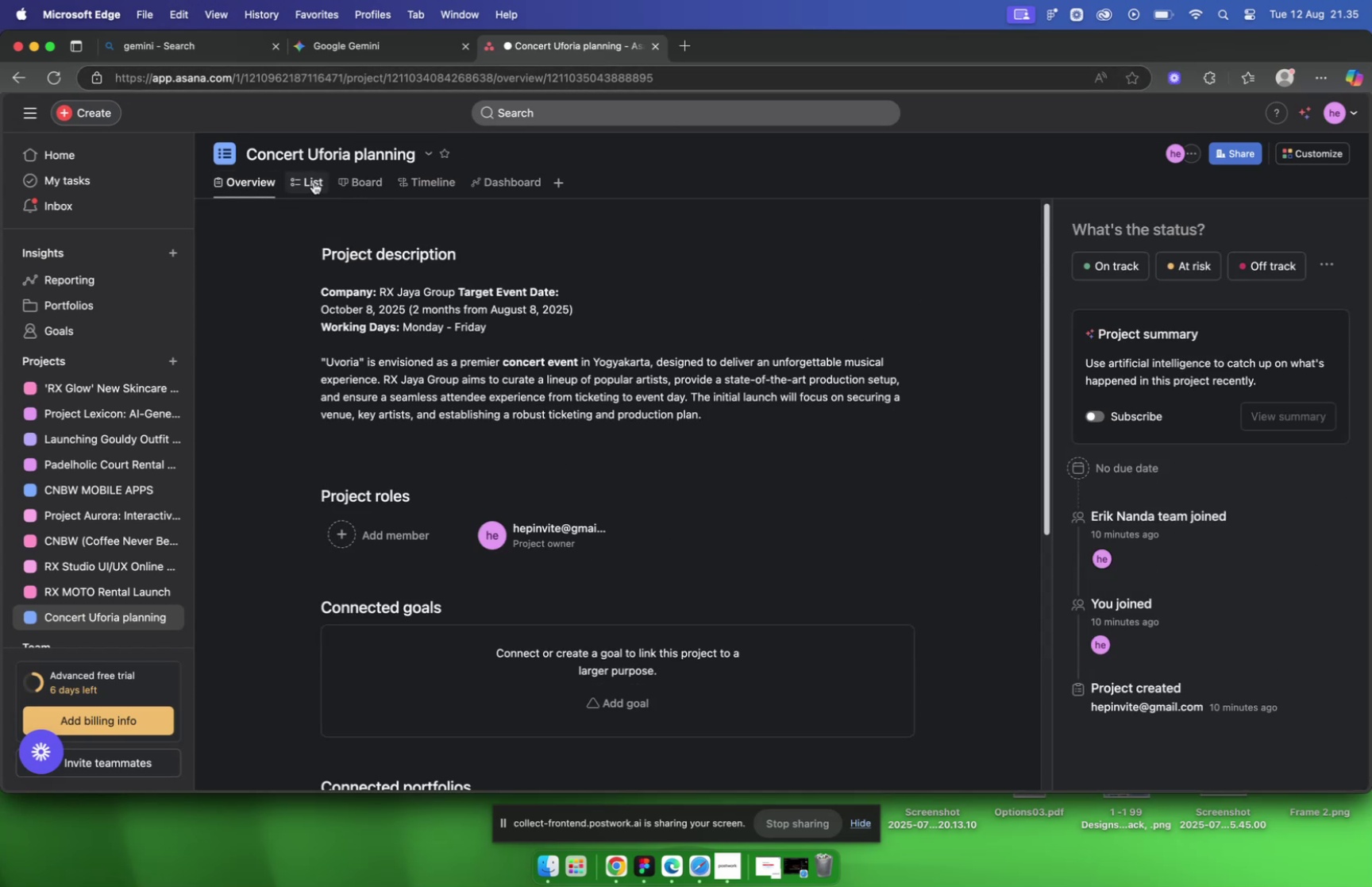 
left_click([314, 182])
 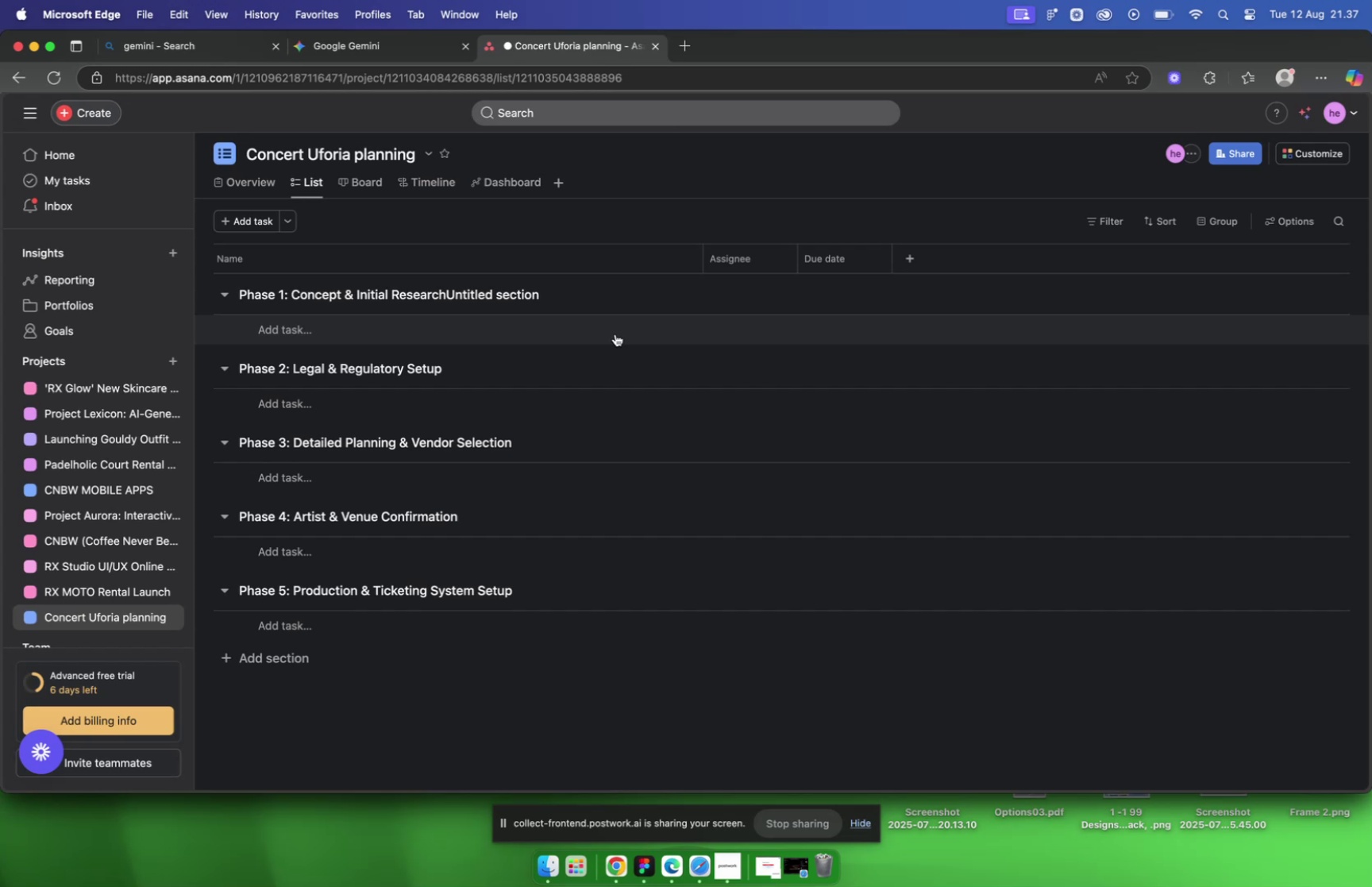 
wait(140.54)
 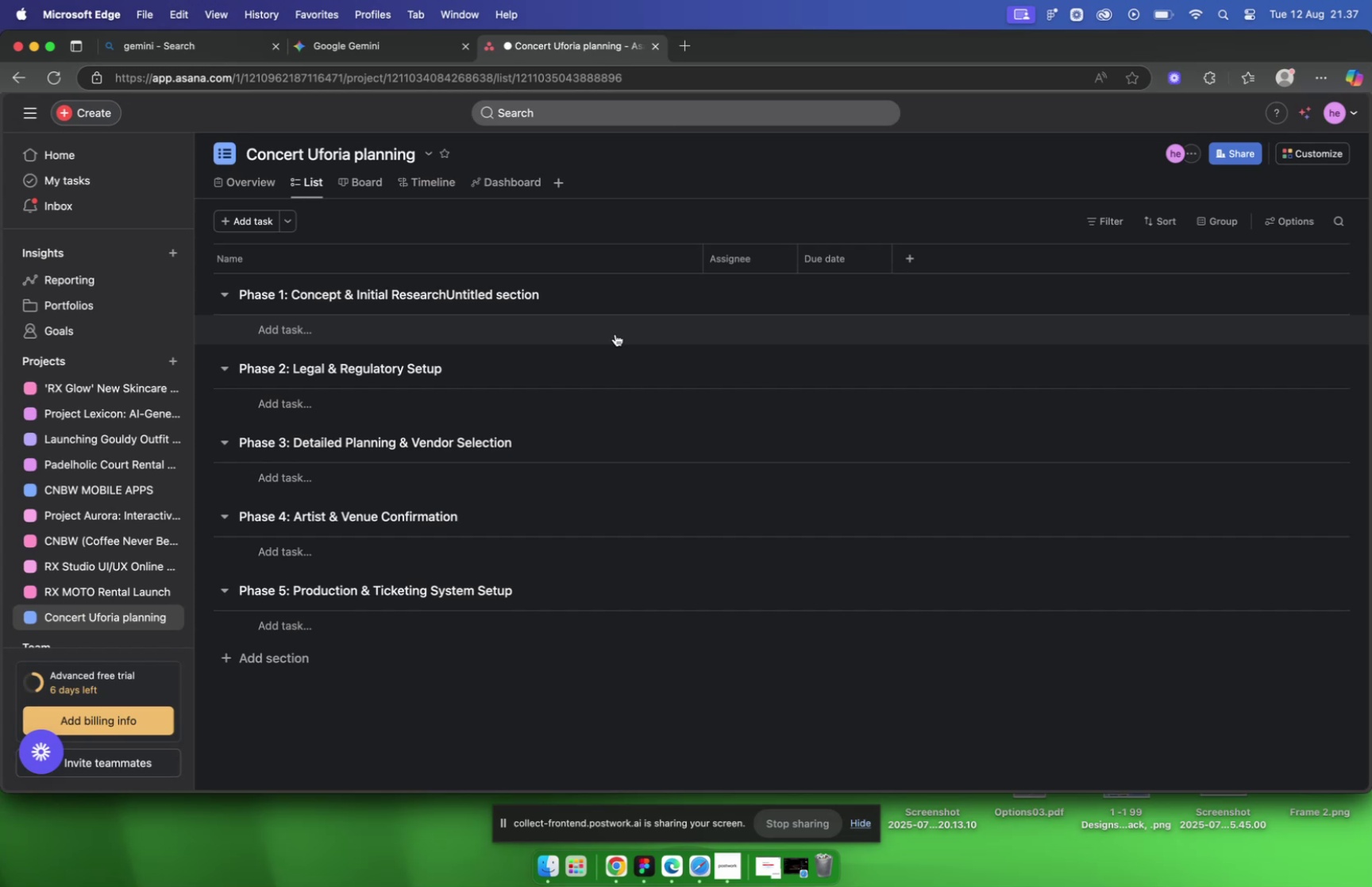 
scroll: coordinate [729, 484], scroll_direction: down, amount: 6.0
 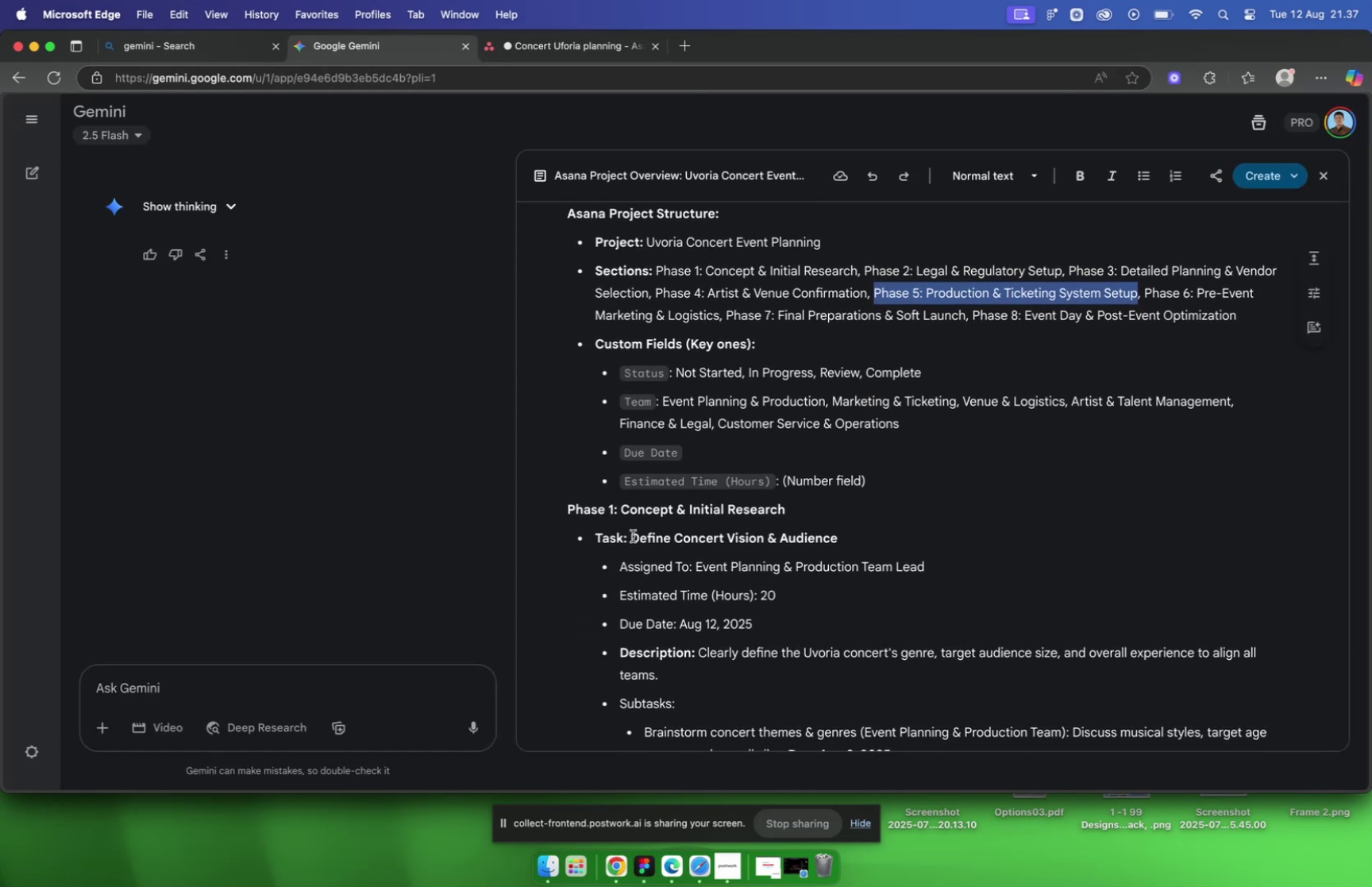 
left_click_drag(start_coordinate=[631, 536], to_coordinate=[1005, 530])
 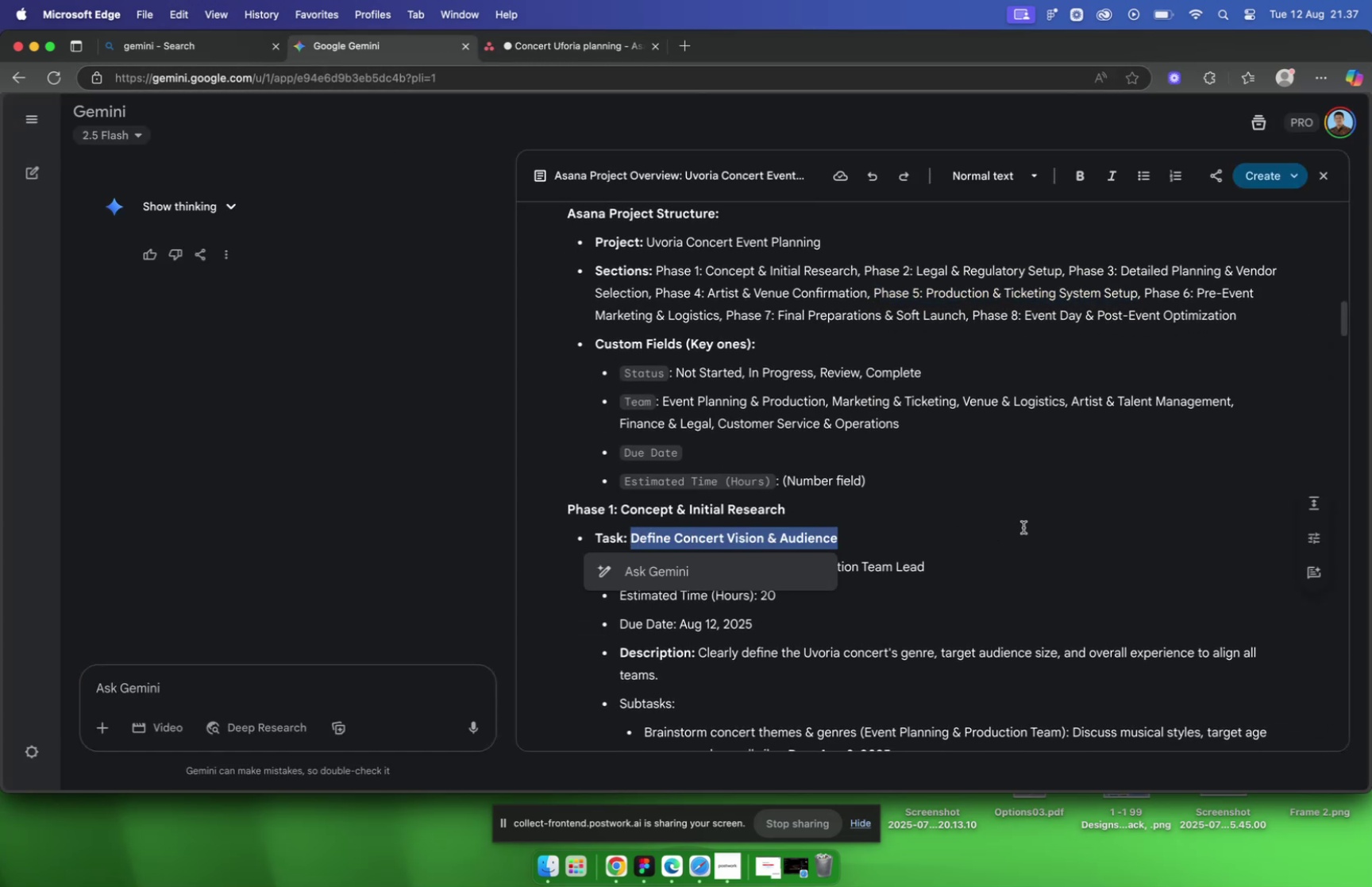 
key(Meta+C)
 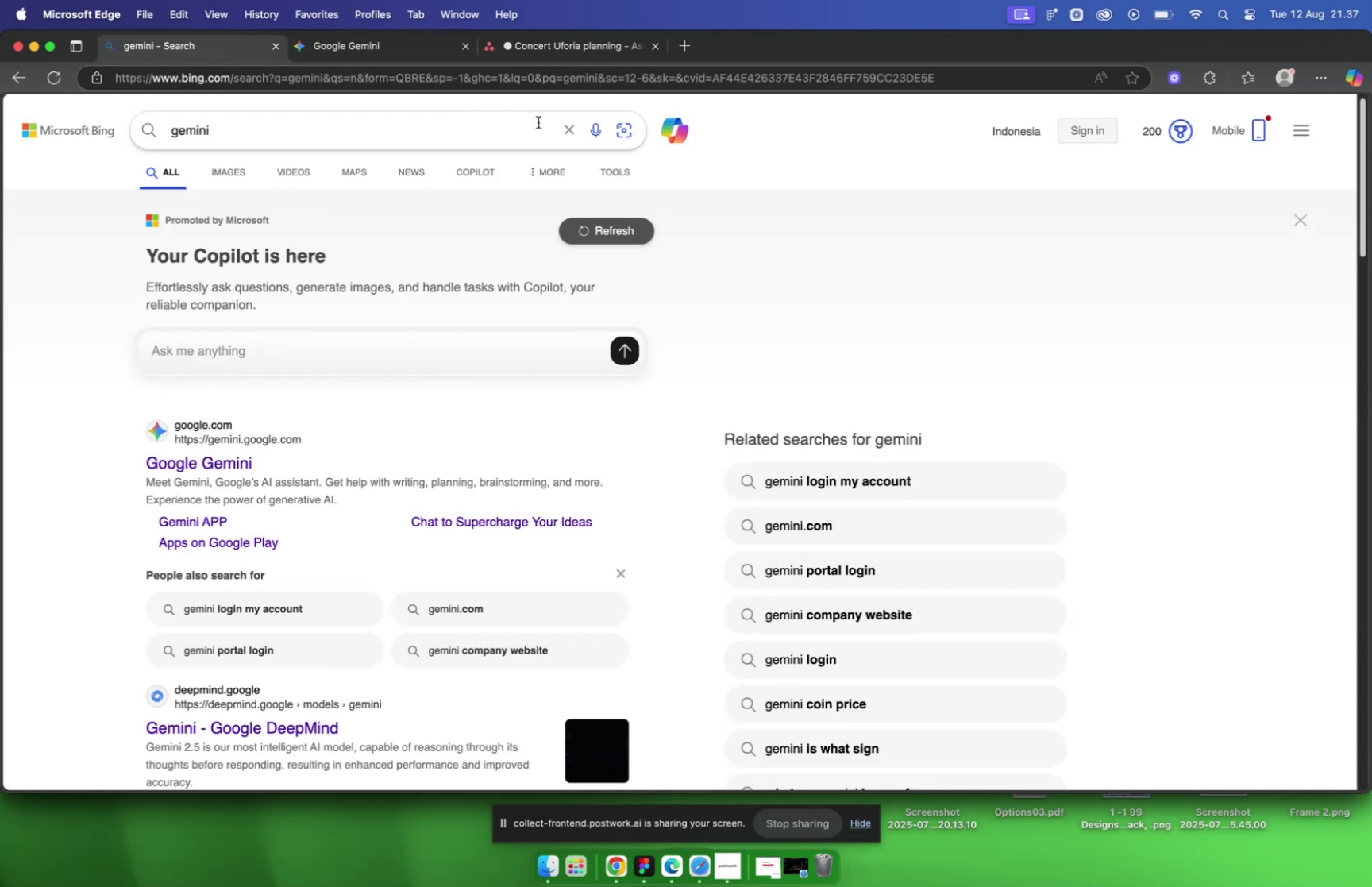 
left_click([548, 45])
 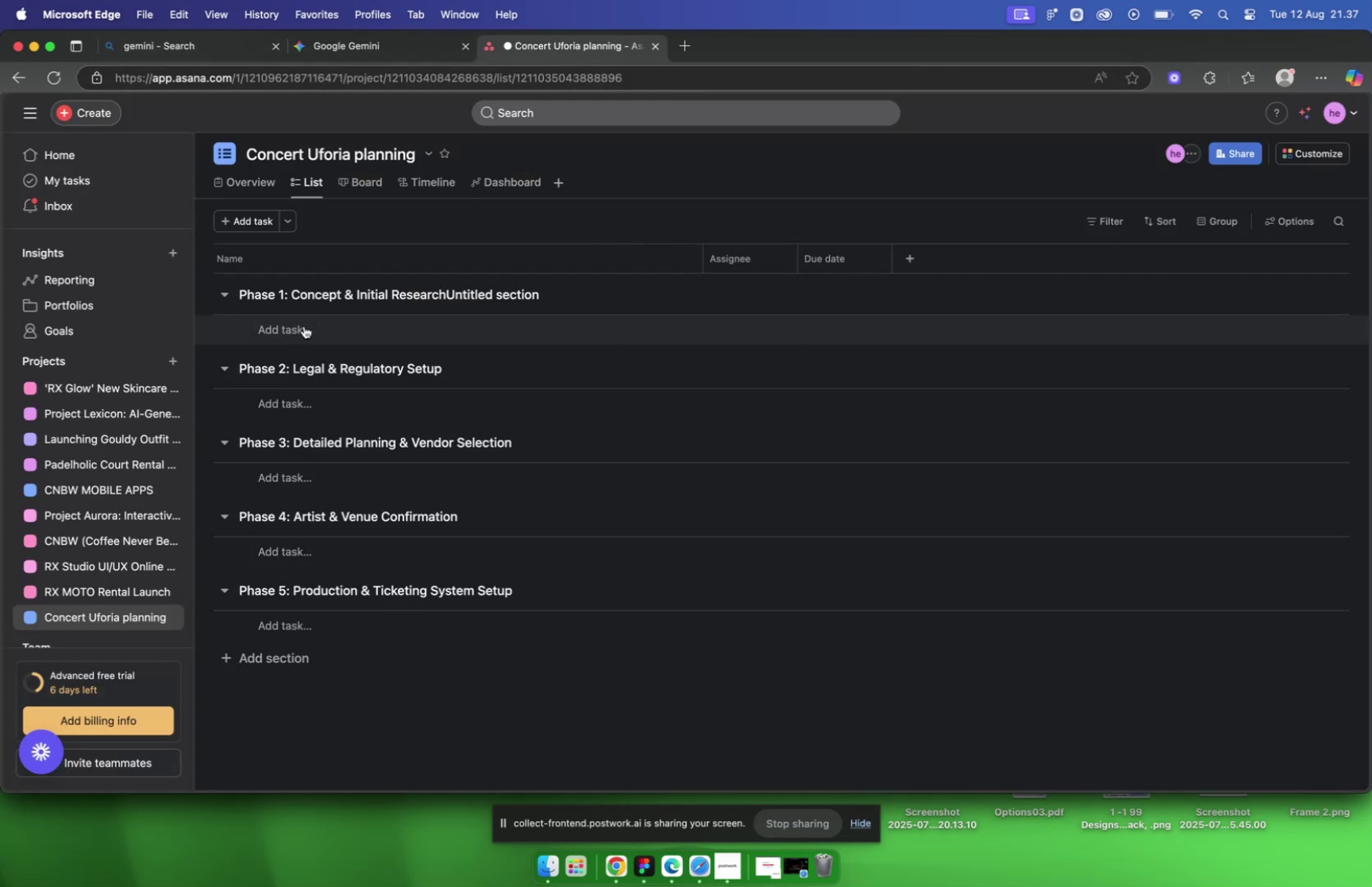 
key(Meta+V)
 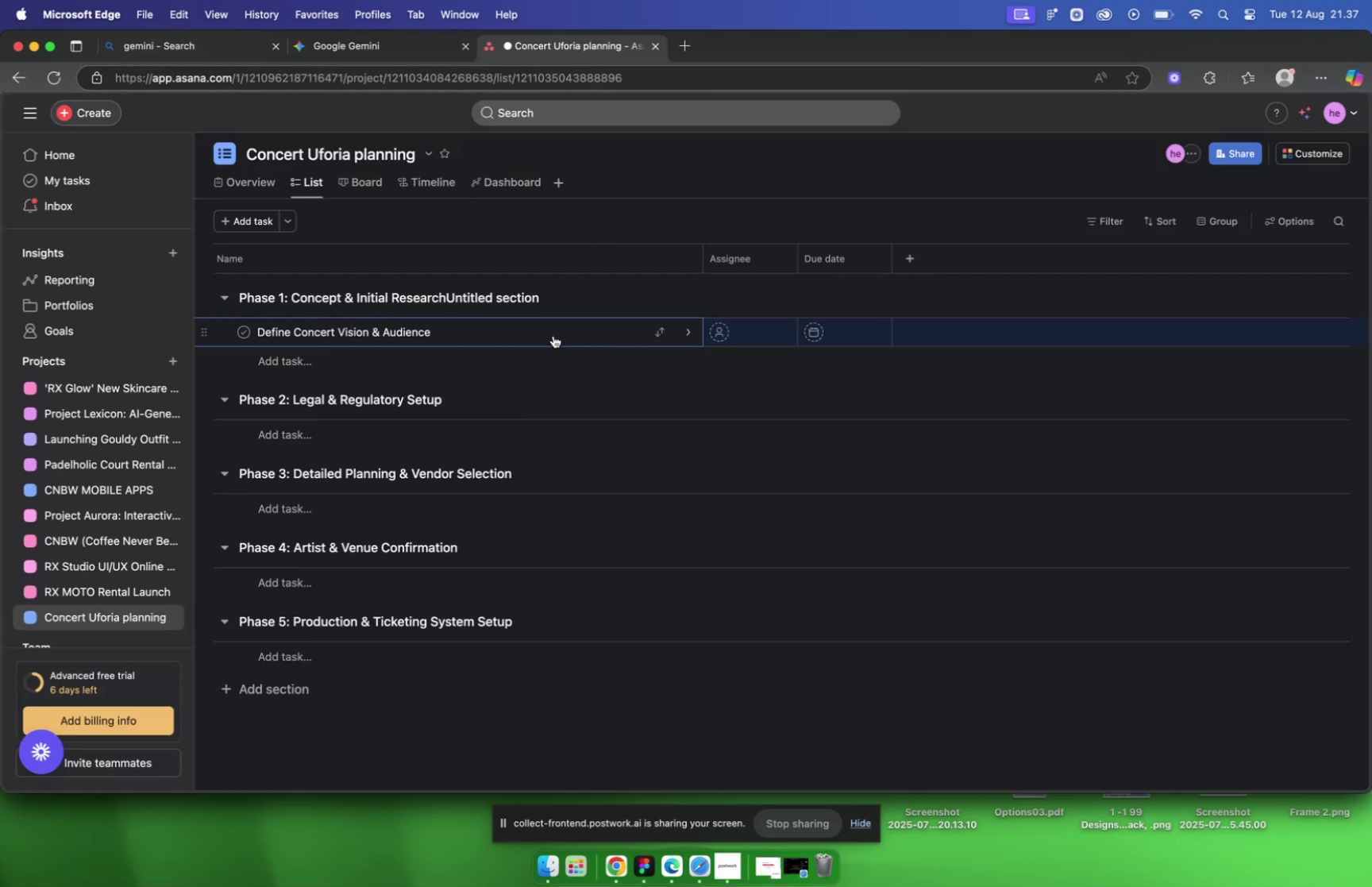 
left_click([552, 328])
 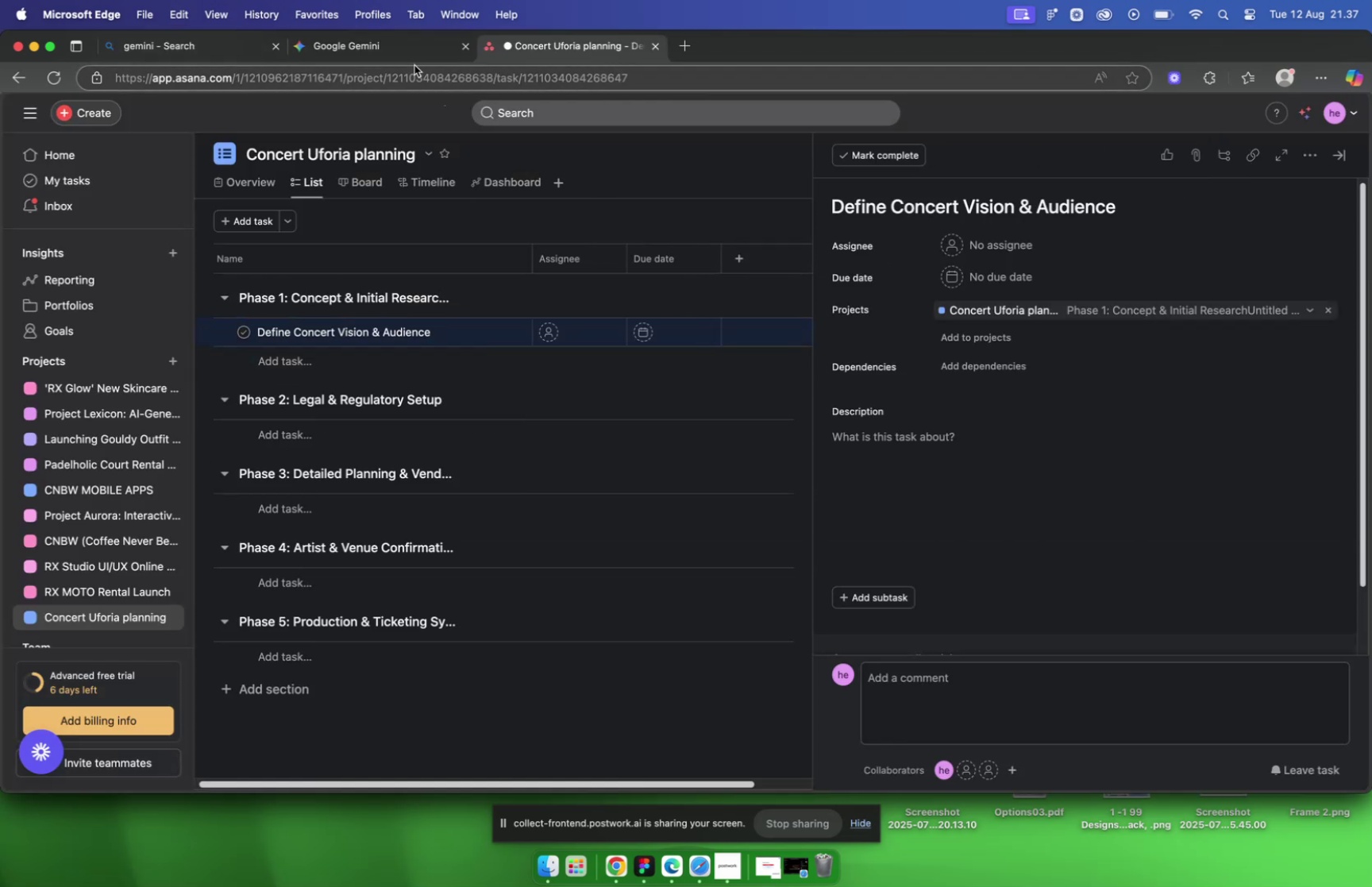 
left_click([405, 61])
 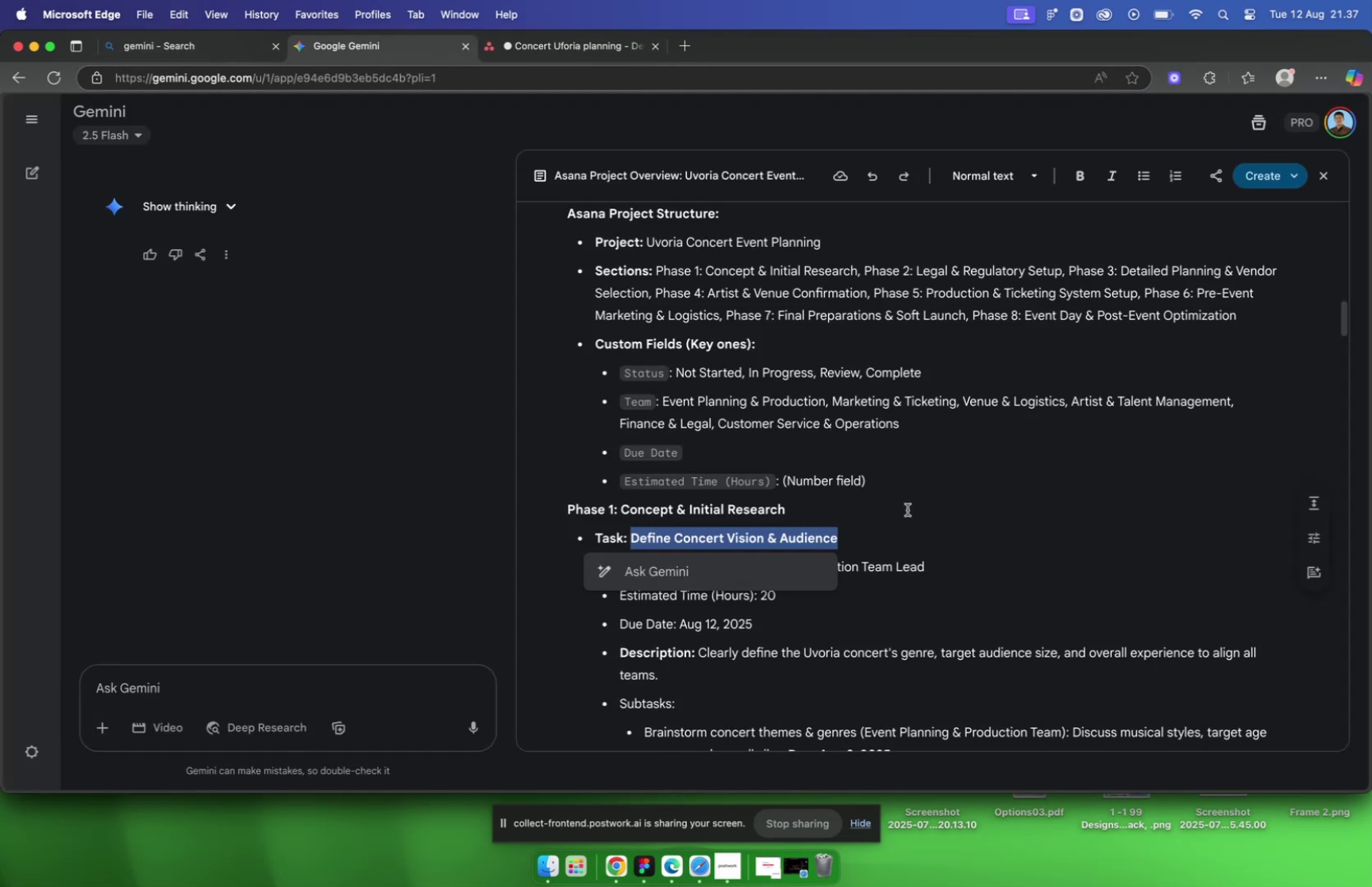 
scroll: coordinate [908, 507], scroll_direction: down, amount: 5.0
 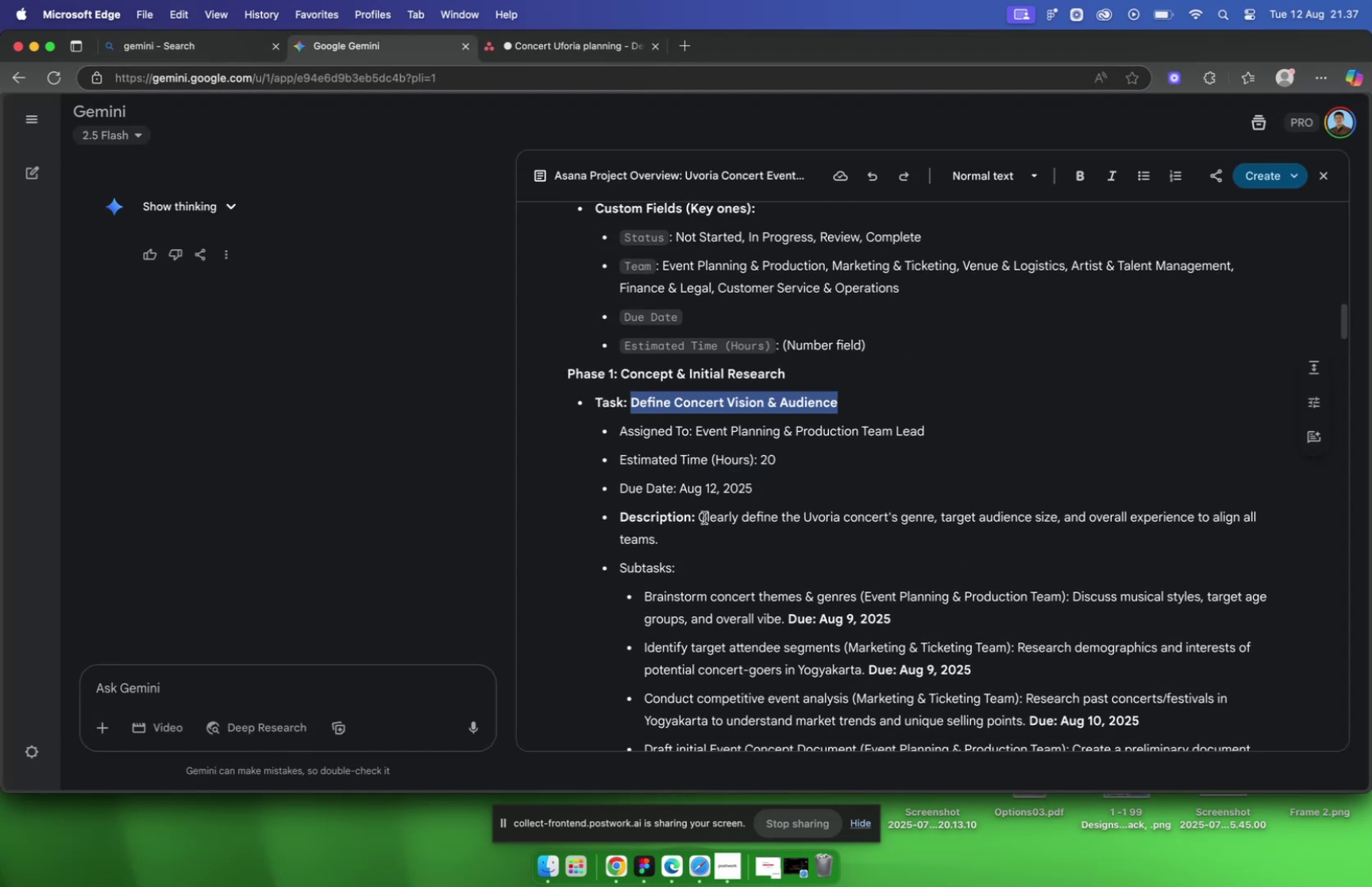 
left_click_drag(start_coordinate=[702, 514], to_coordinate=[1222, 536])
 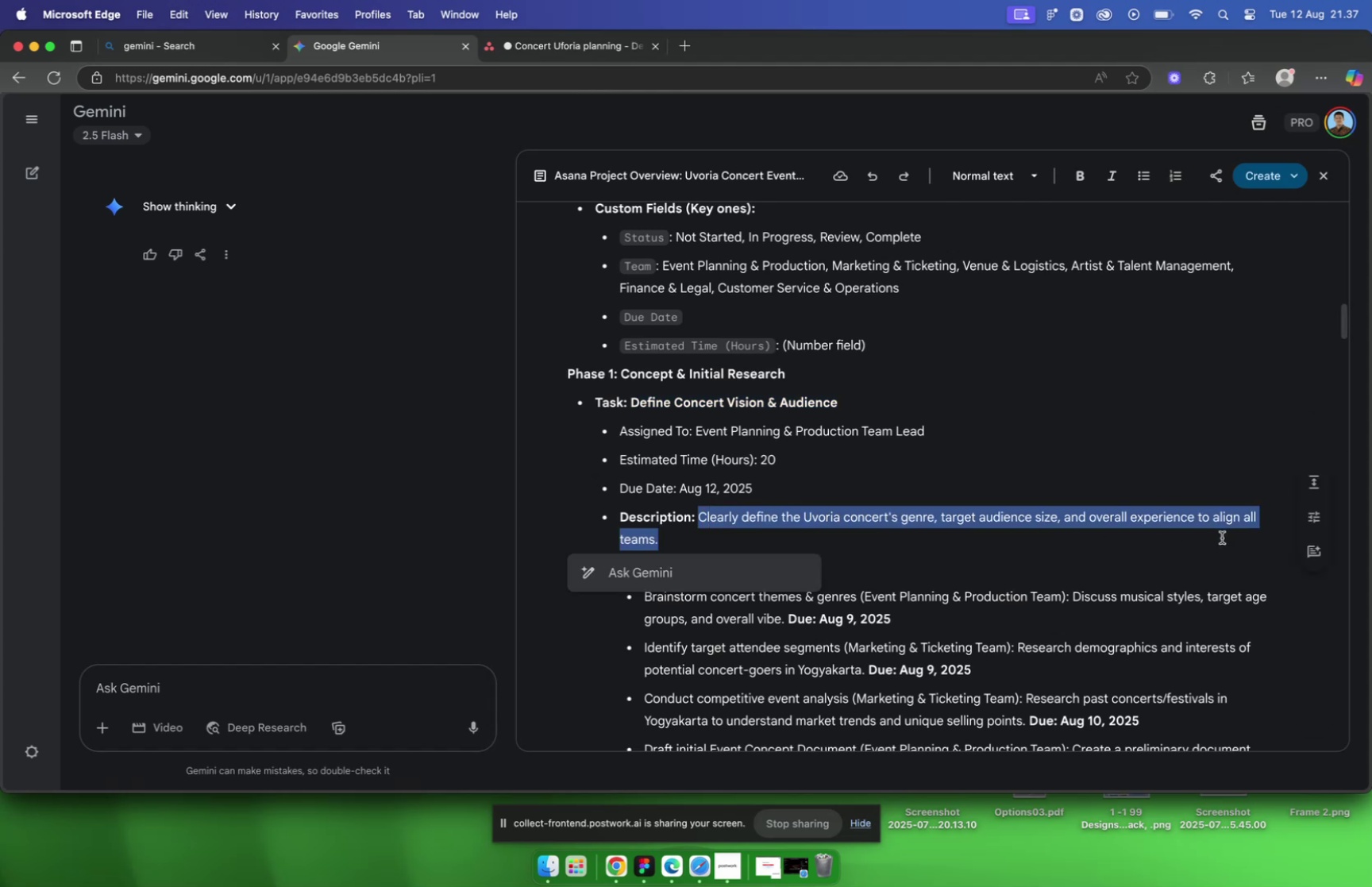 
key(Meta+C)
 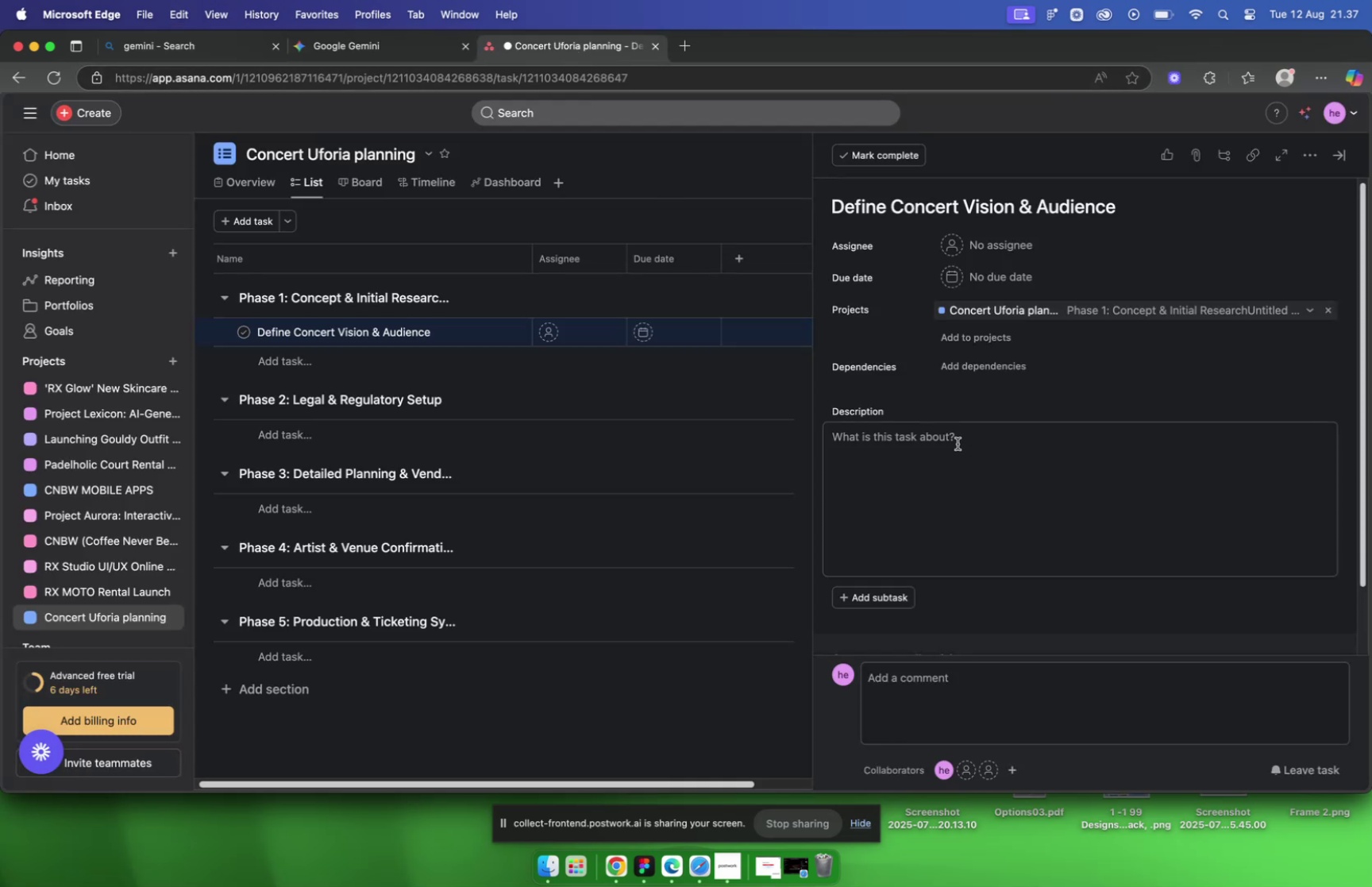 
key(Meta+V)
 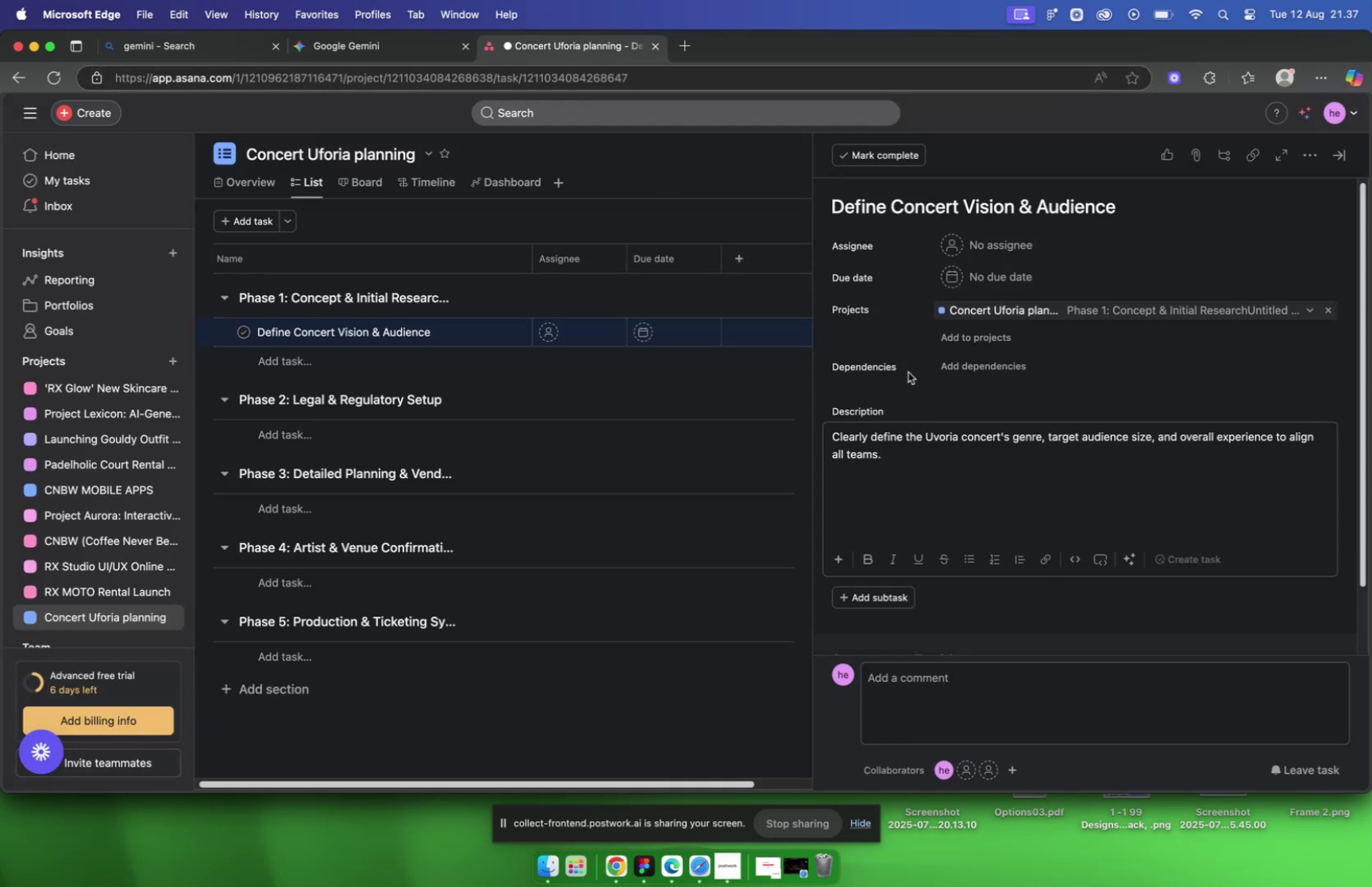 
left_click([991, 247])
 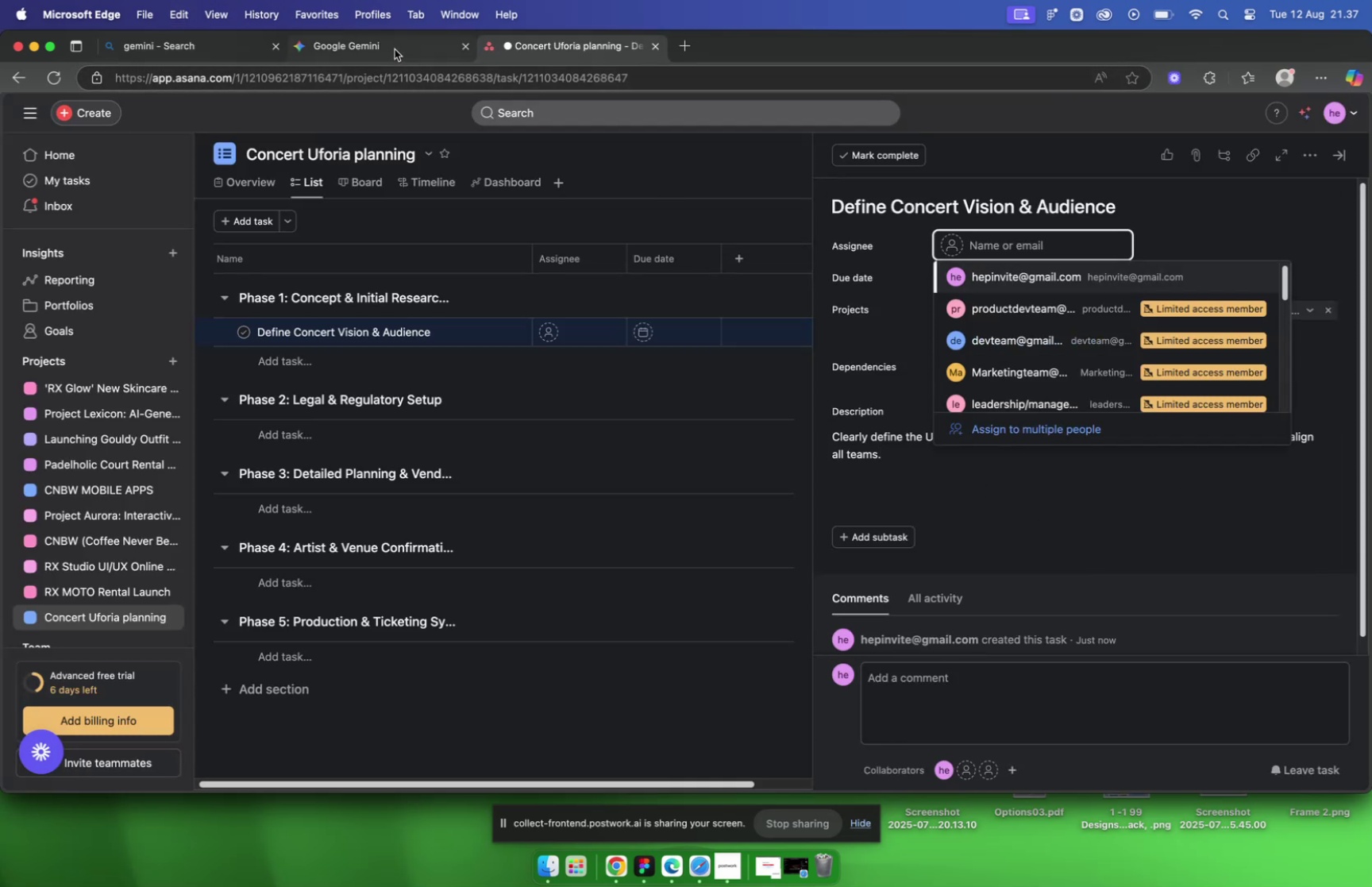 
left_click([391, 48])
 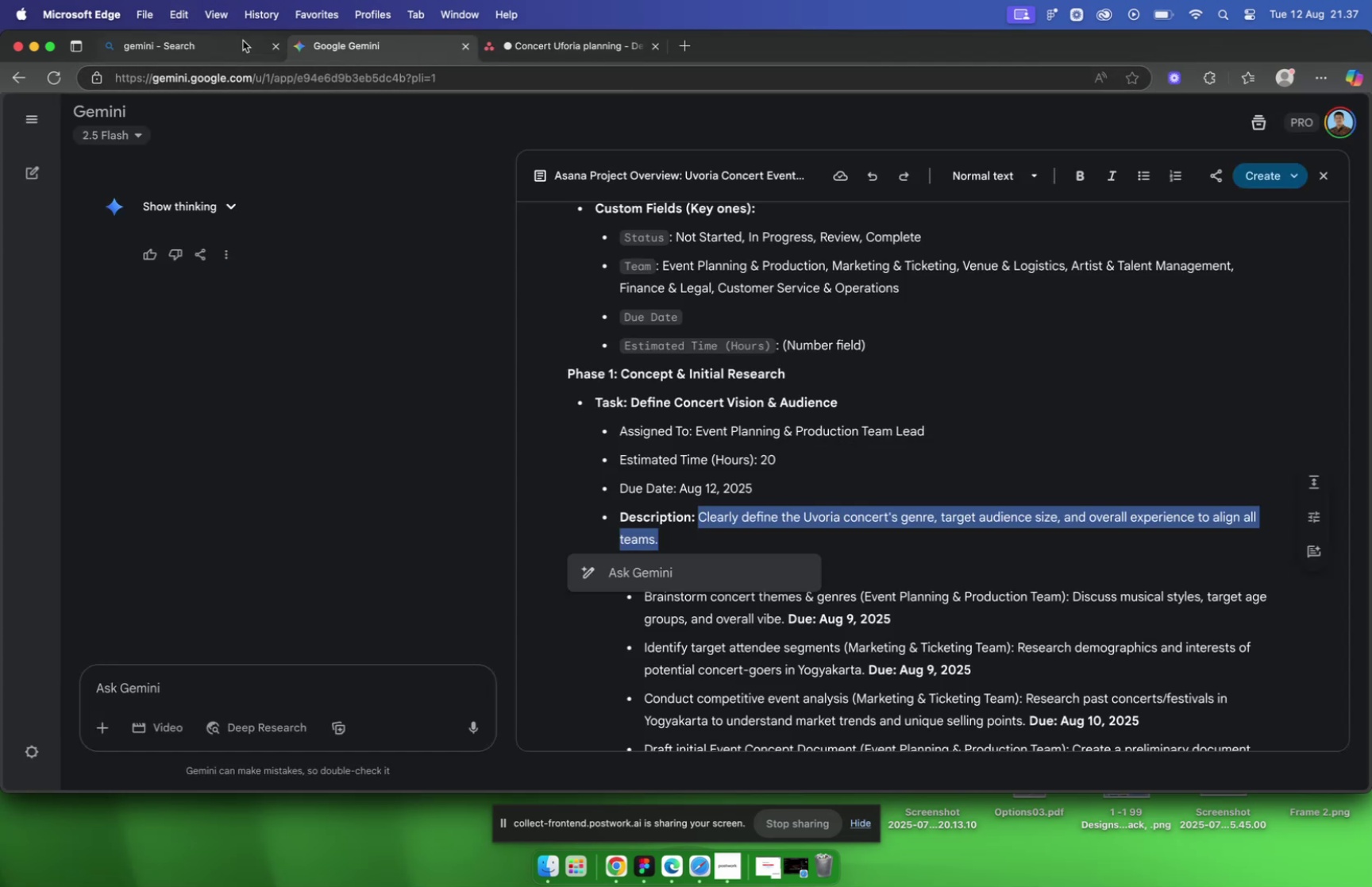 
left_click([242, 40])
 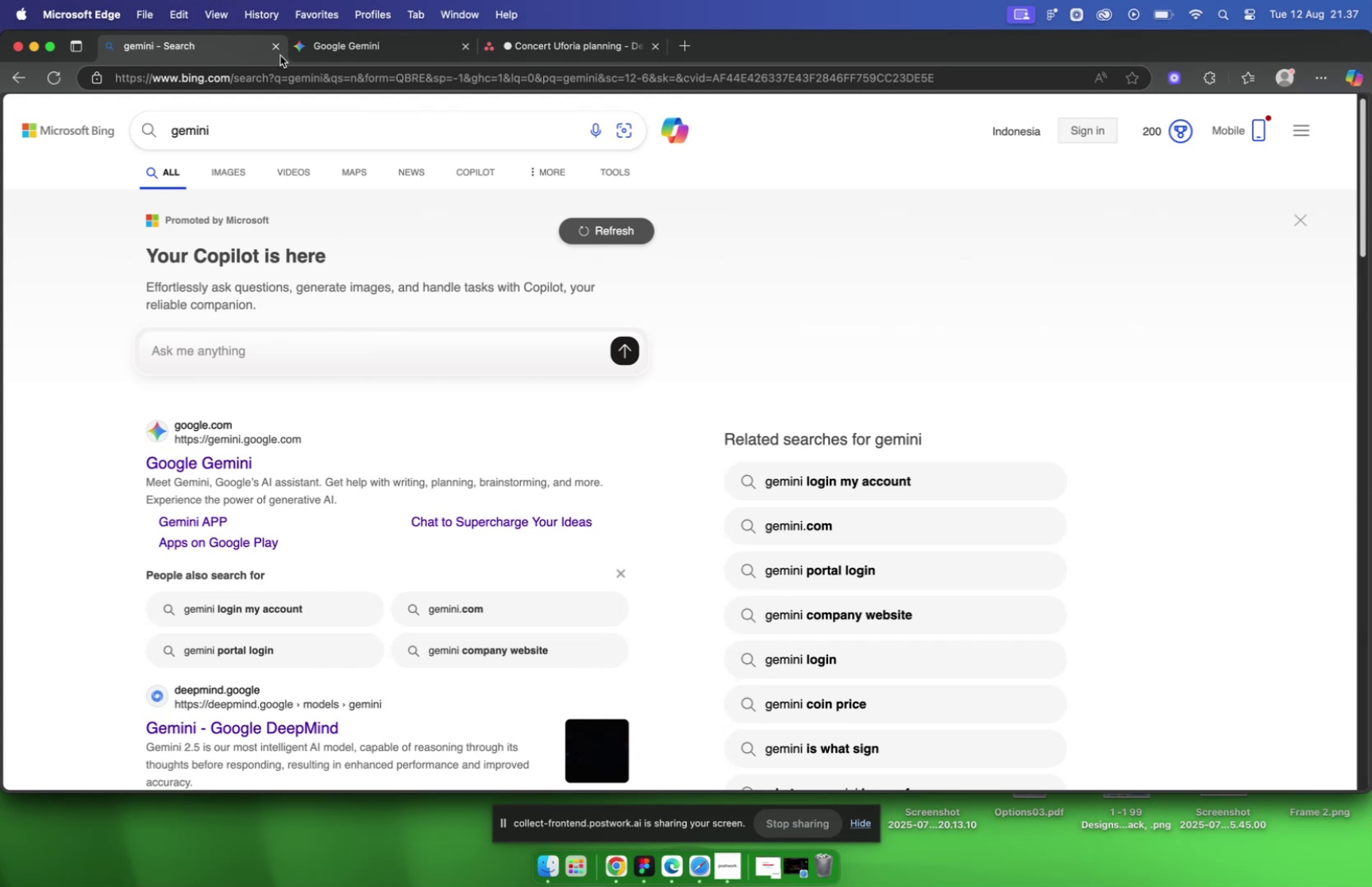 
left_click([278, 44])
 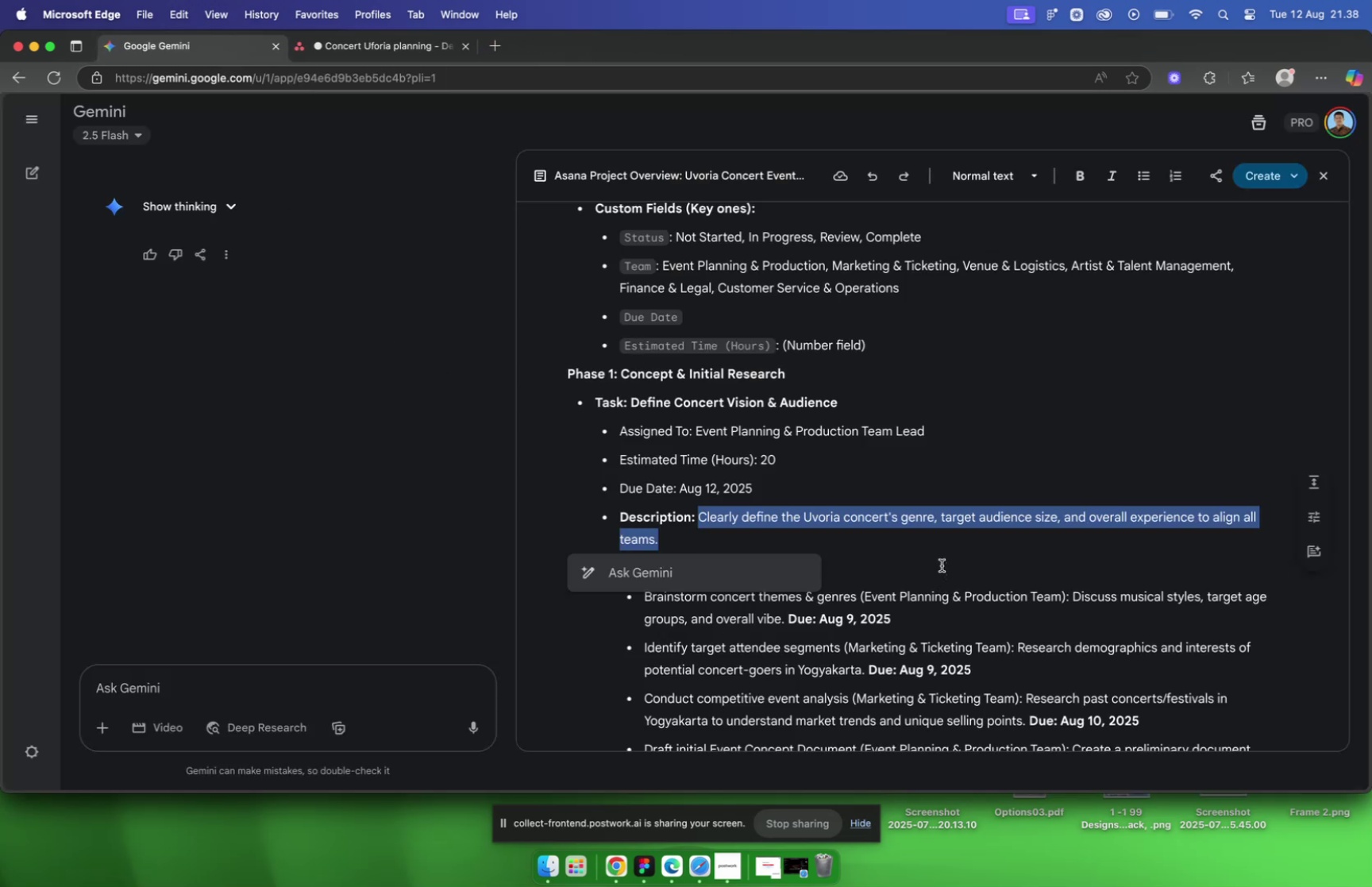 
wait(11.09)
 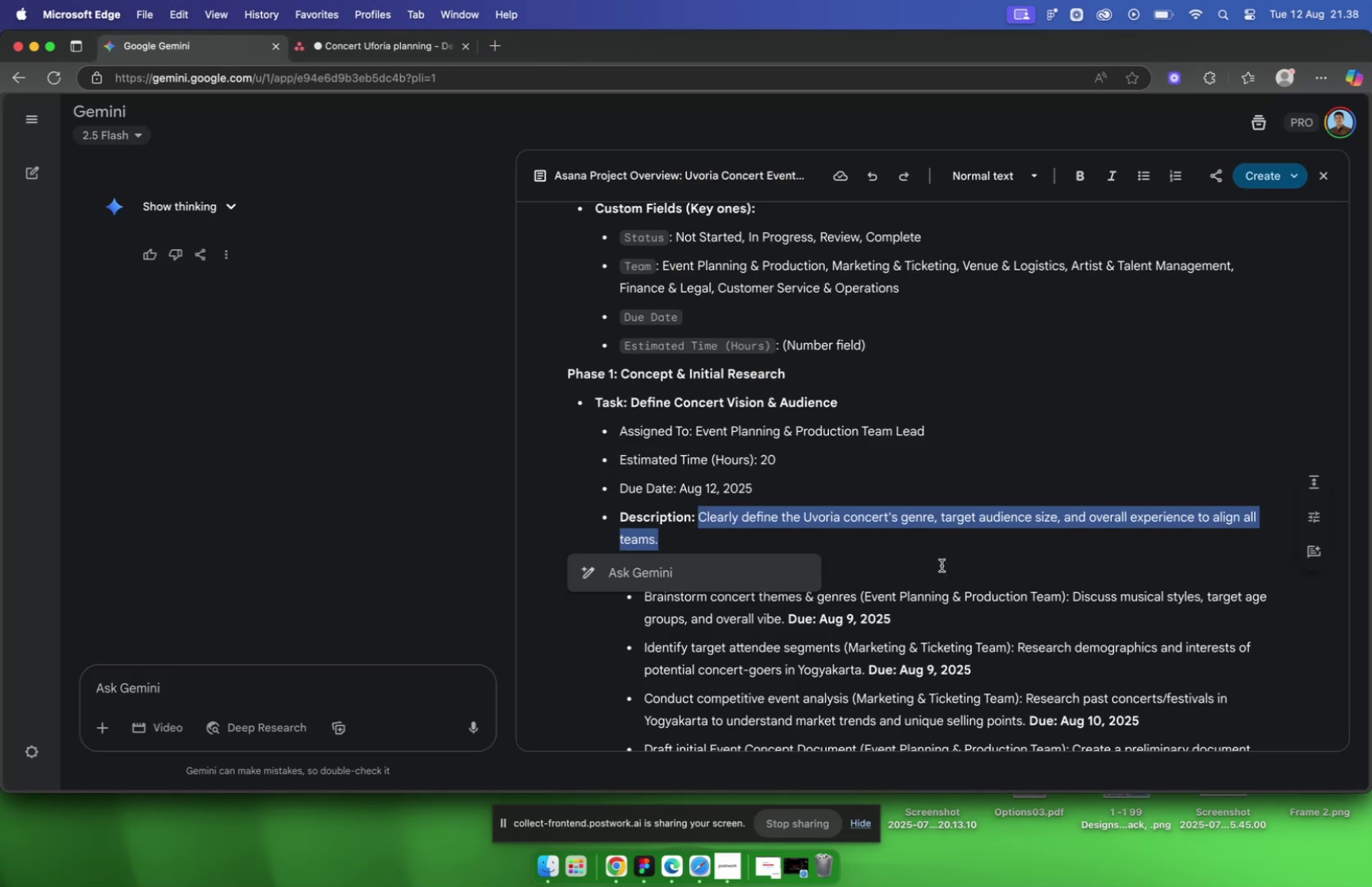 
left_click([380, 47])
 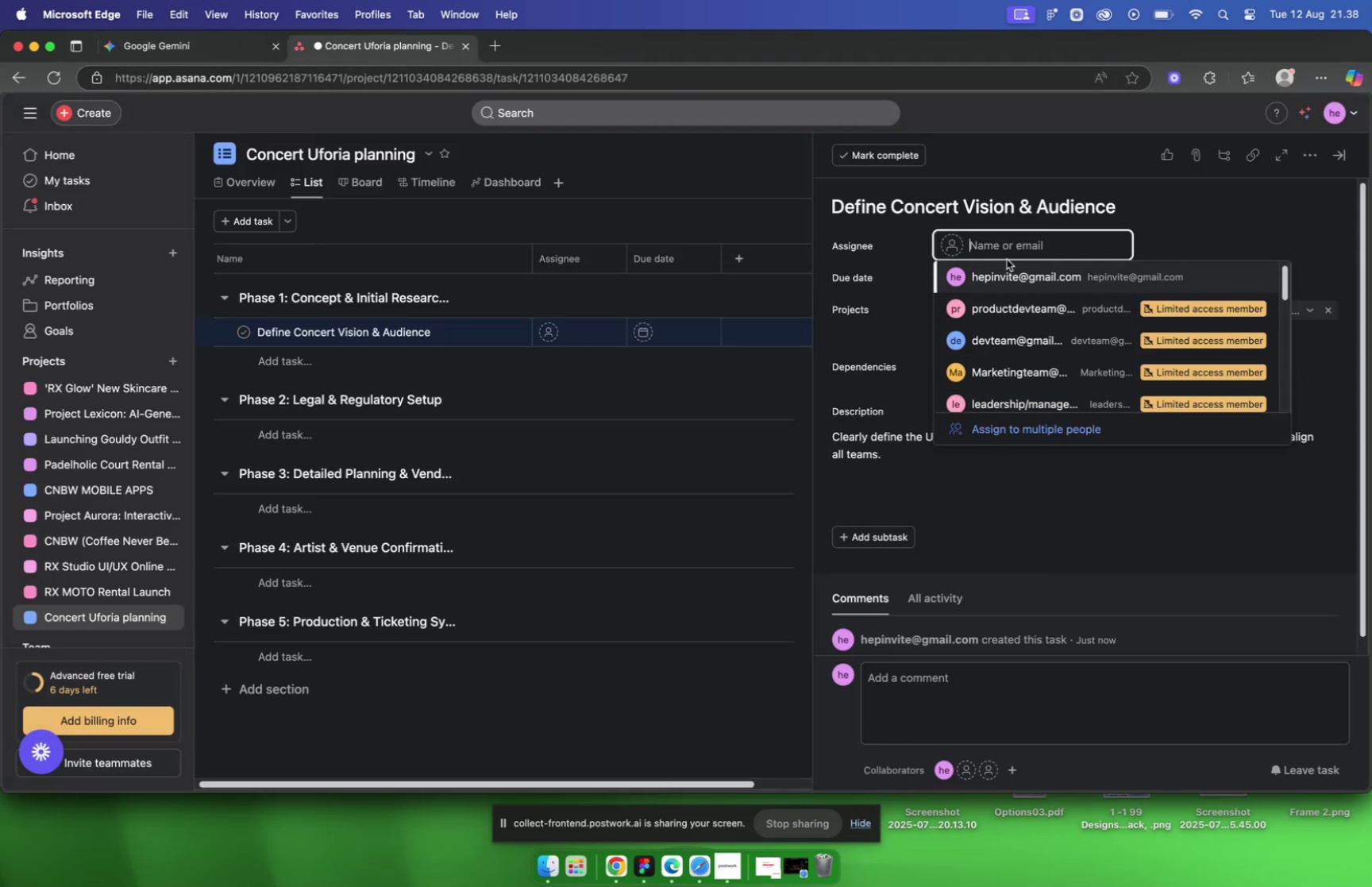 
type(eventpann)
key(Backspace)
key(Backspace)
type(n)
key(Backspace)
key(Backspace)
type(lanning)
 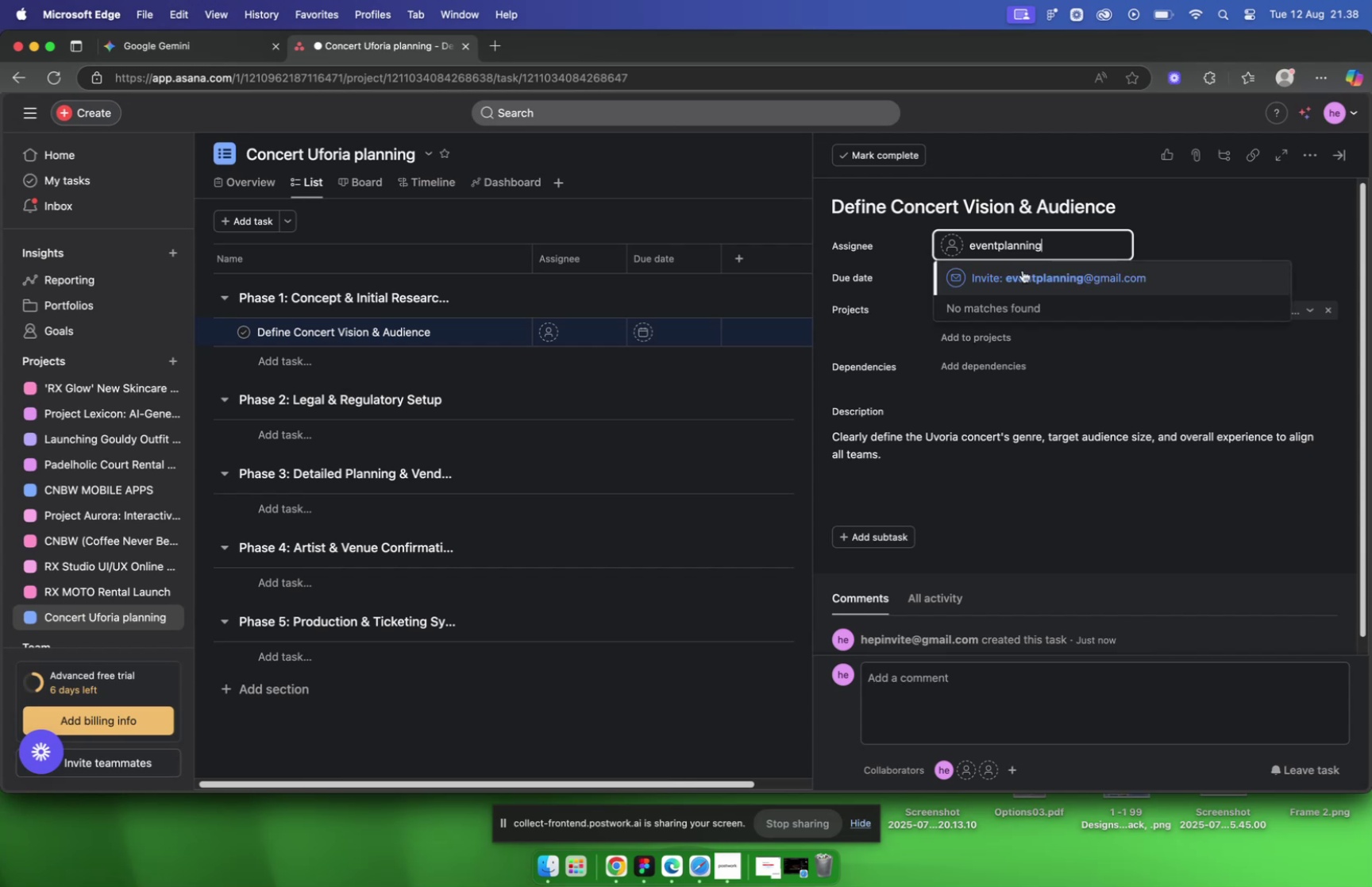 
left_click([1071, 282])
 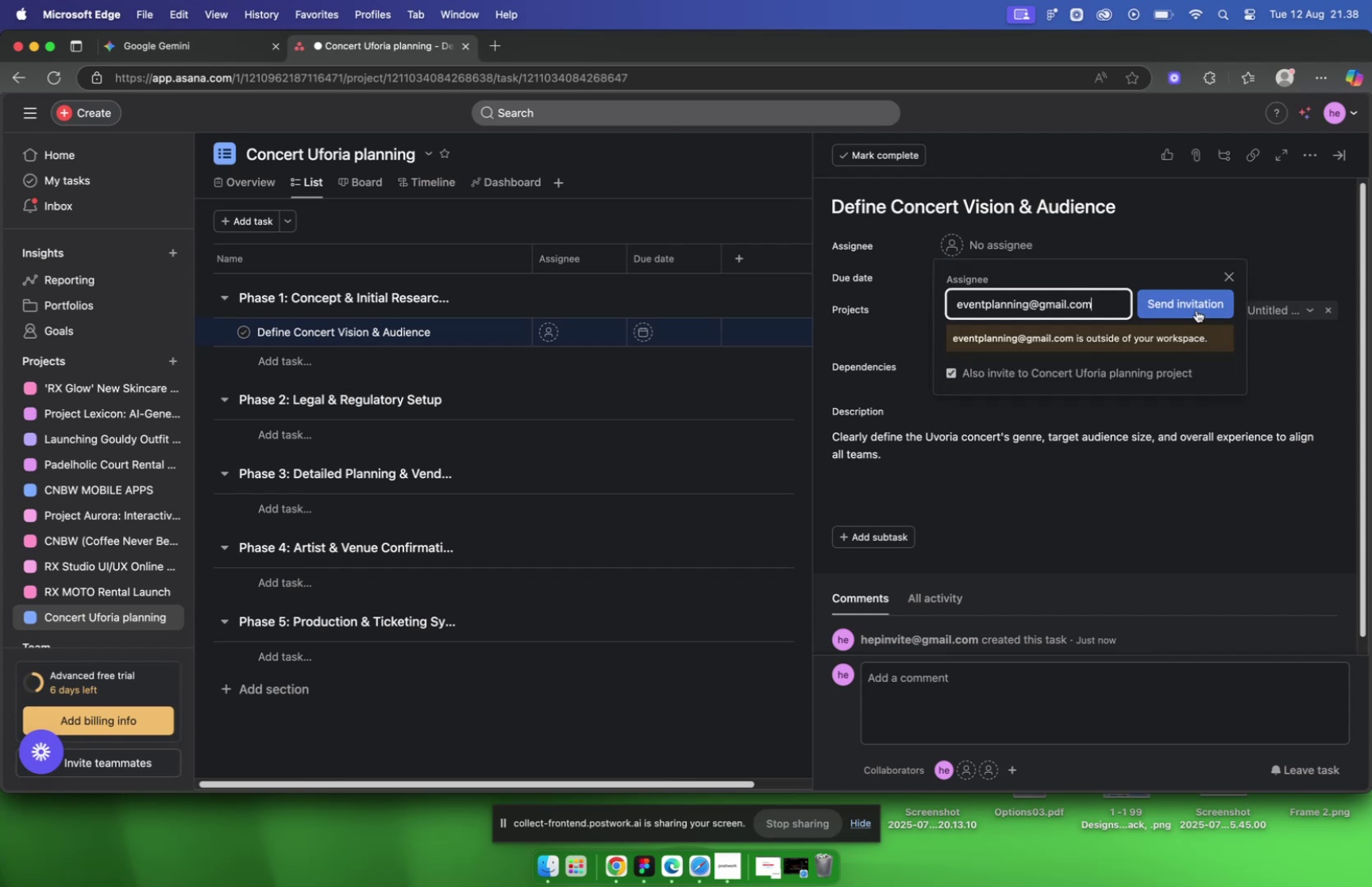 
left_click([1197, 309])
 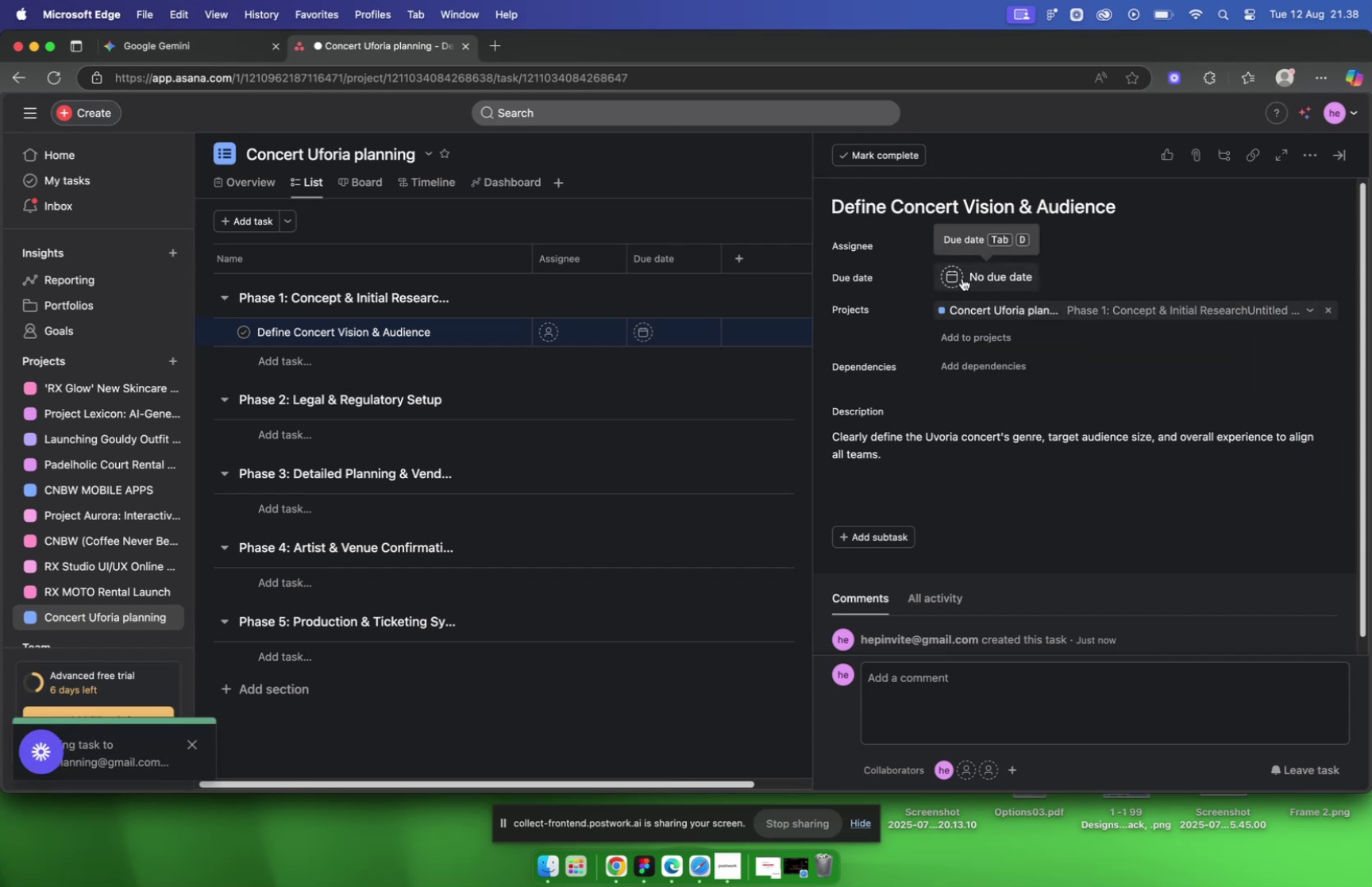 
left_click([958, 275])
 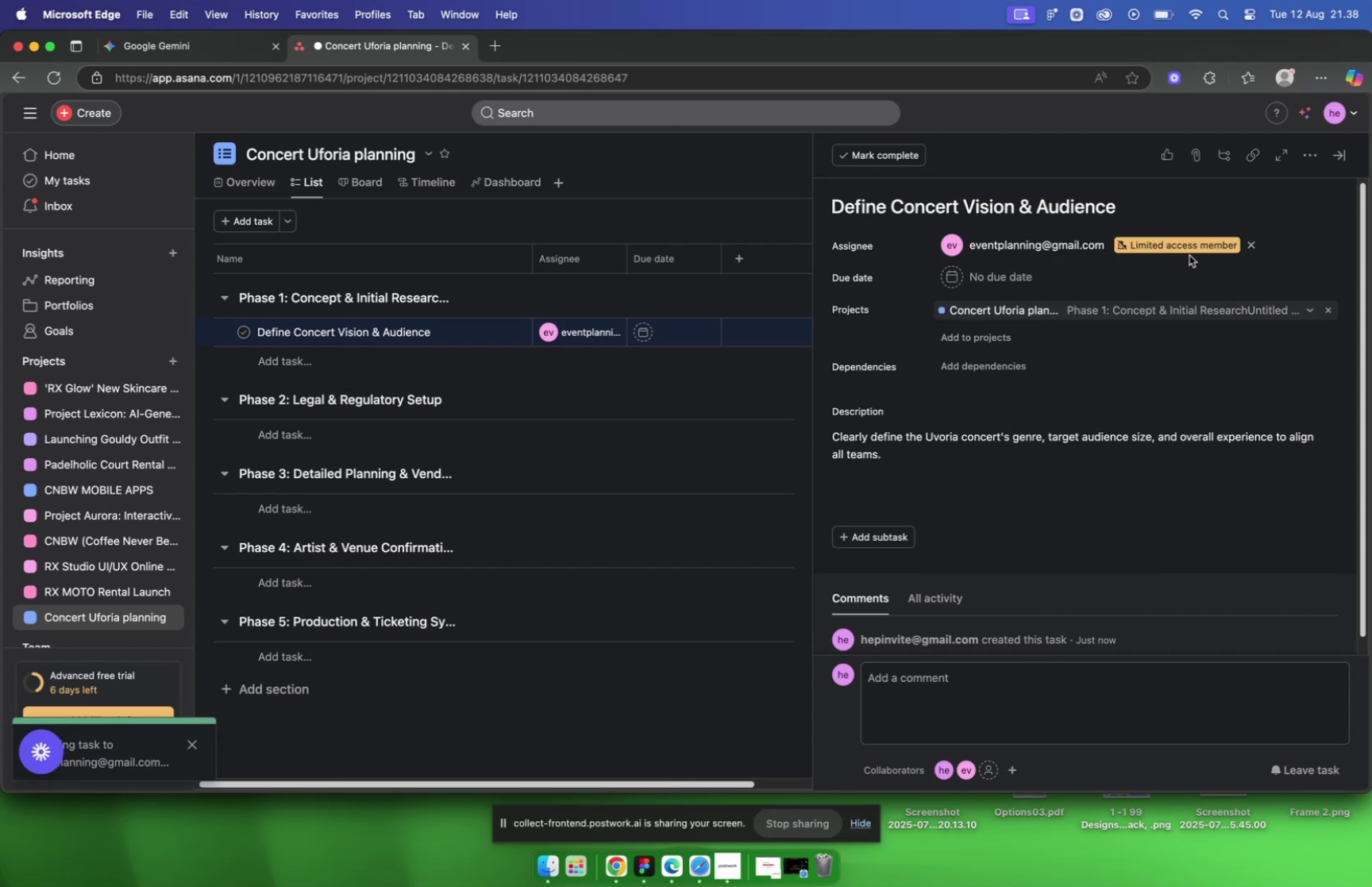 
wait(6.1)
 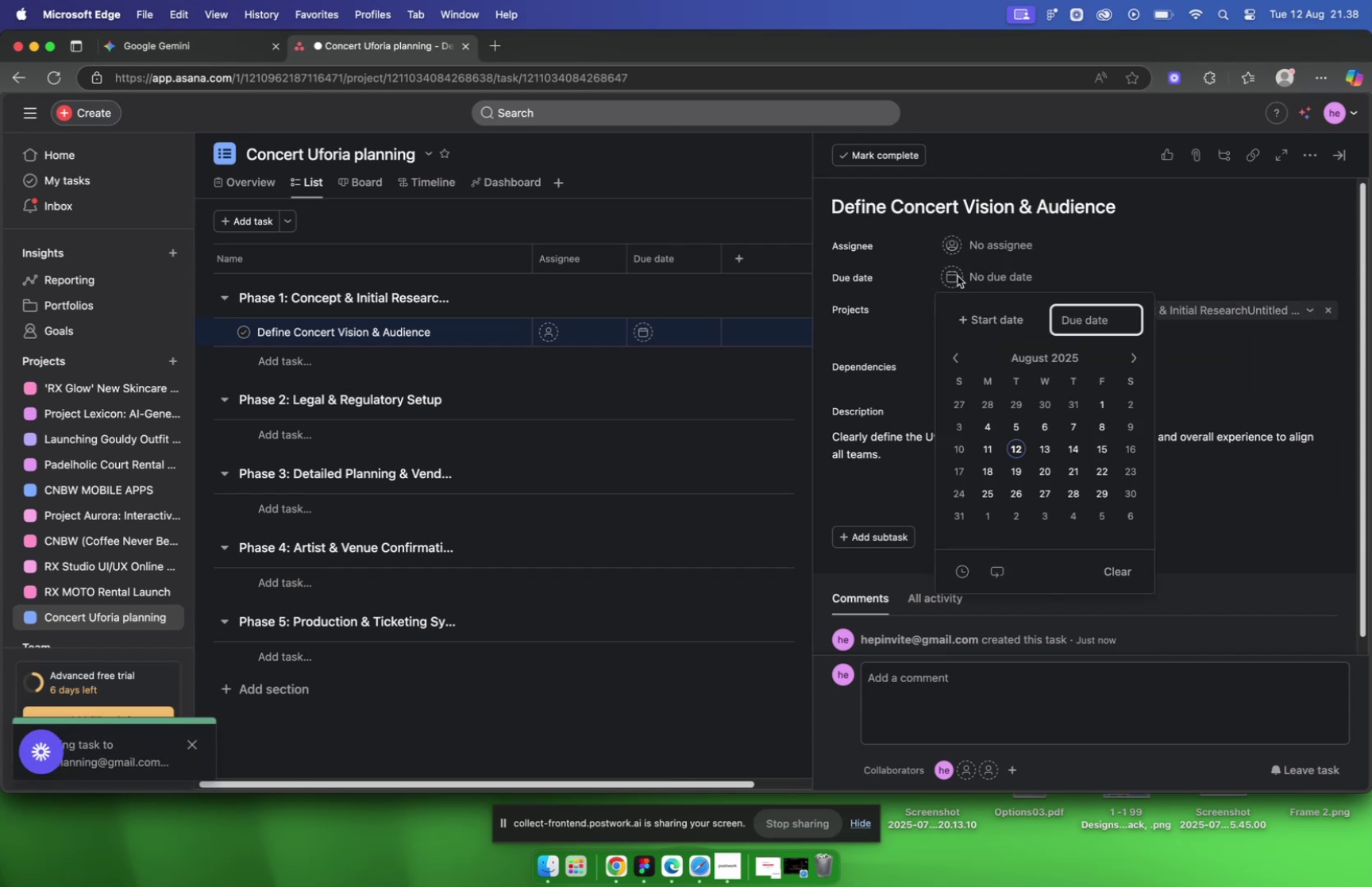 
left_click([953, 275])
 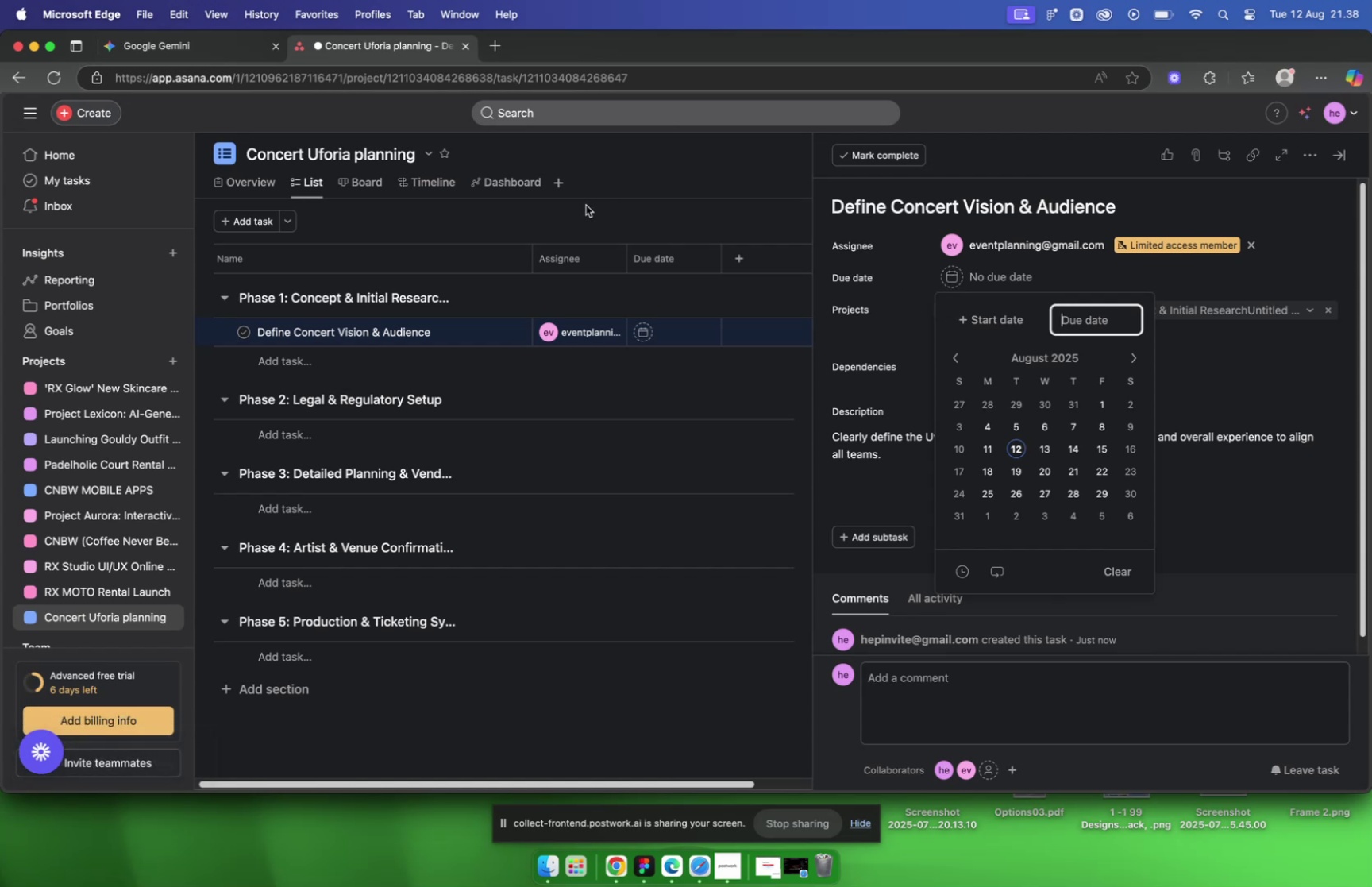 
left_click([162, 45])
 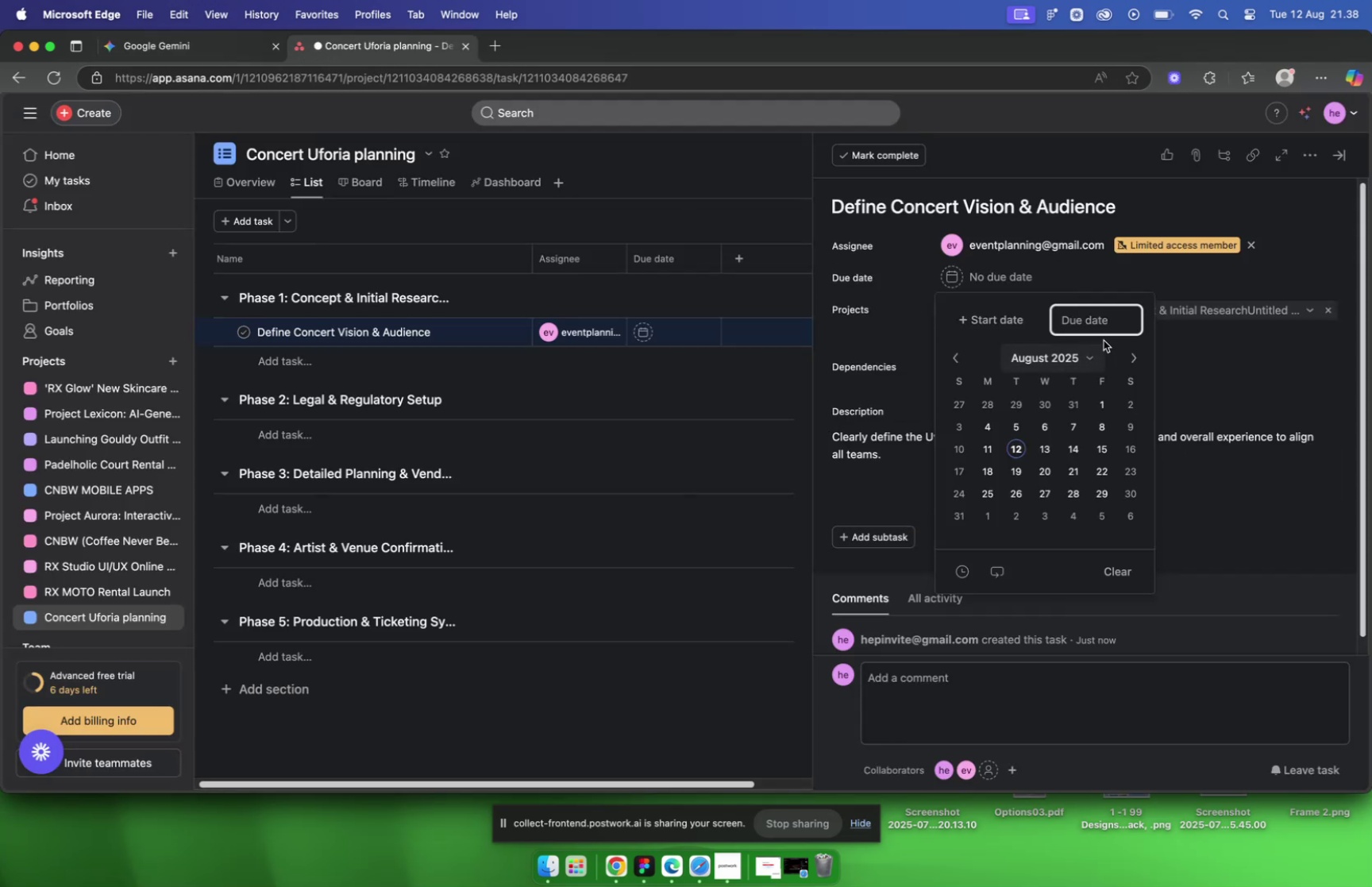 
wait(5.99)
 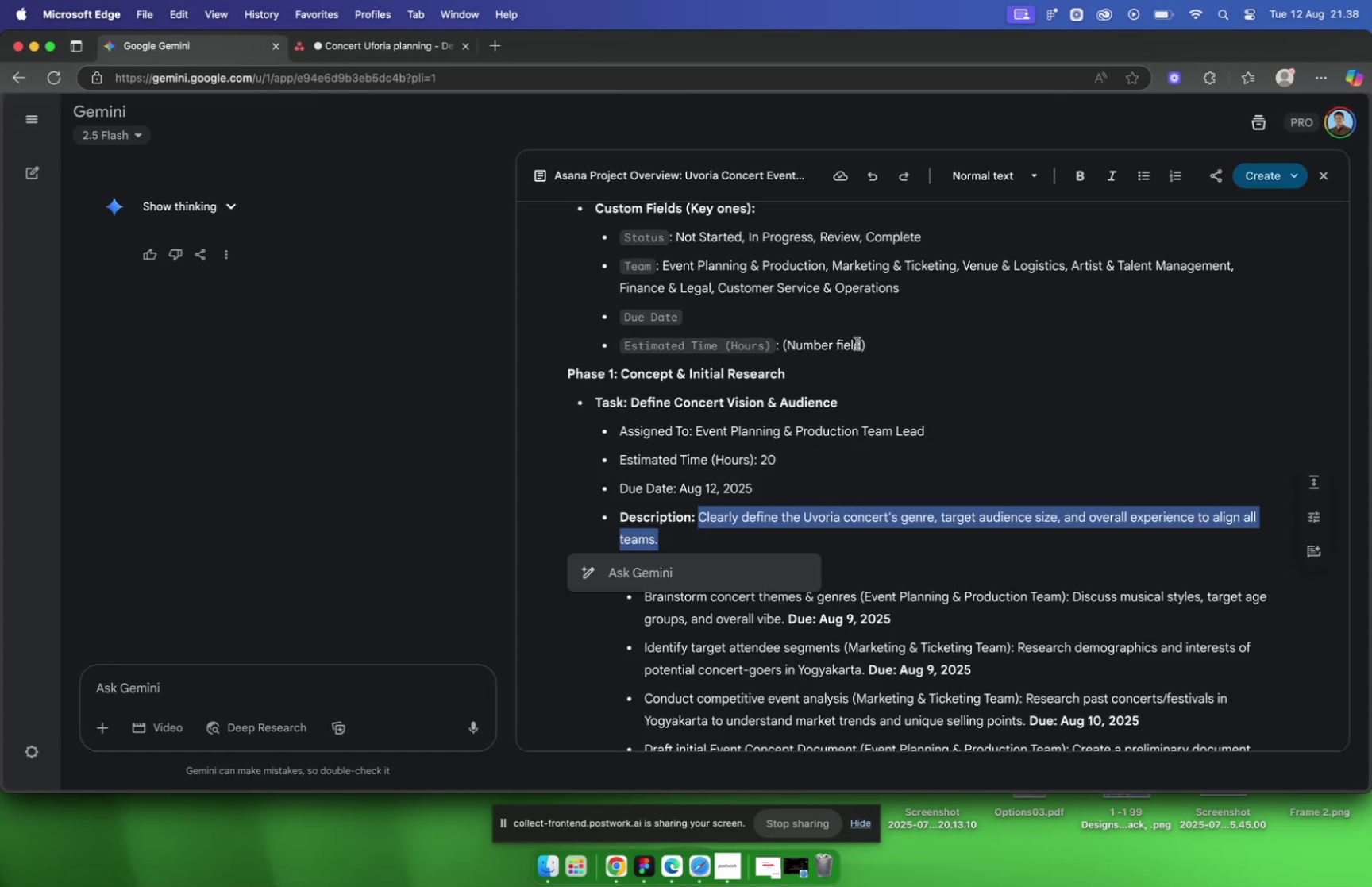 
left_click([1019, 450])
 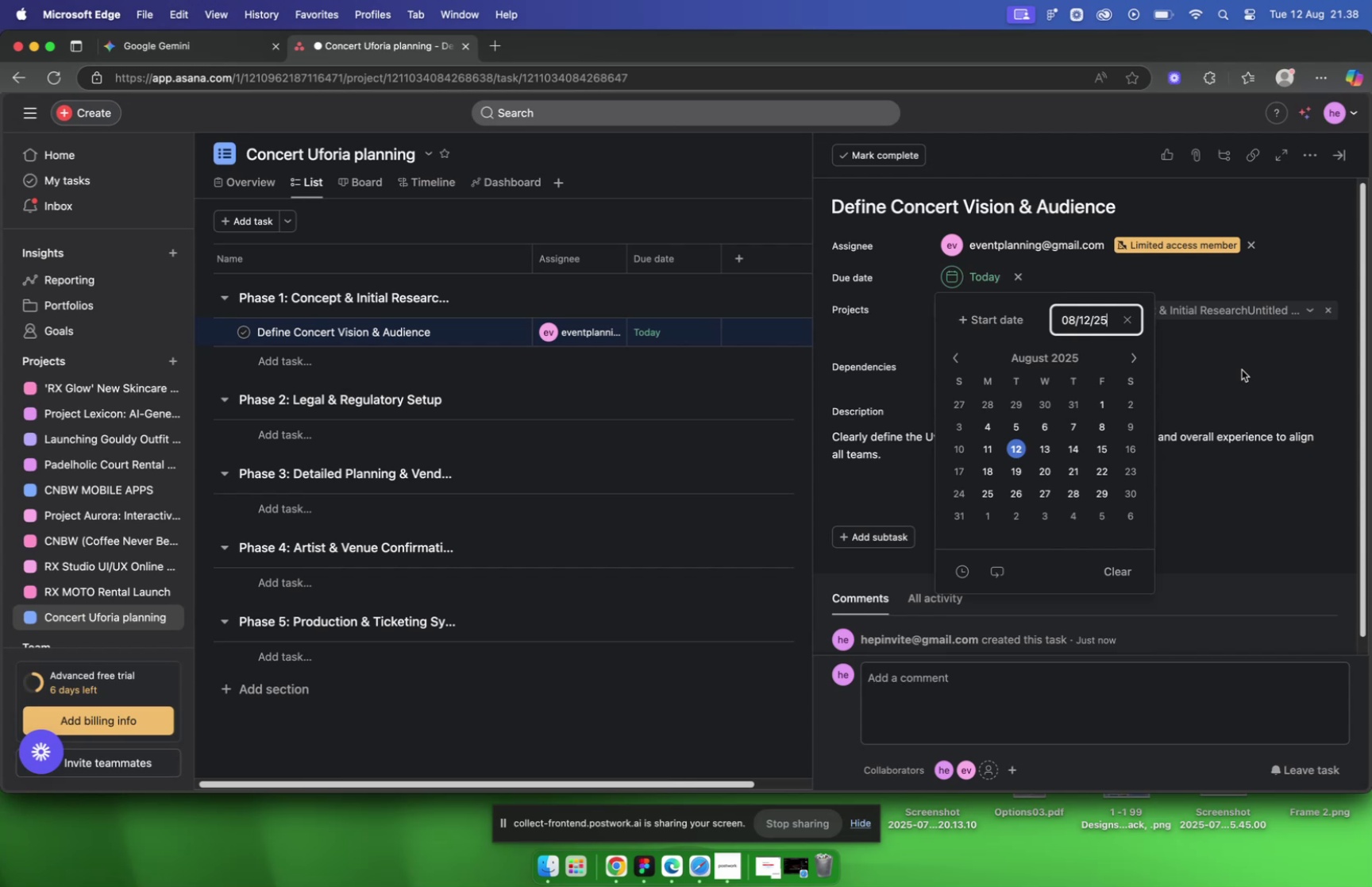 
left_click([1242, 369])
 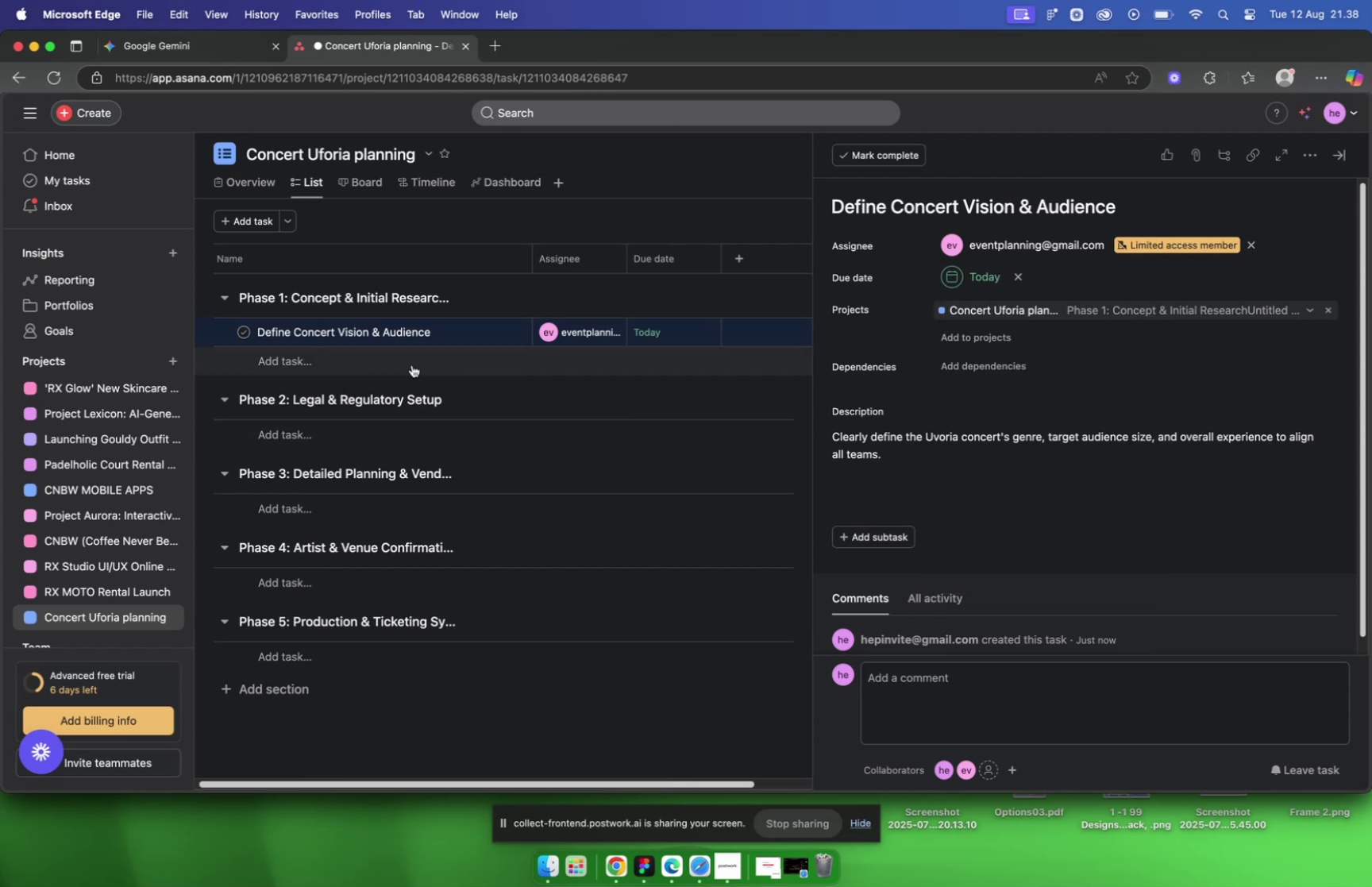 
left_click([399, 361])
 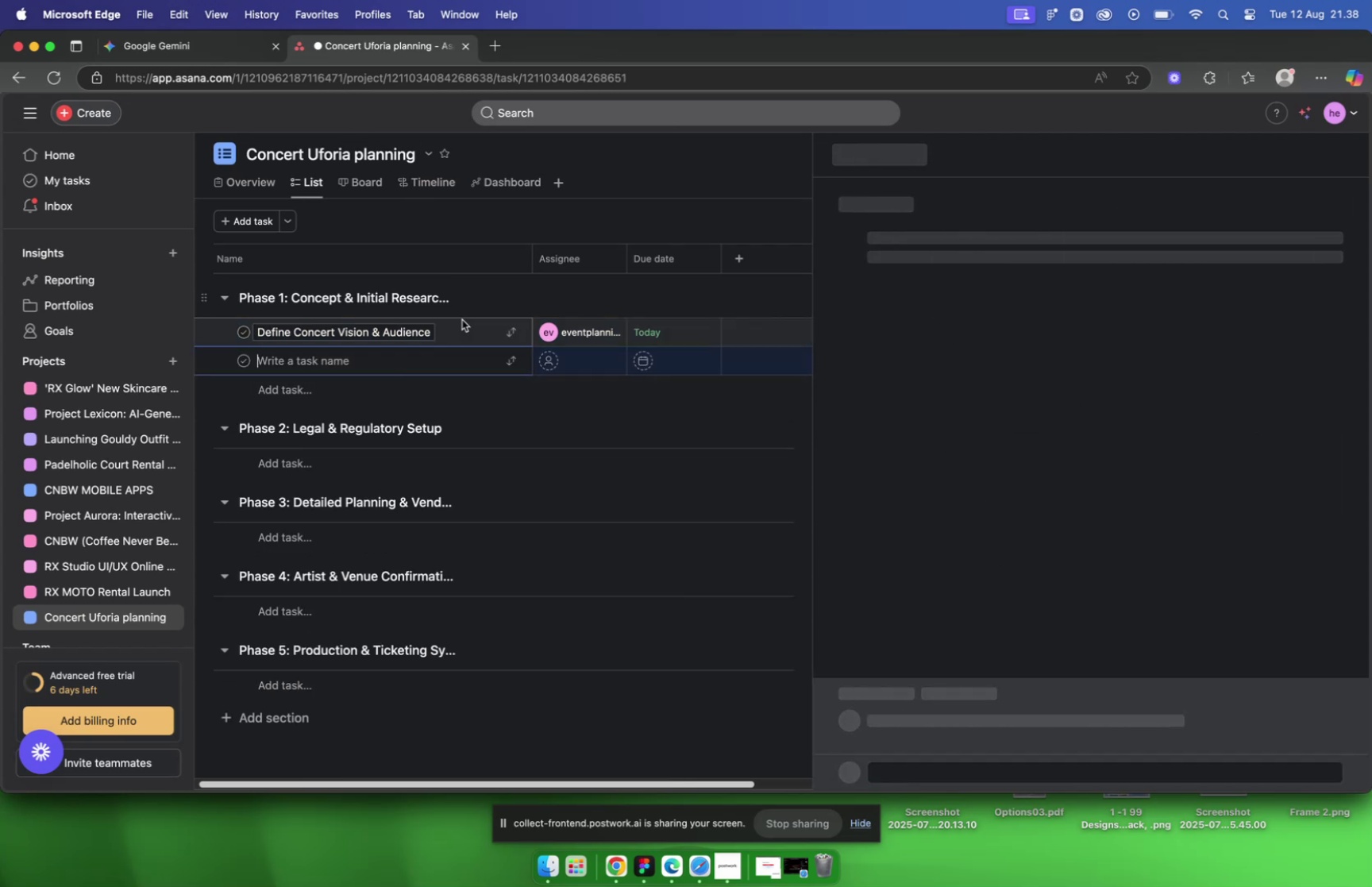 
left_click([467, 322])
 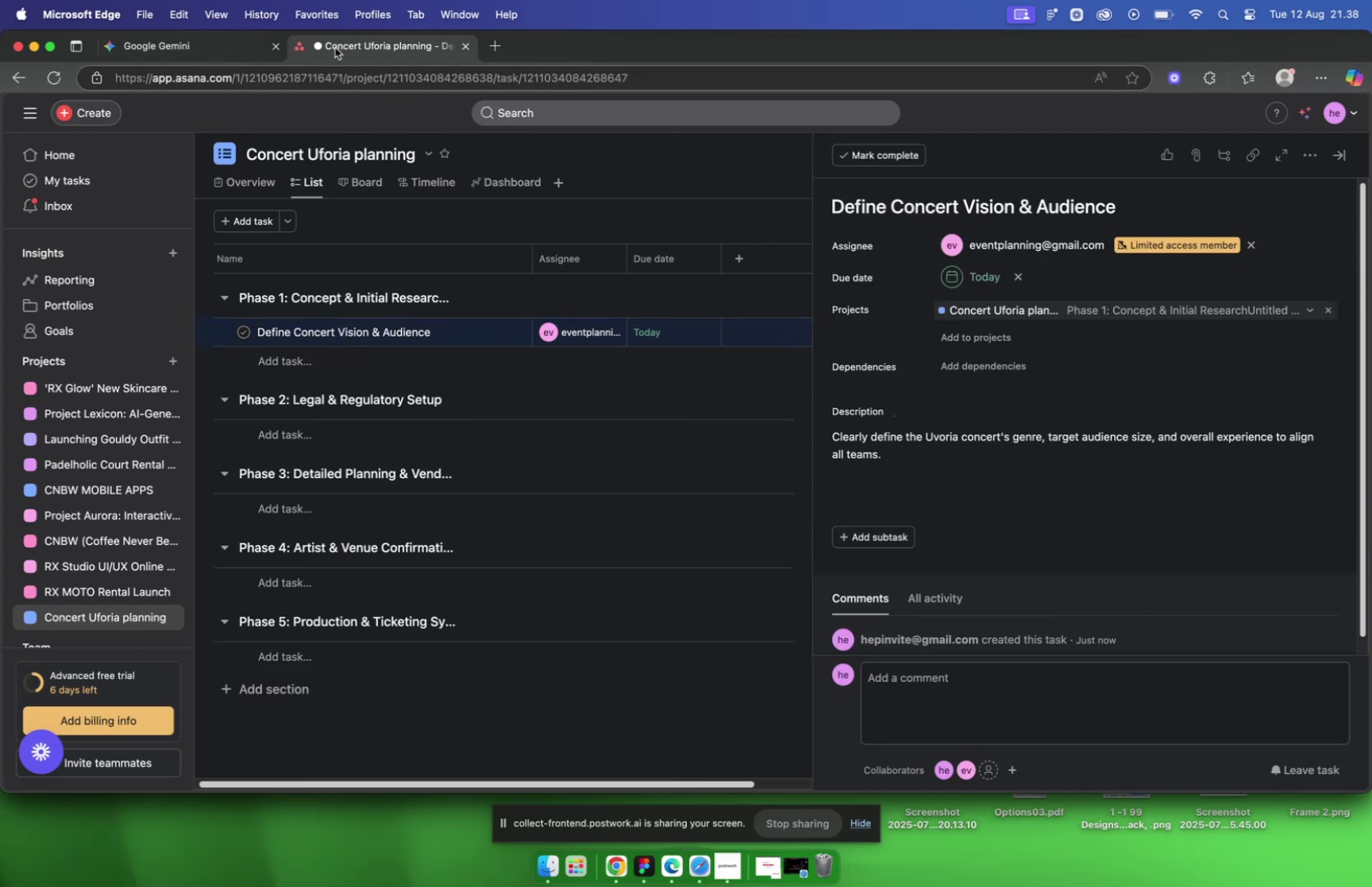 
left_click([250, 44])
 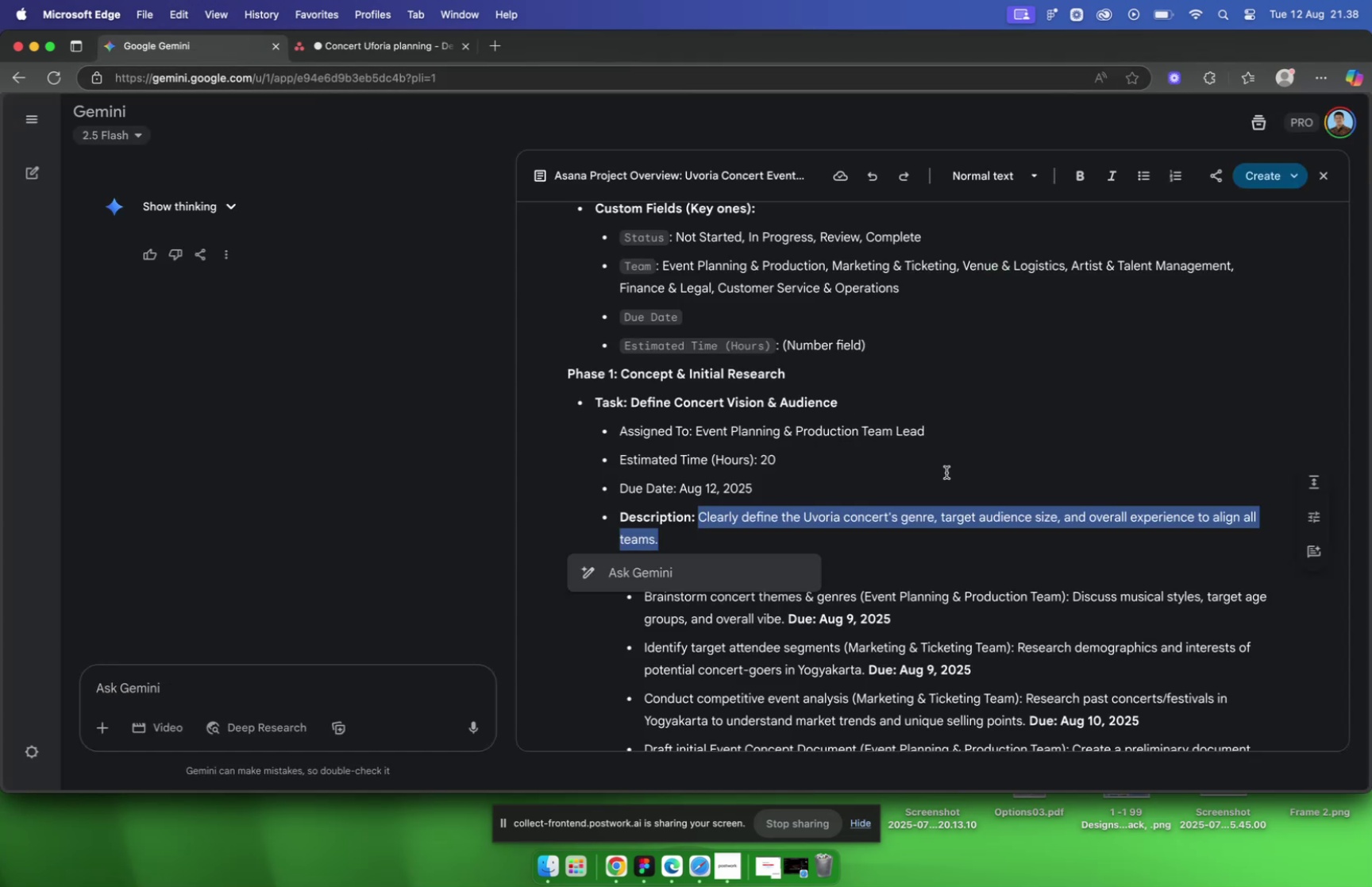 
scroll: coordinate [937, 465], scroll_direction: down, amount: 5.0
 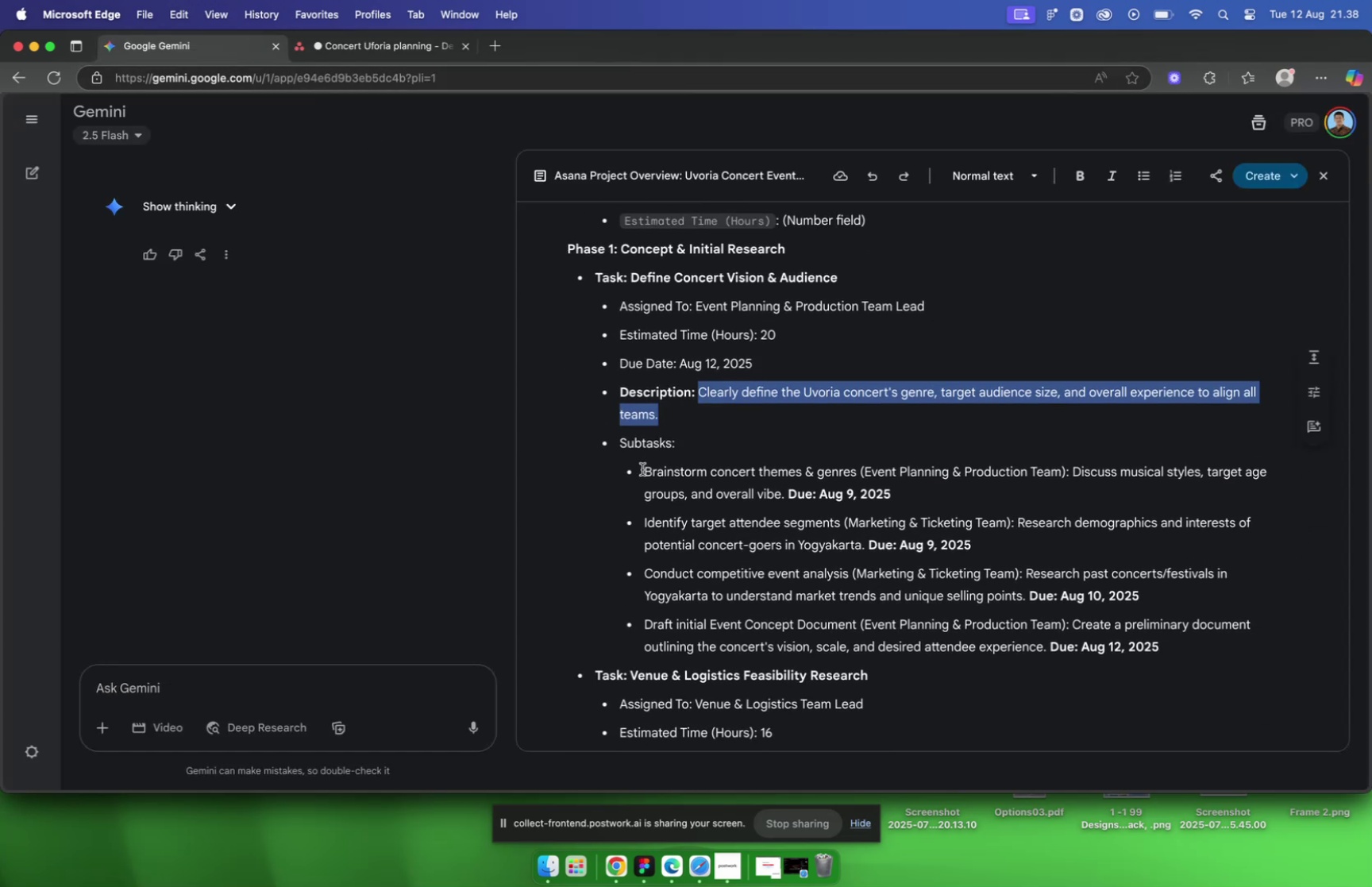 
left_click_drag(start_coordinate=[642, 468], to_coordinate=[856, 464])
 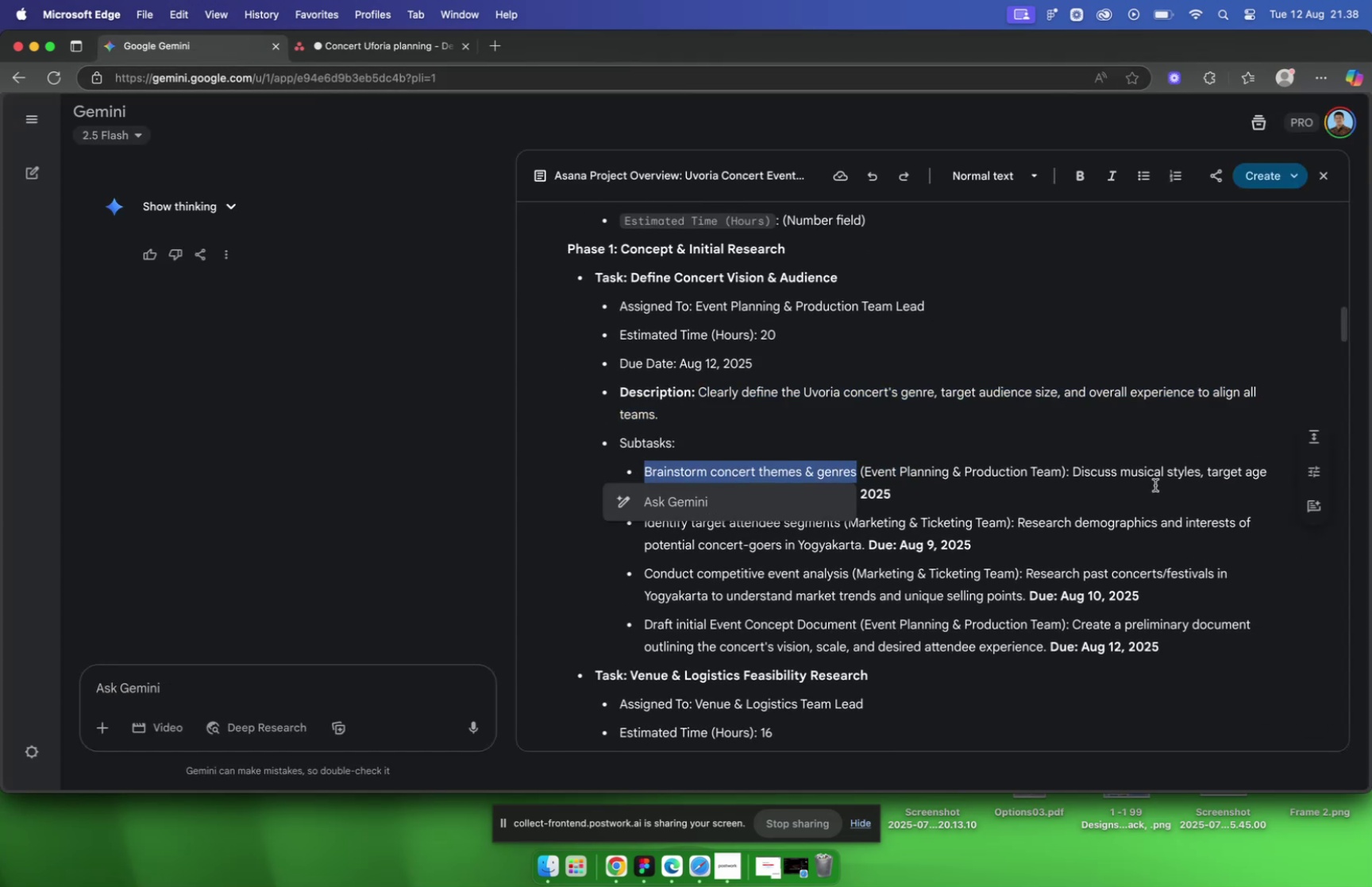 
key(Meta+C)
 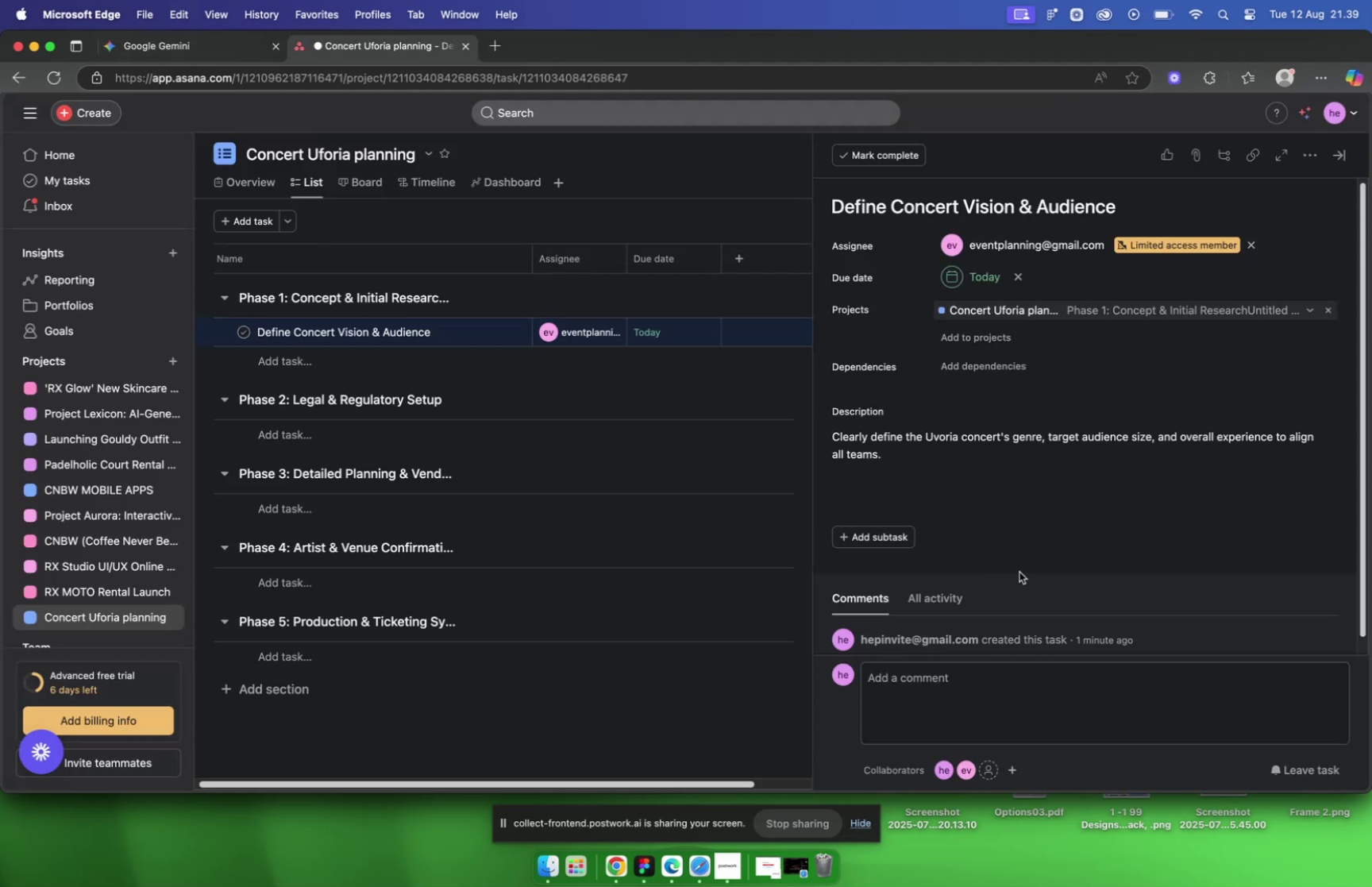 
left_click([893, 529])
 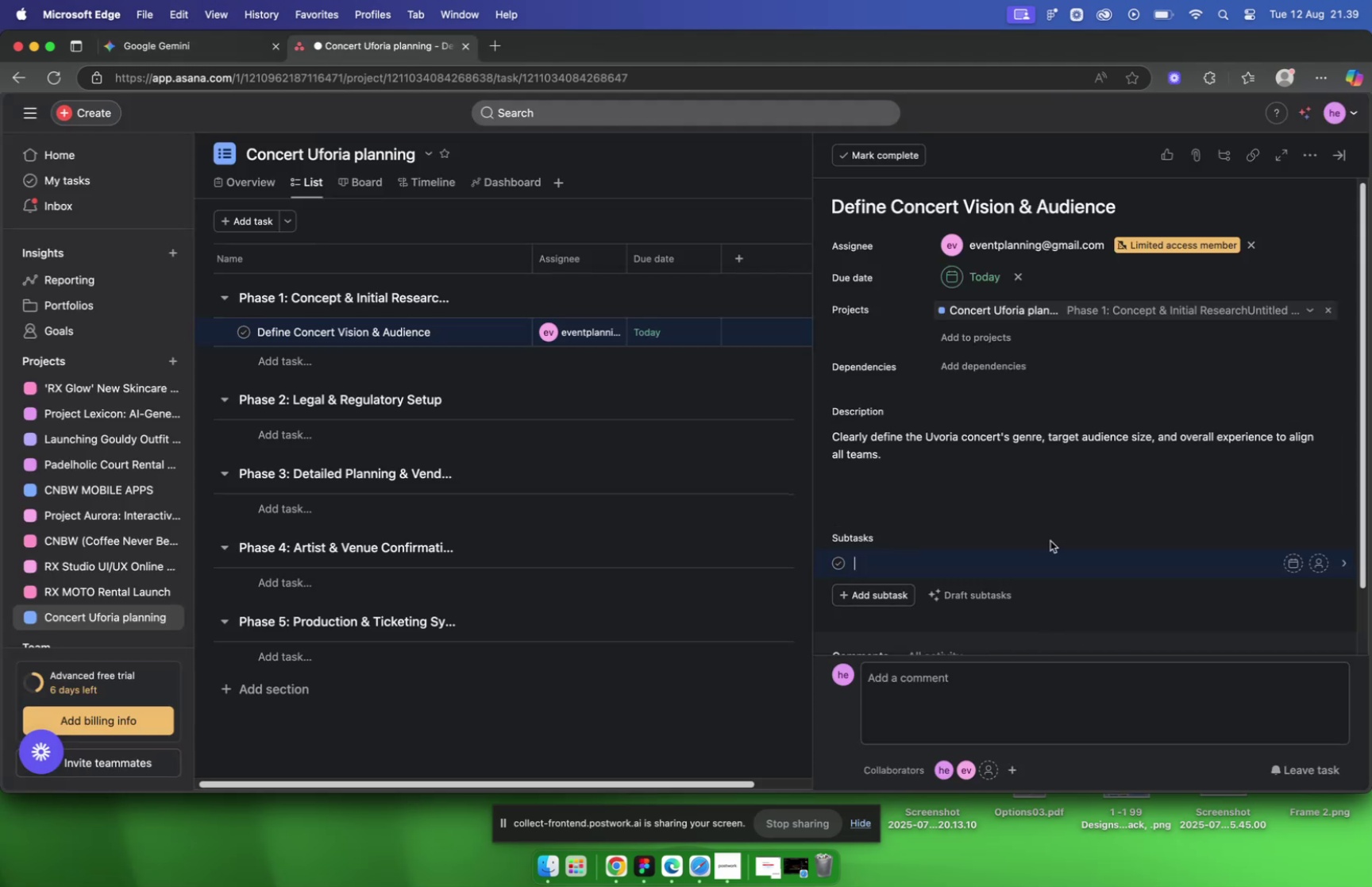 
key(Meta+V)
 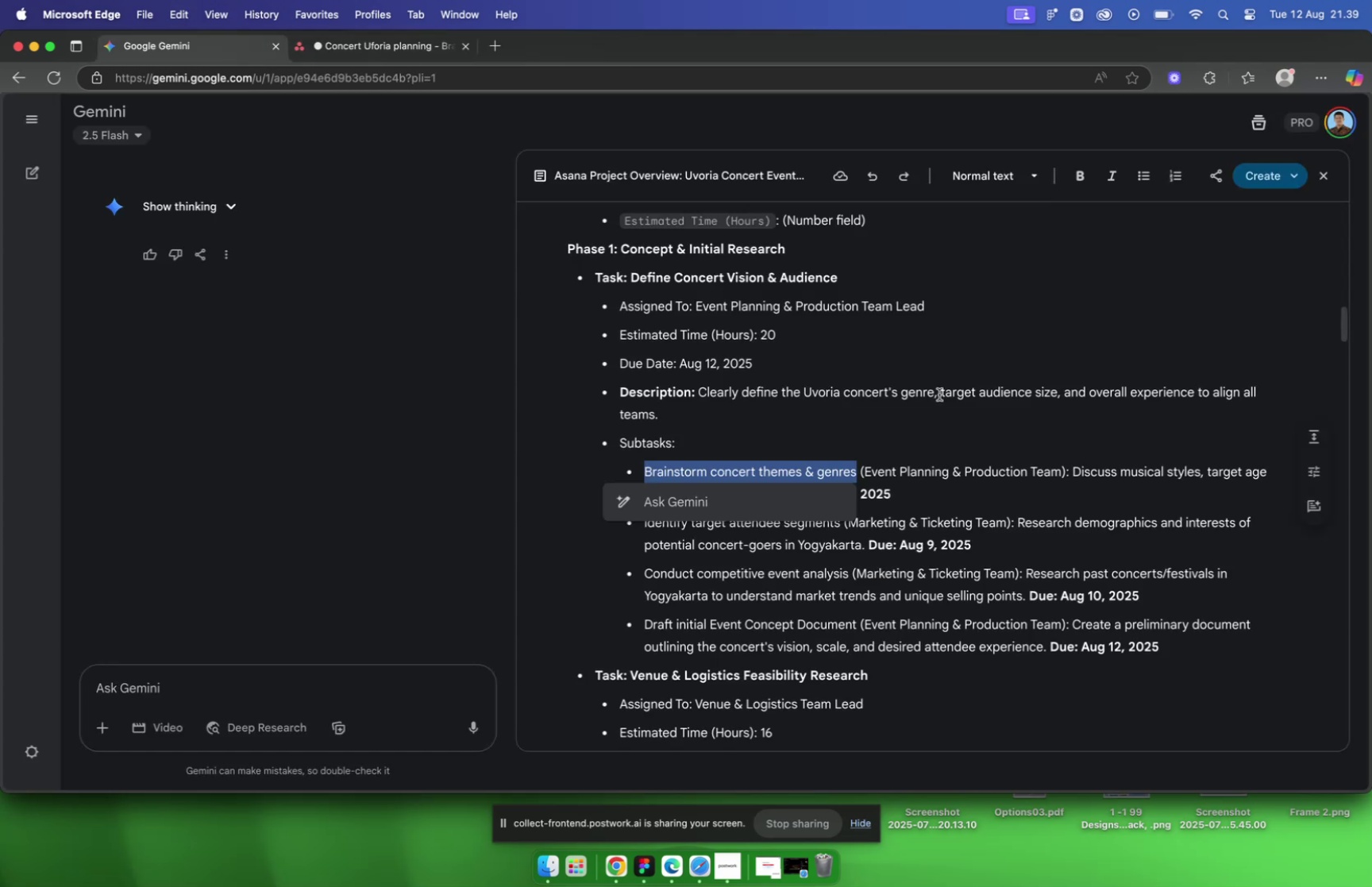 
wait(5.1)
 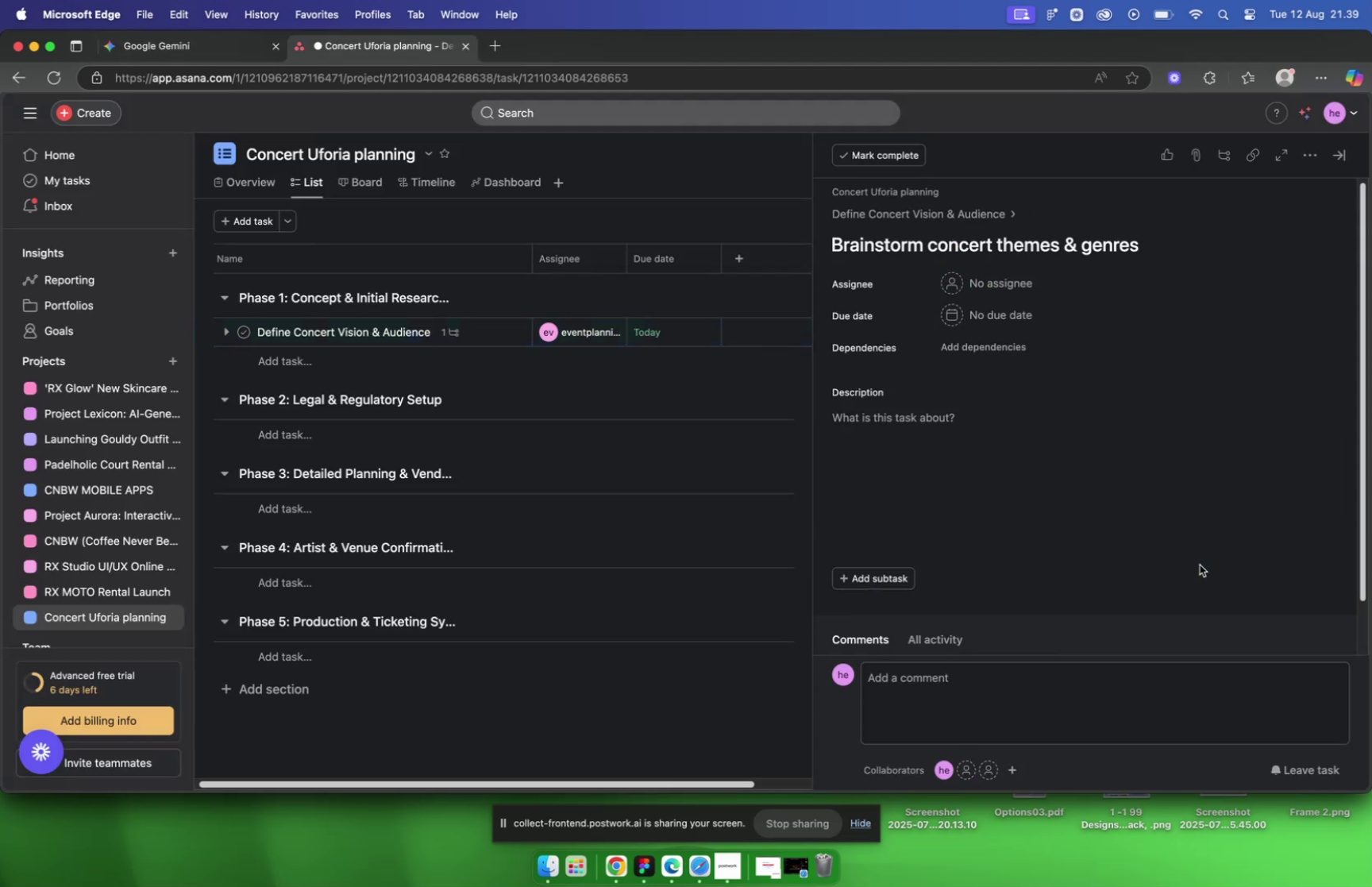 
left_click_drag(start_coordinate=[1074, 469], to_coordinate=[786, 486])
 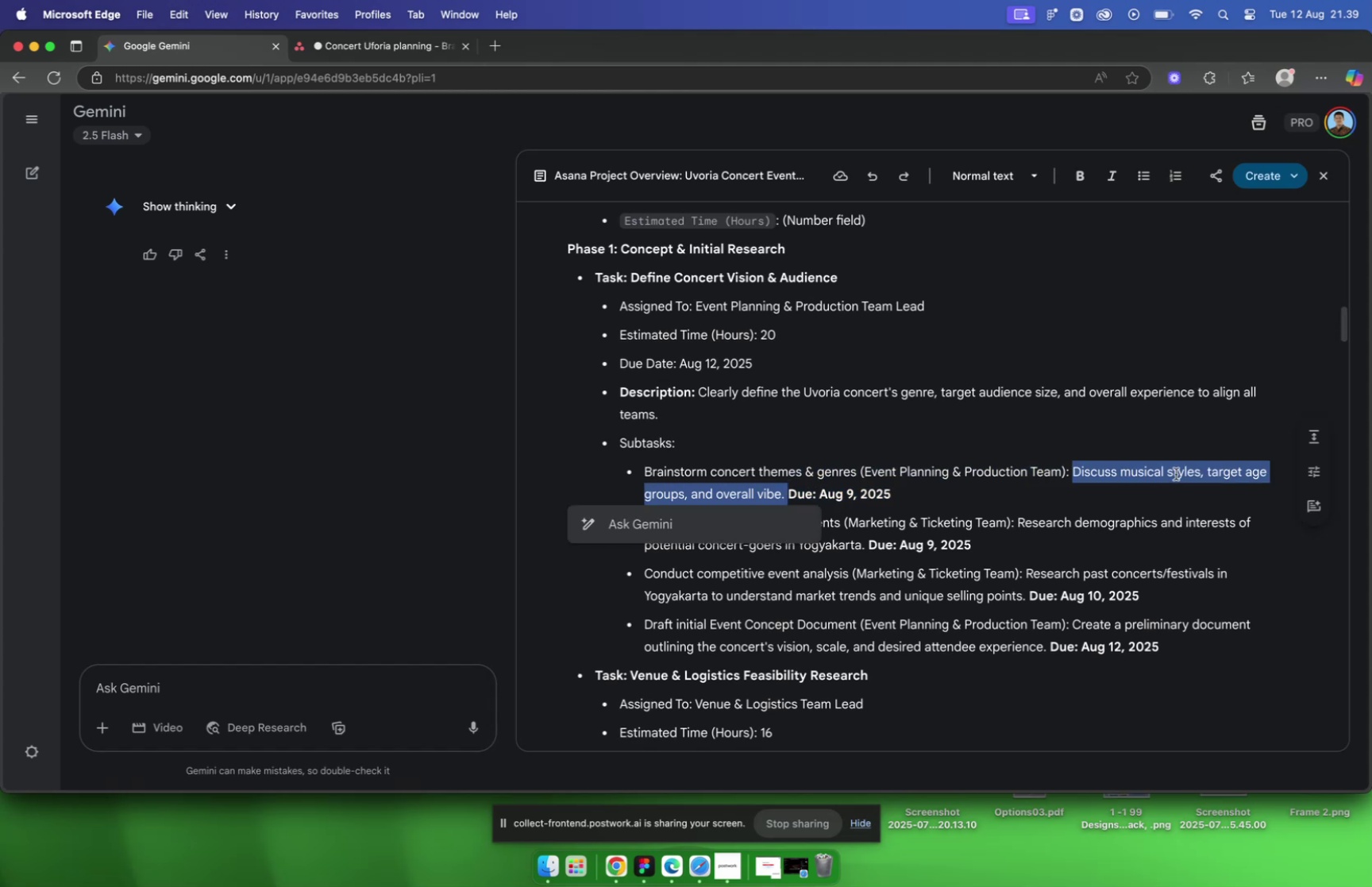 
key(Meta+C)
 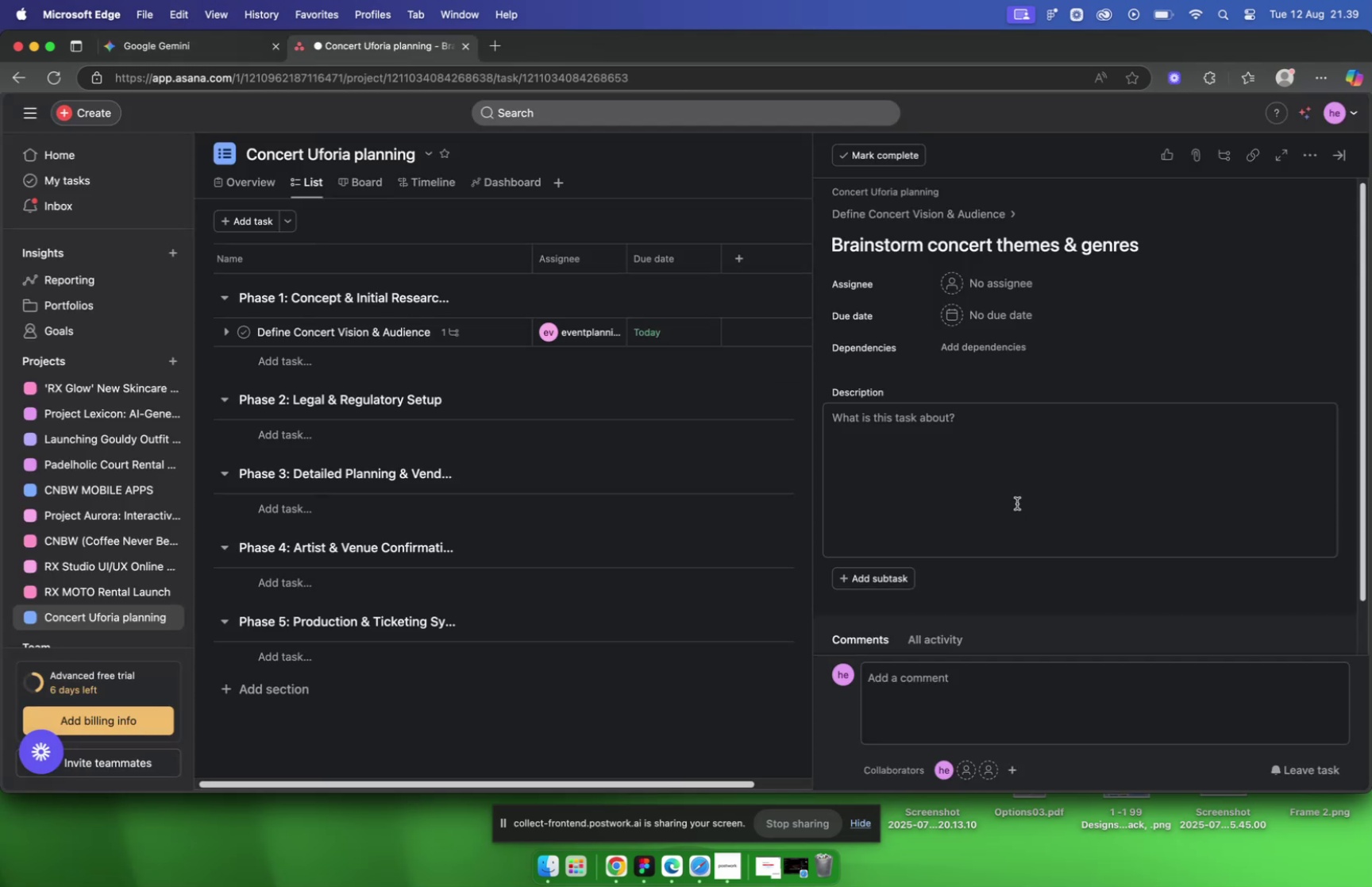 
left_click([941, 432])
 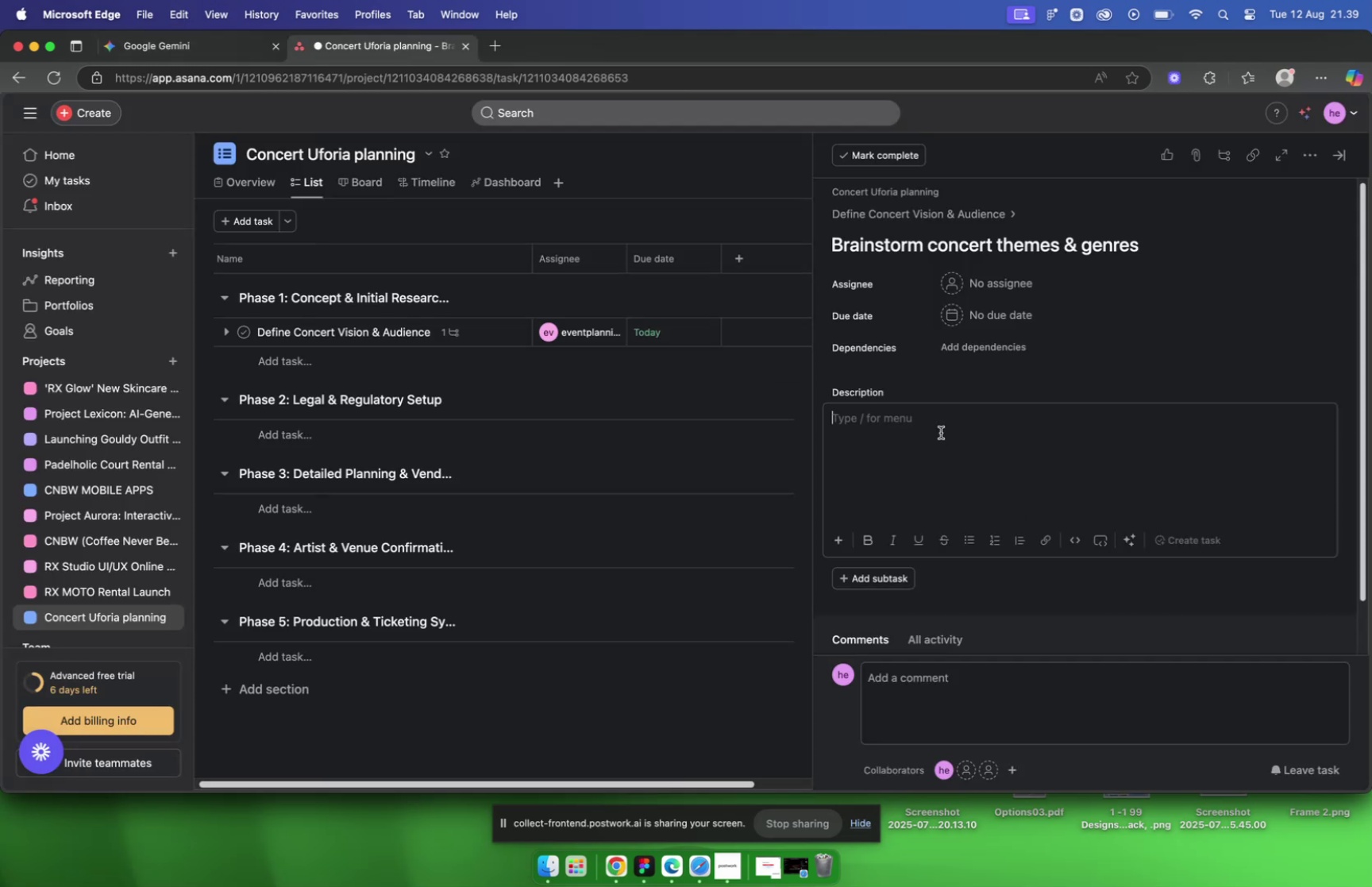 
hold_key(key=CommandLeft, duration=0.82)
 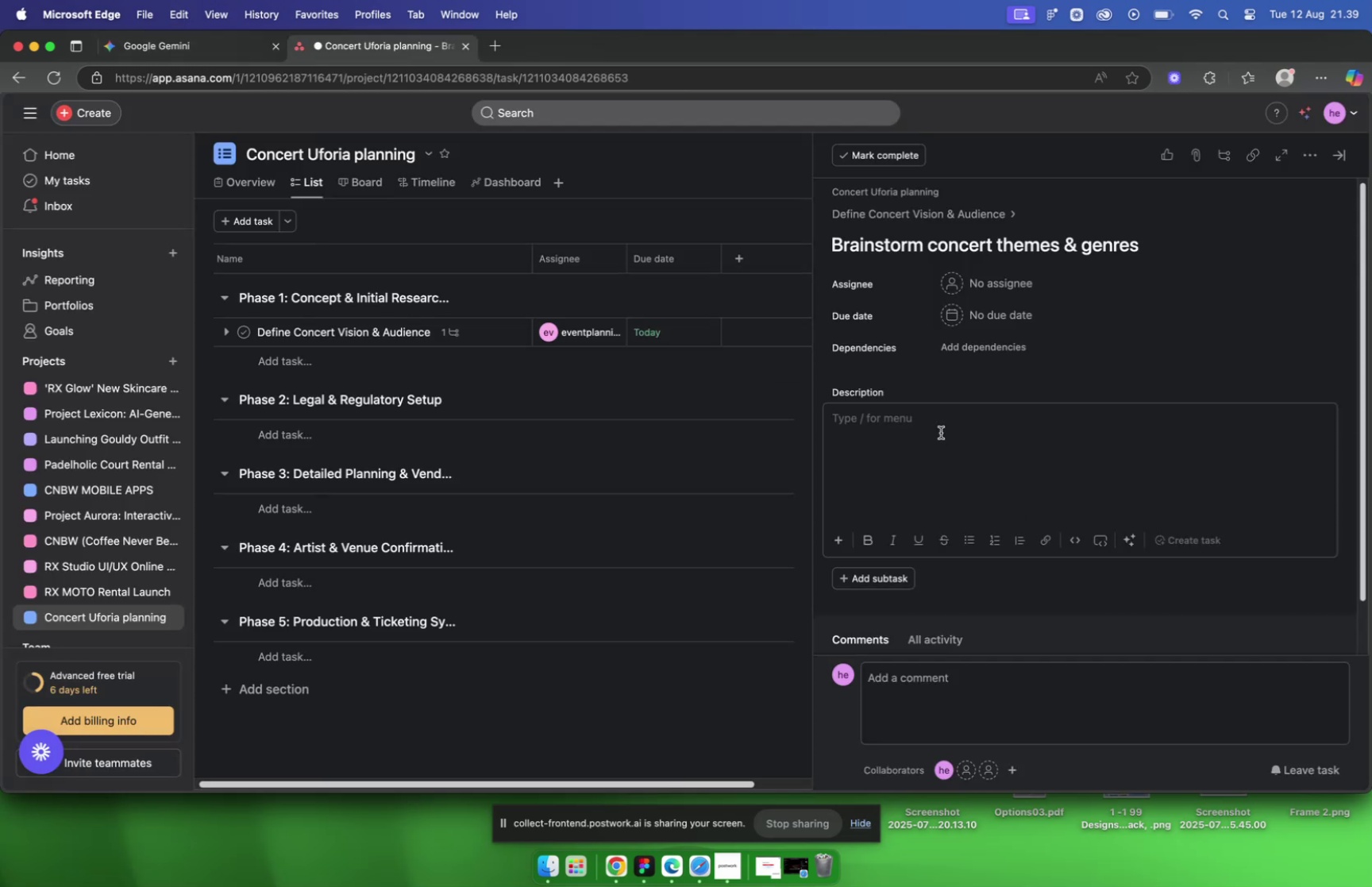 
key(Meta+V)
 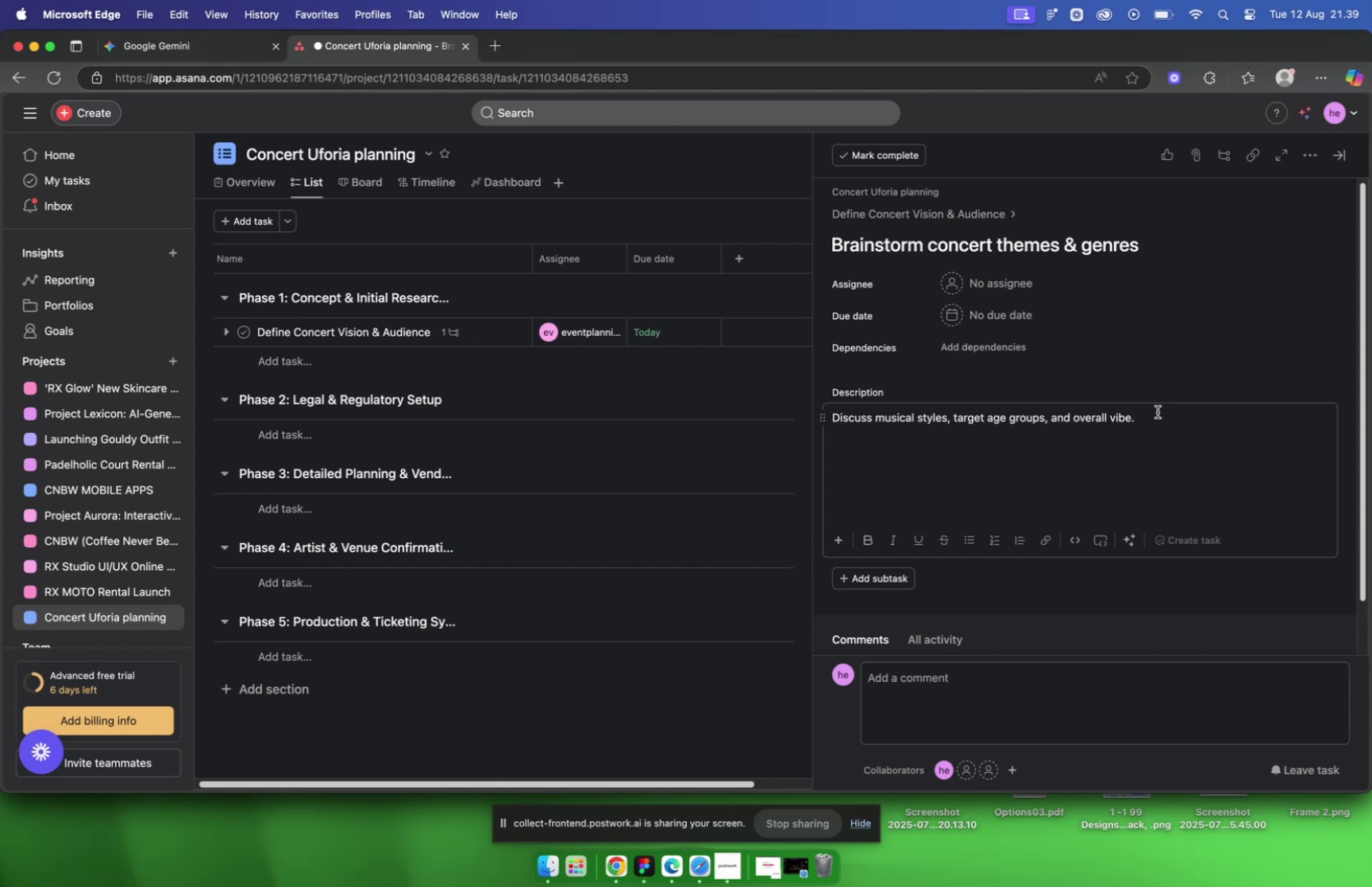 
left_click([430, 40])
 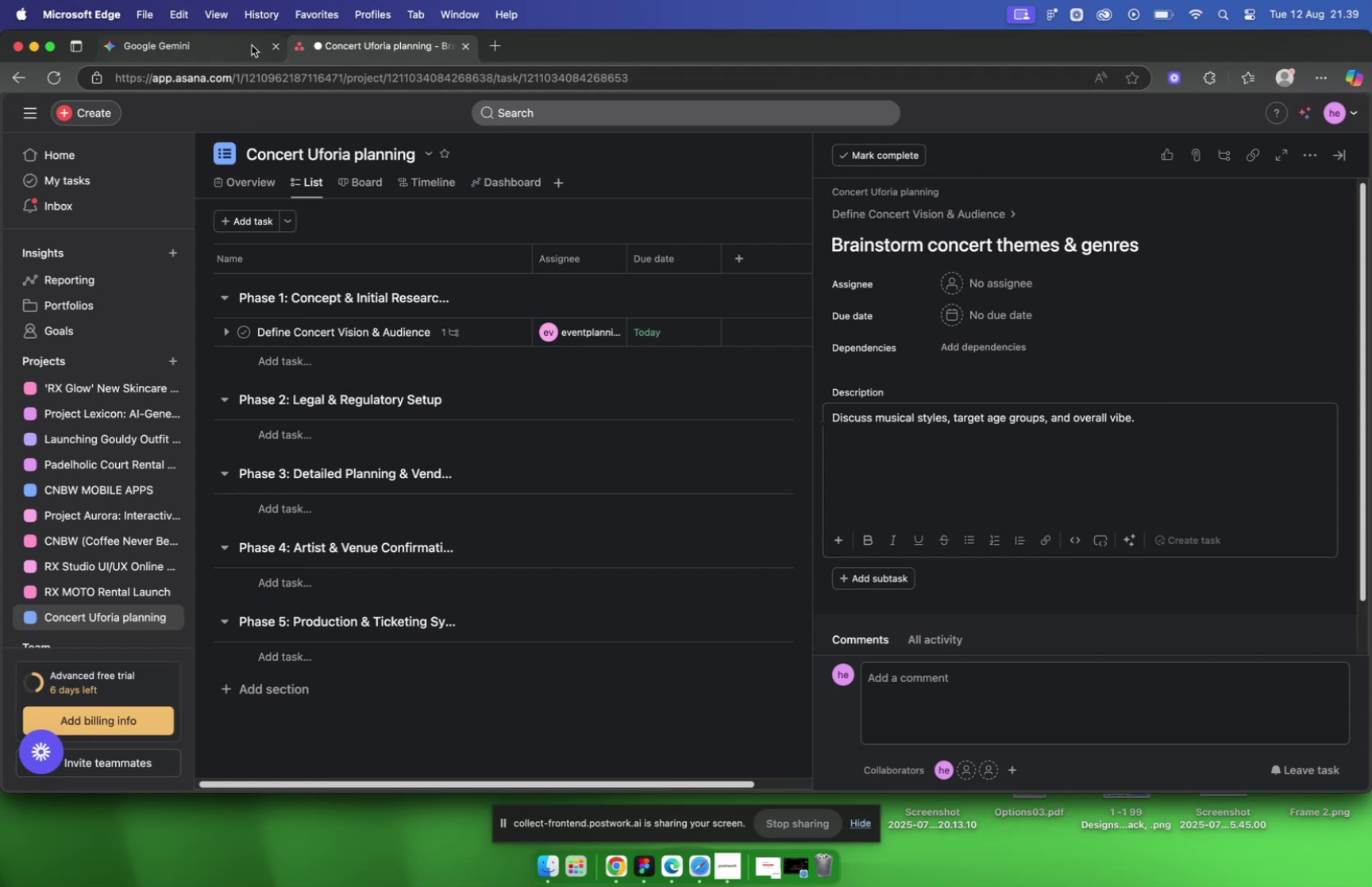 
left_click([252, 45])
 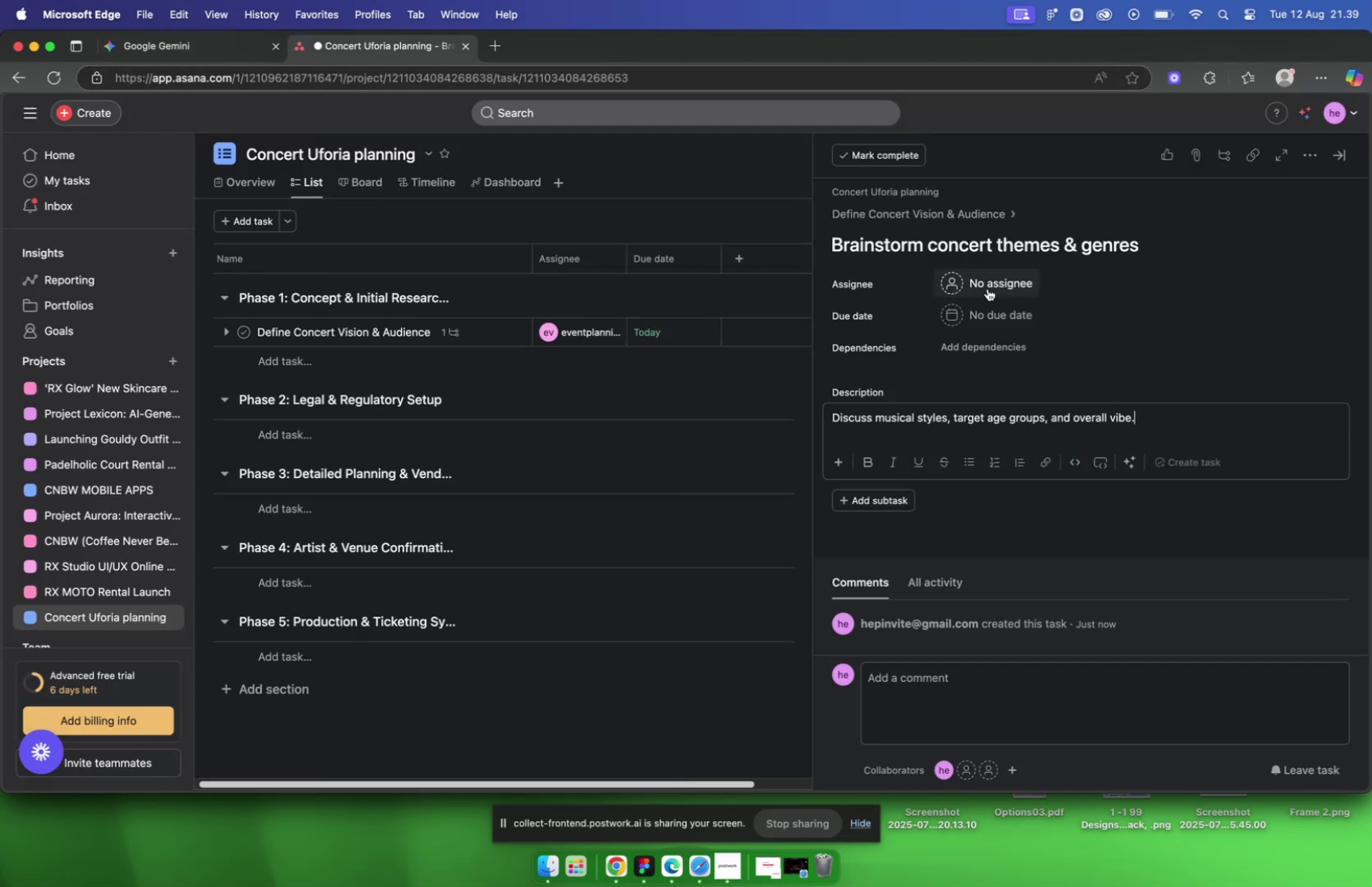 
wait(6.48)
 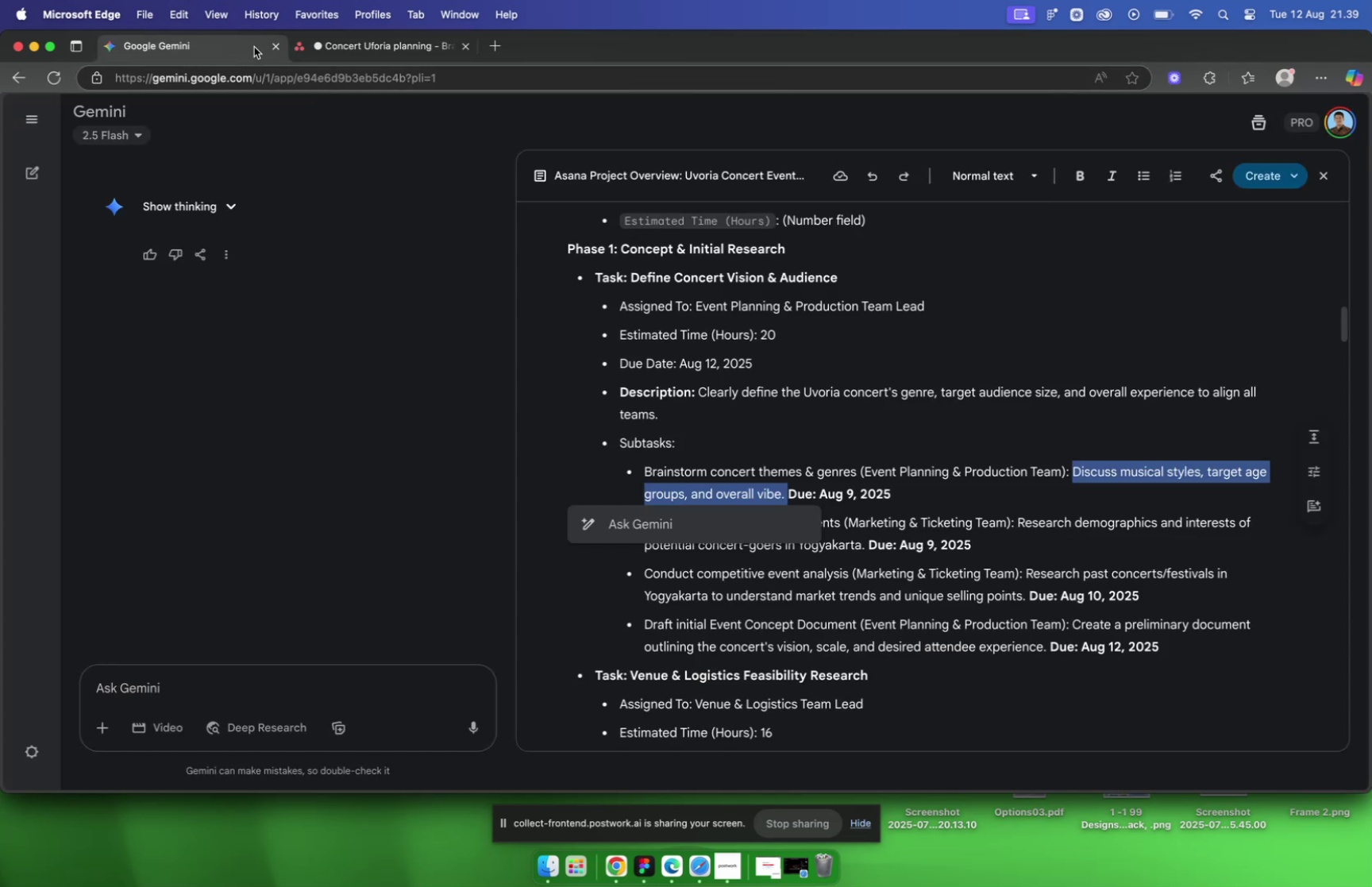 
type(eve)
 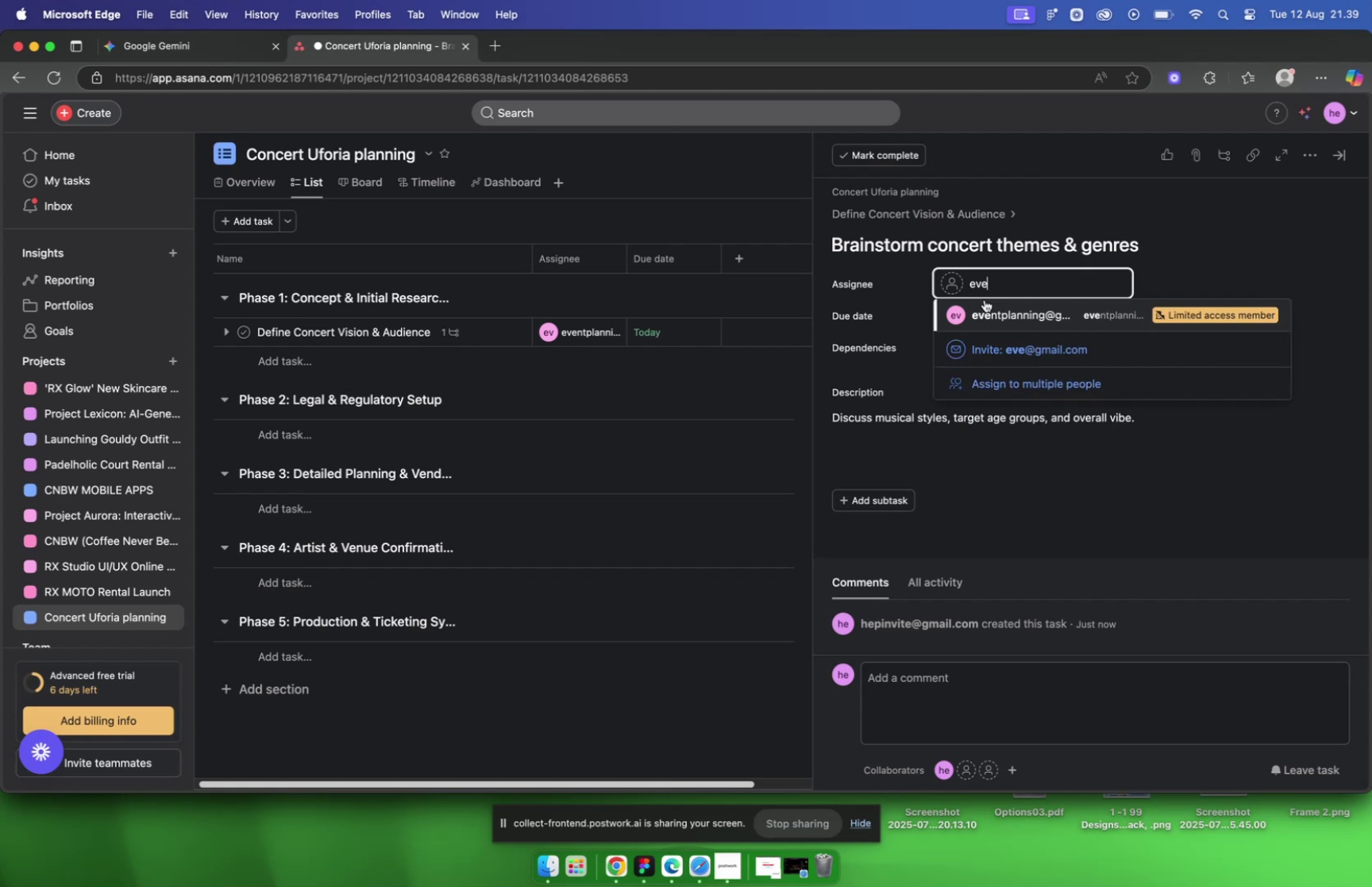 
left_click([987, 315])
 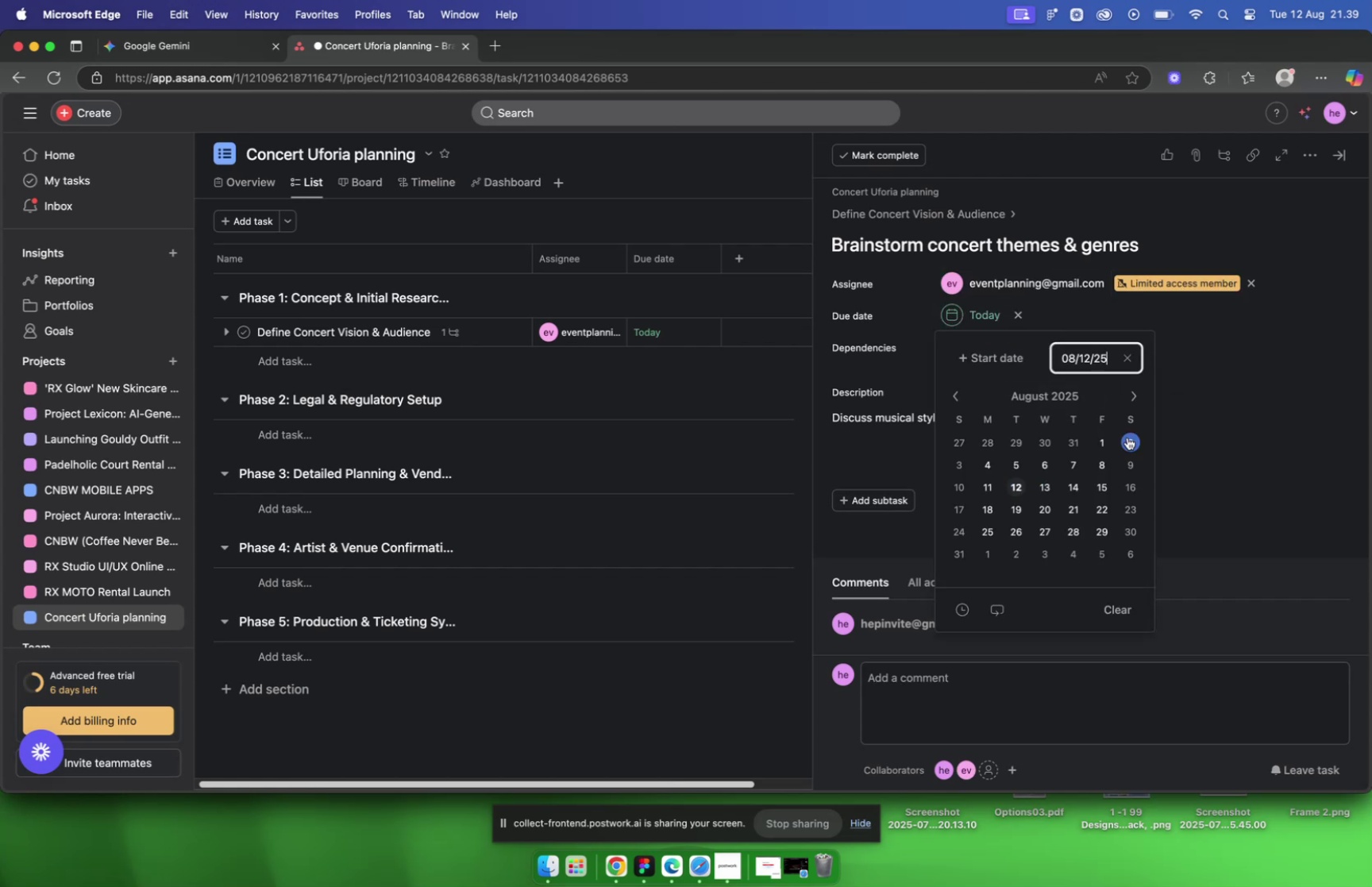 
left_click([1191, 334])
 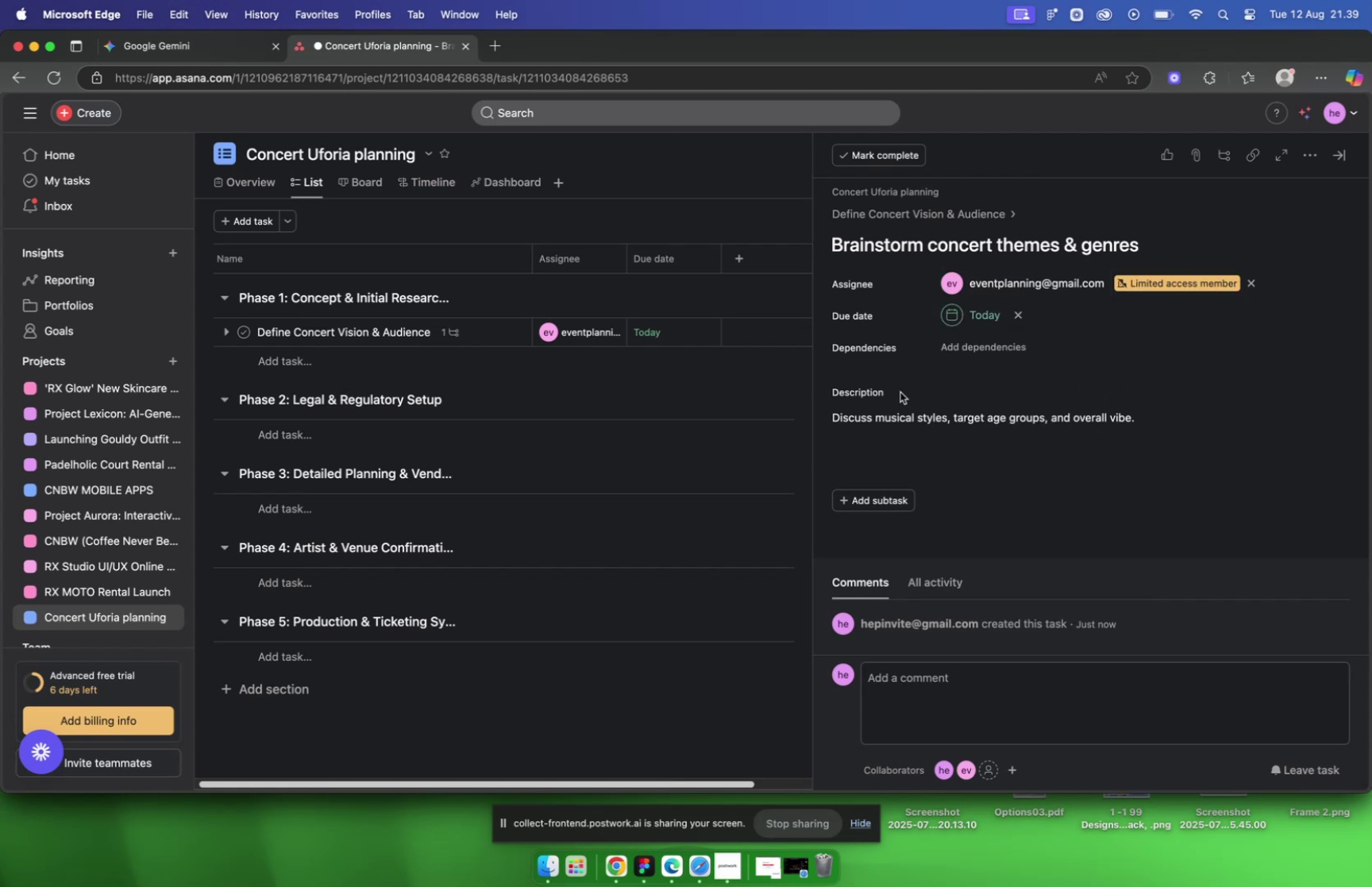 
mouse_move([873, 229])
 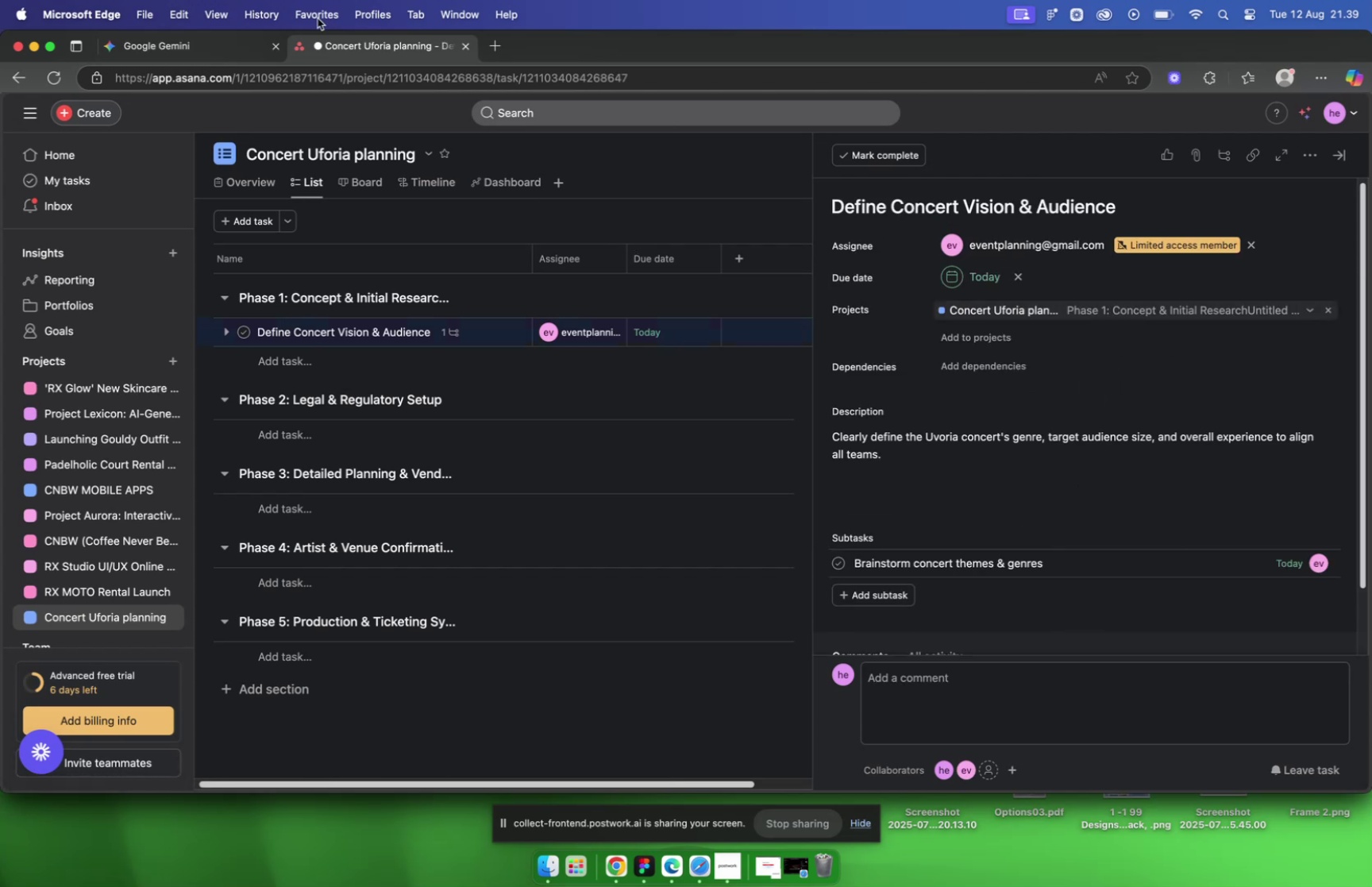 
left_click([204, 40])
 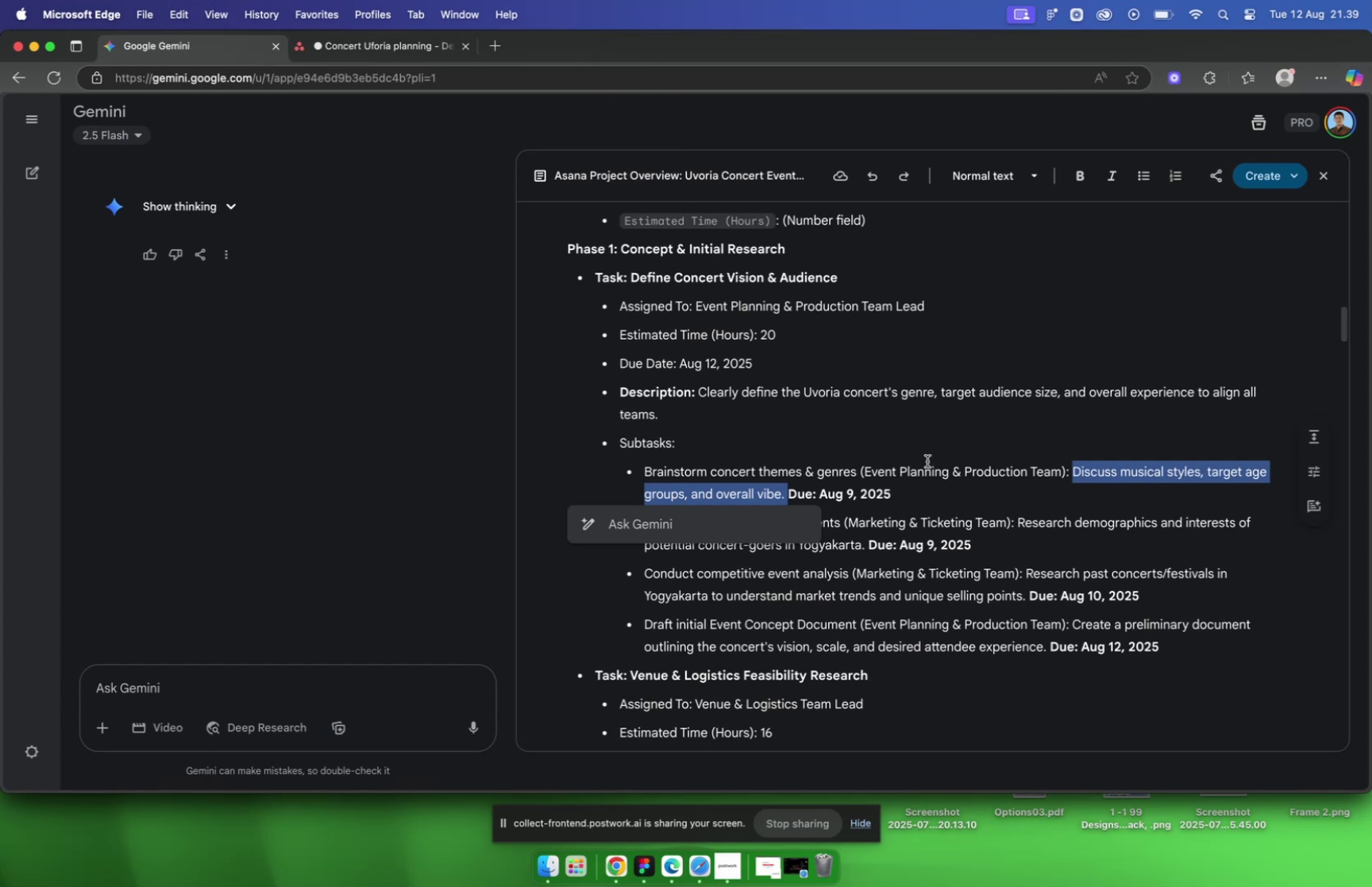 
scroll: coordinate [926, 458], scroll_direction: down, amount: 2.0
 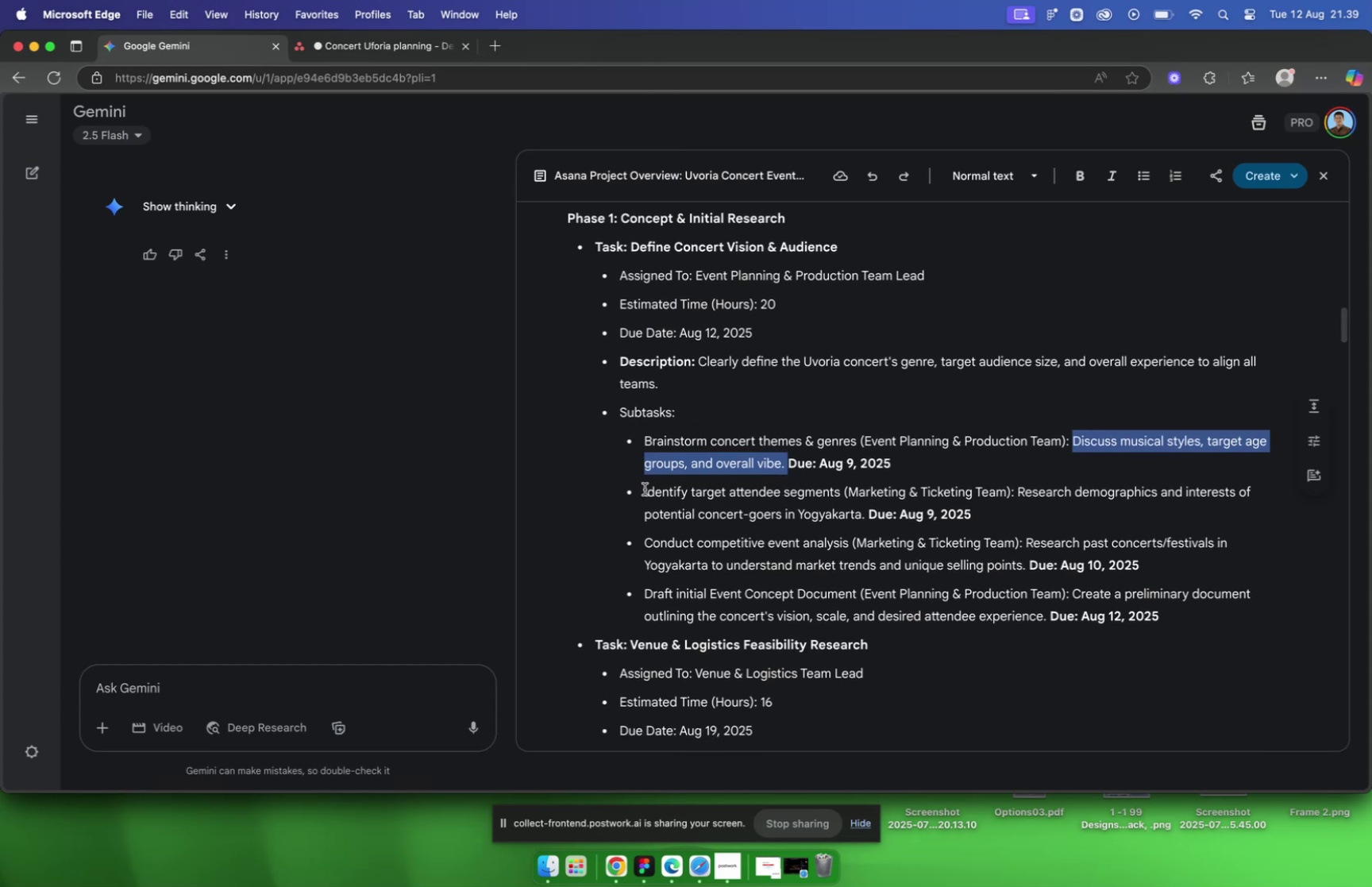 
left_click_drag(start_coordinate=[643, 489], to_coordinate=[842, 497])
 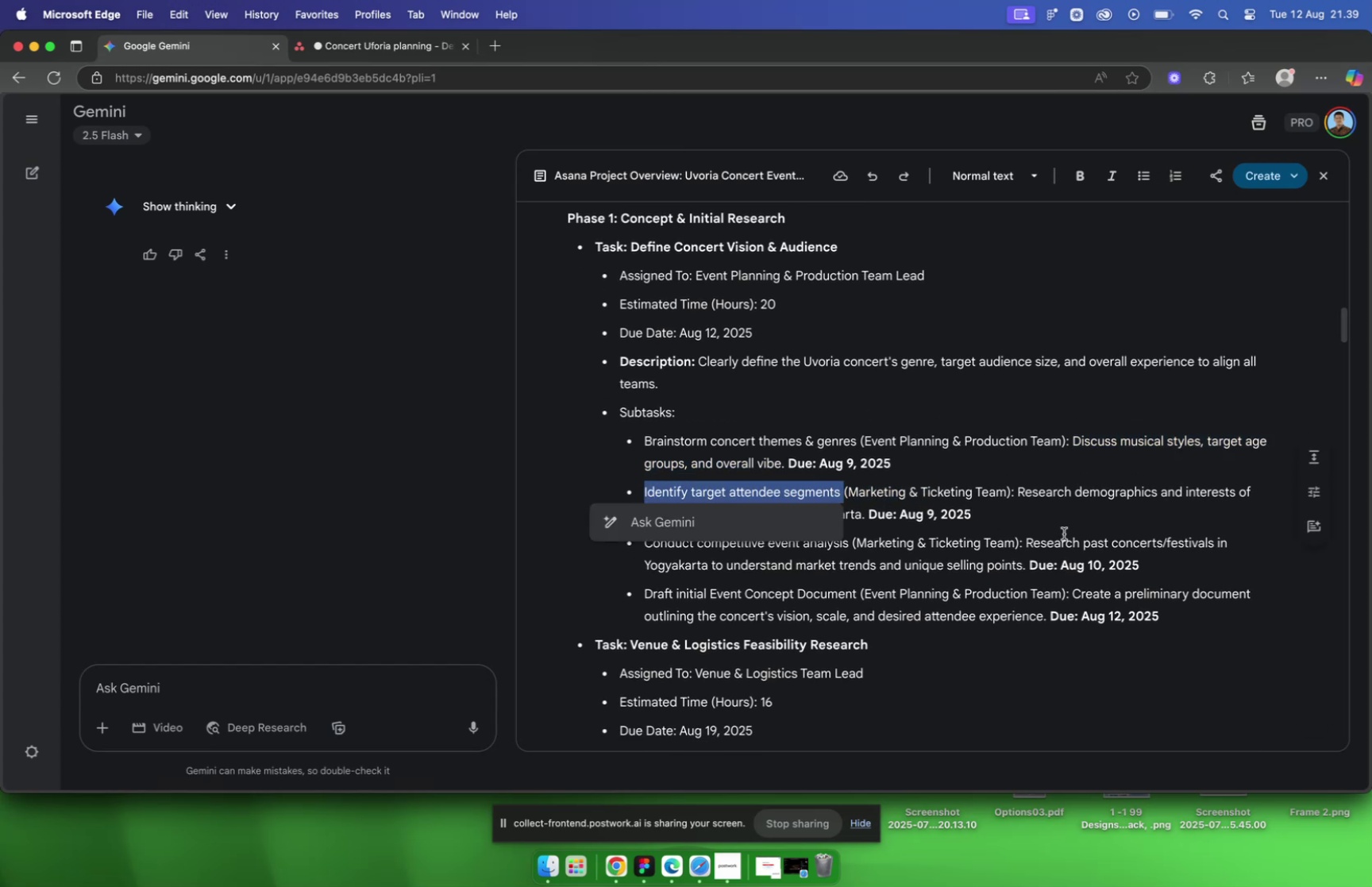 
key(Meta+C)
 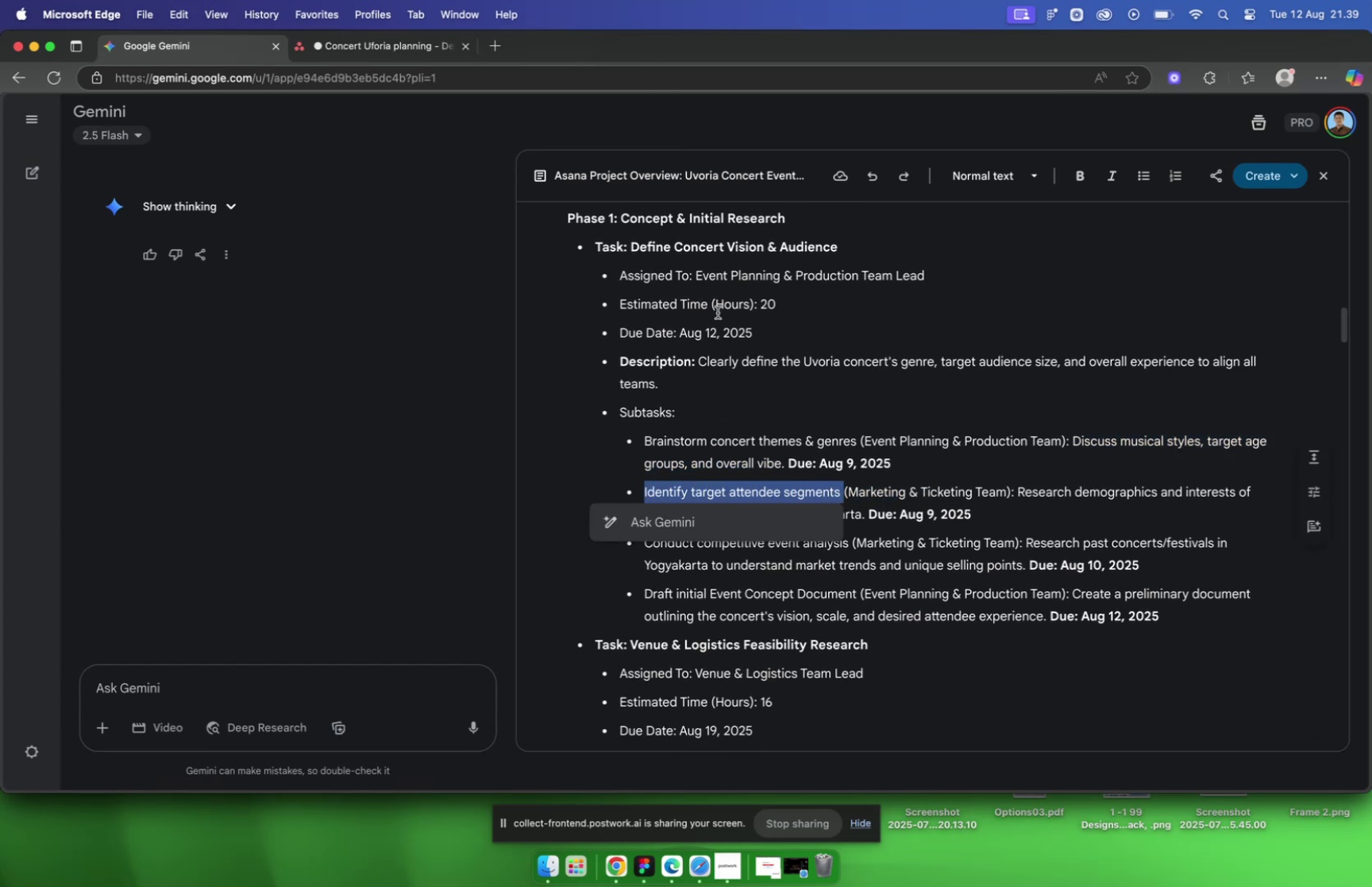 
left_click([384, 35])
 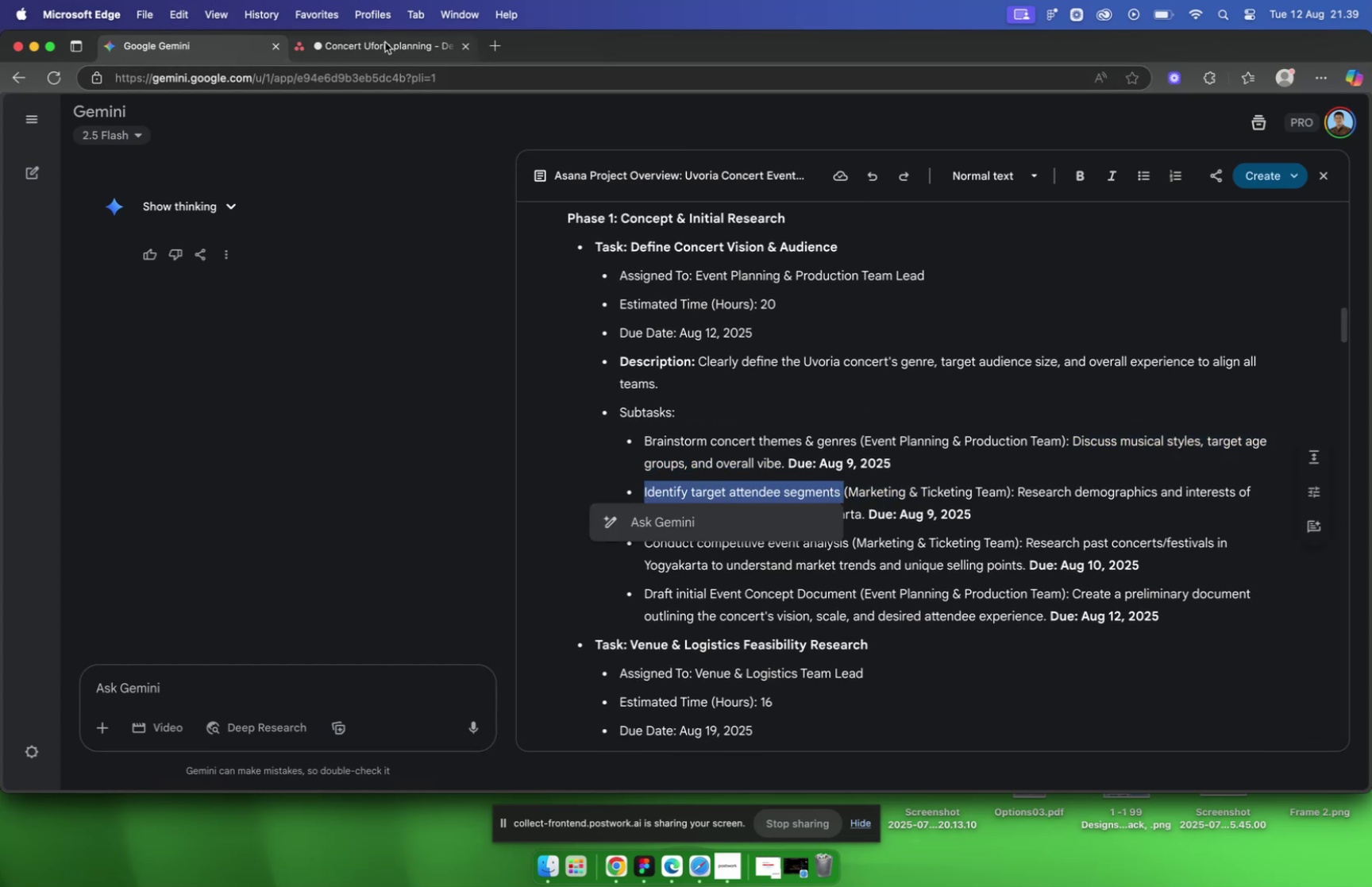 
left_click([385, 42])
 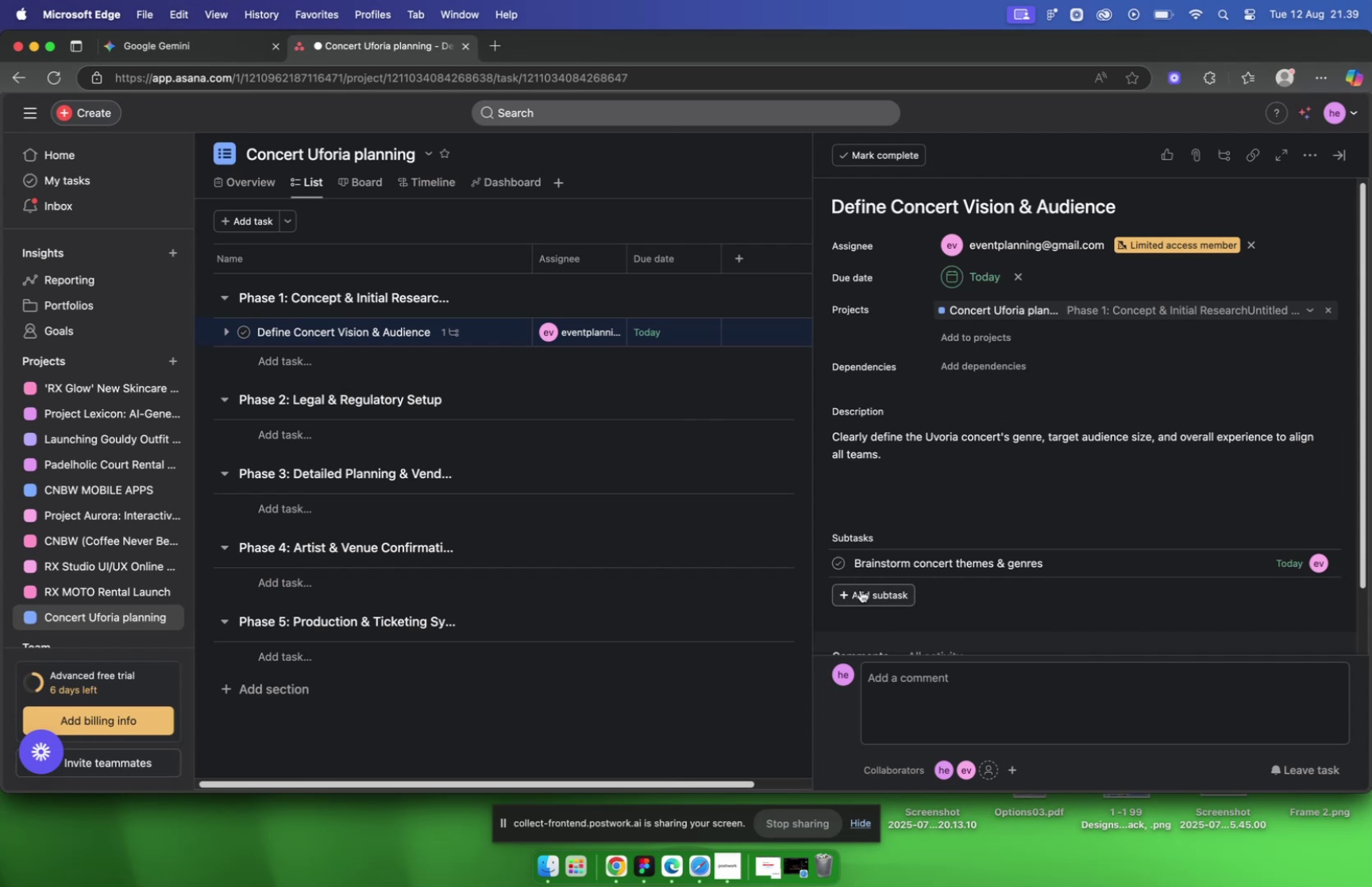 
key(Meta+V)
 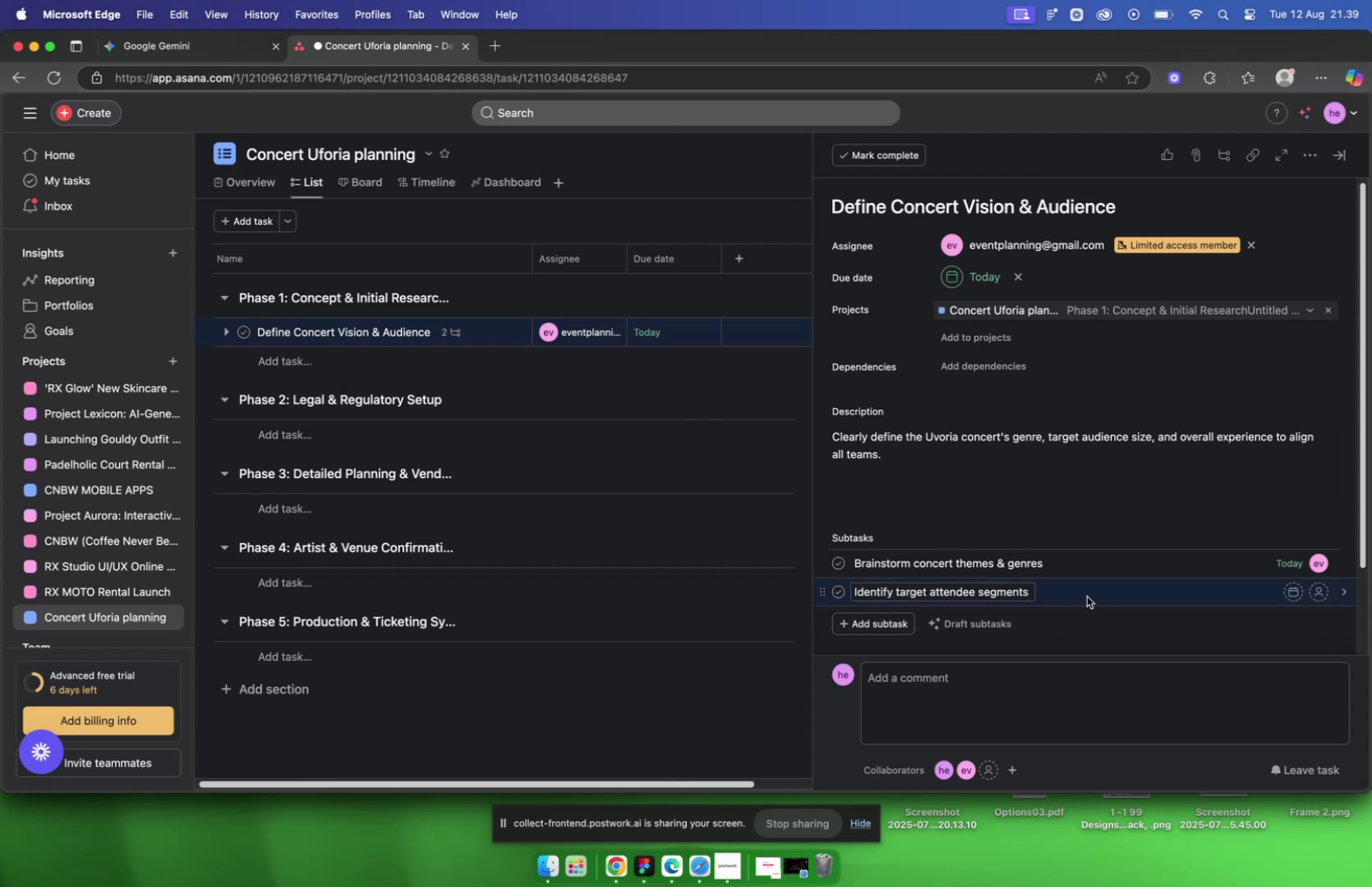 
left_click([1087, 596])
 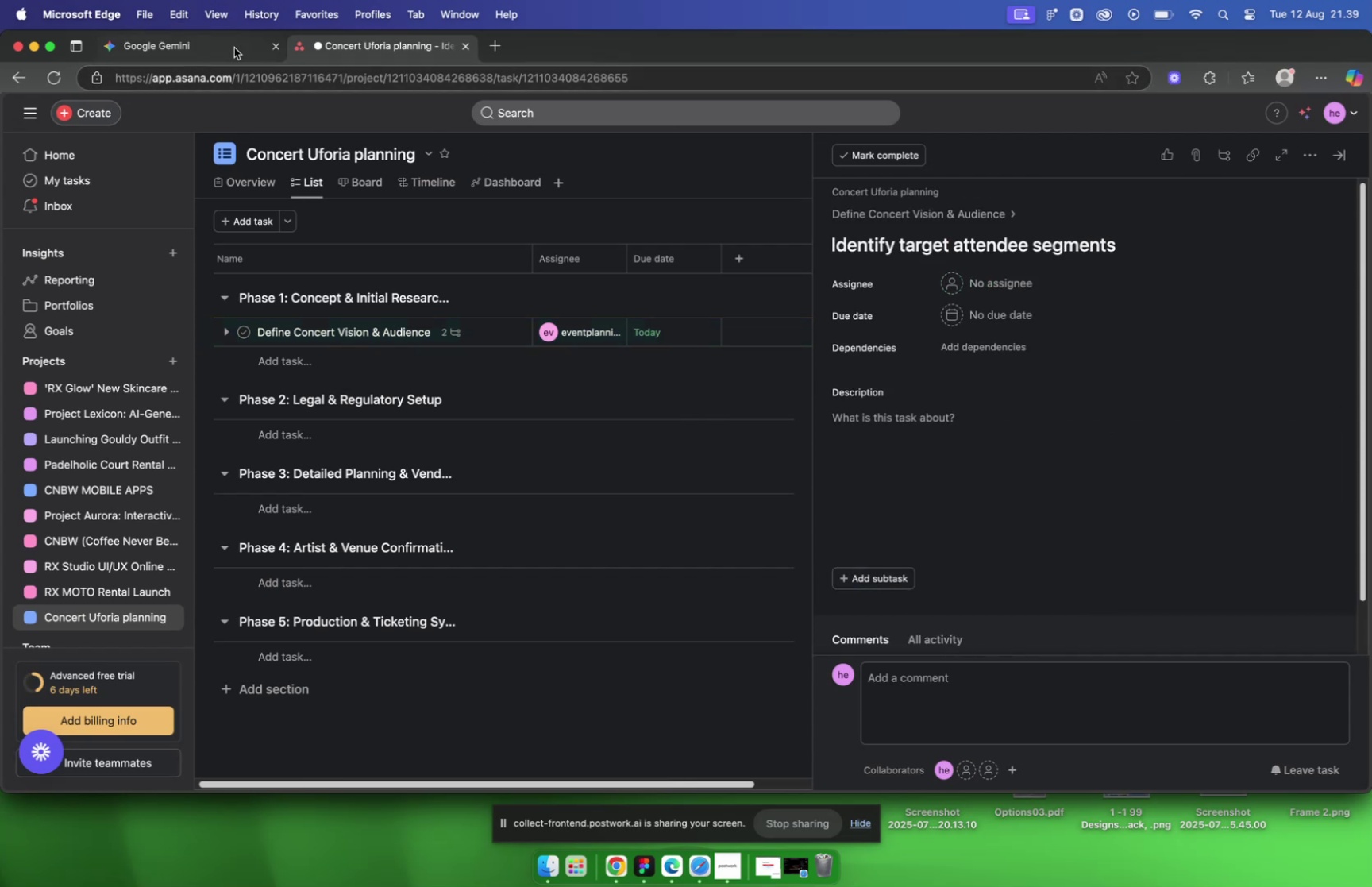 
left_click([228, 48])
 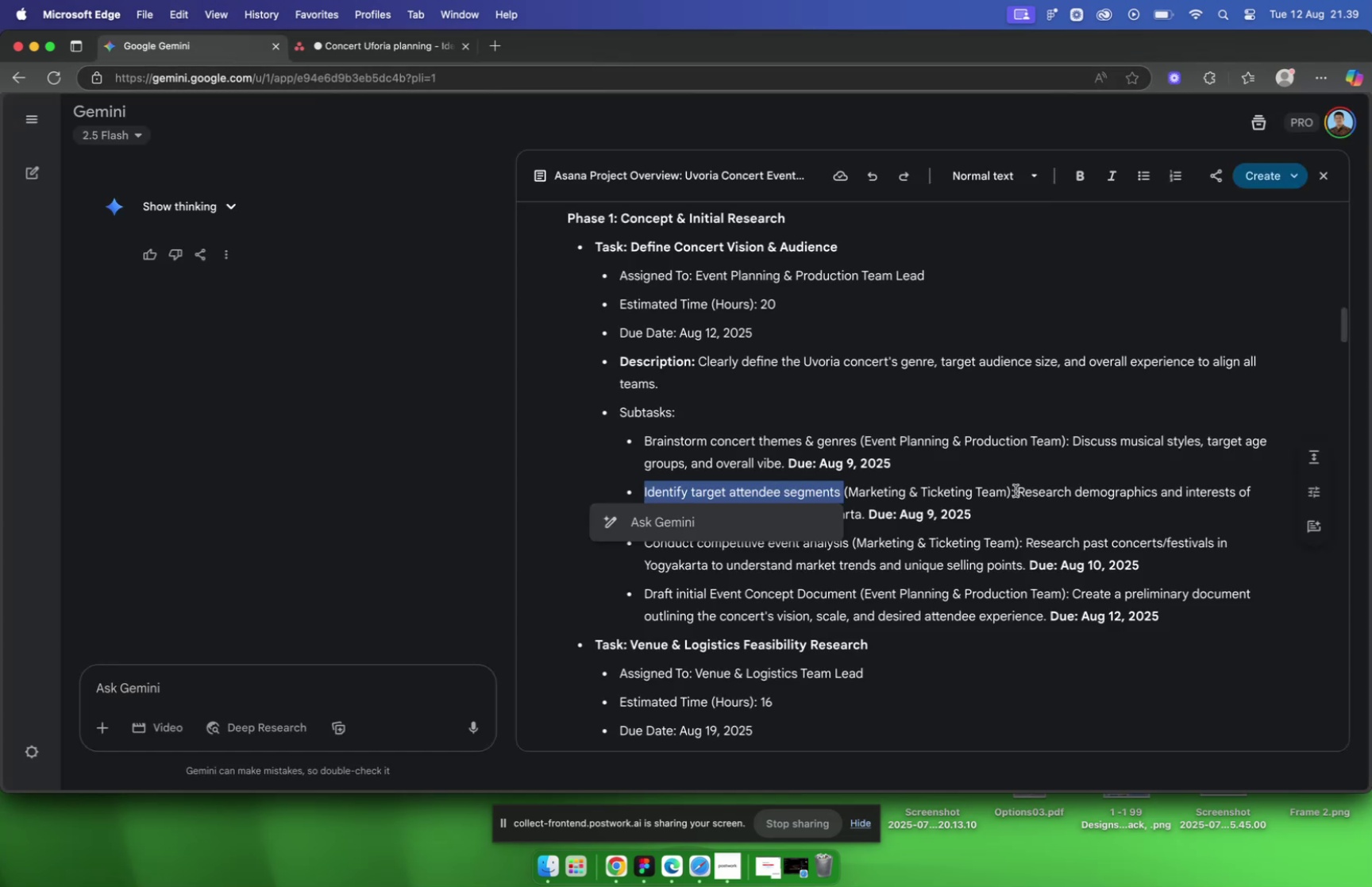 
left_click_drag(start_coordinate=[1016, 489], to_coordinate=[864, 518])
 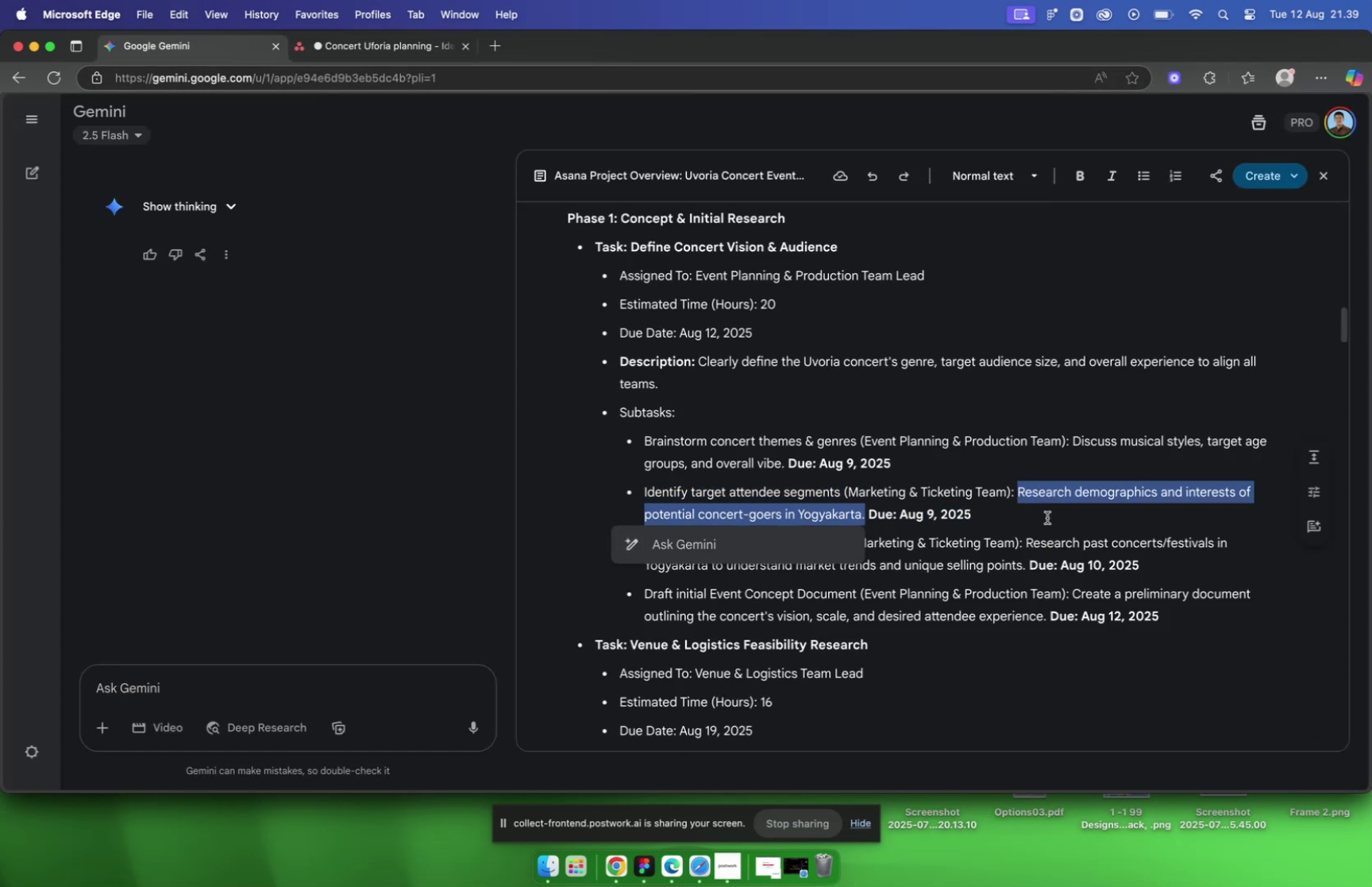 
key(Meta+C)
 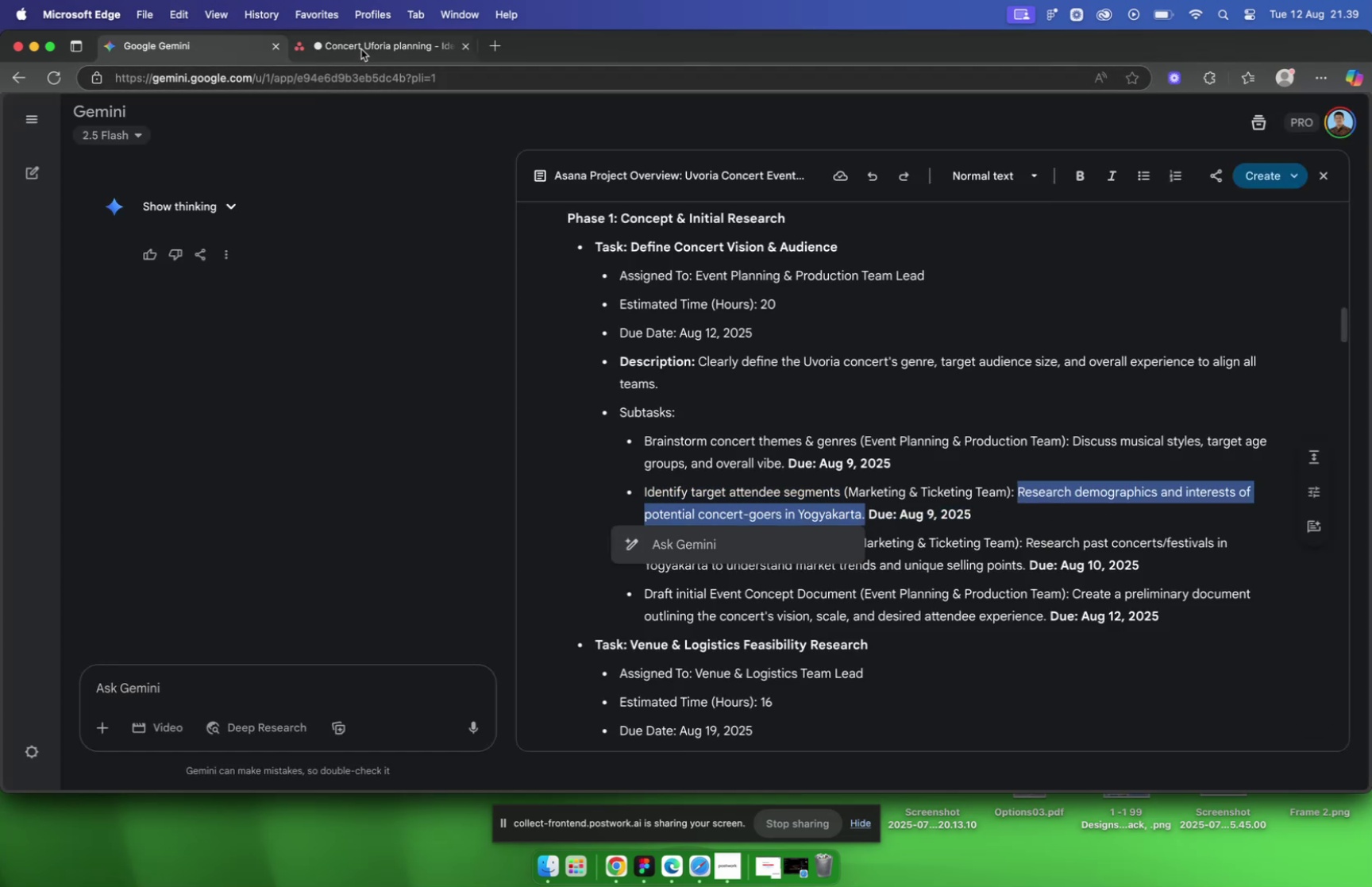 
left_click([362, 47])
 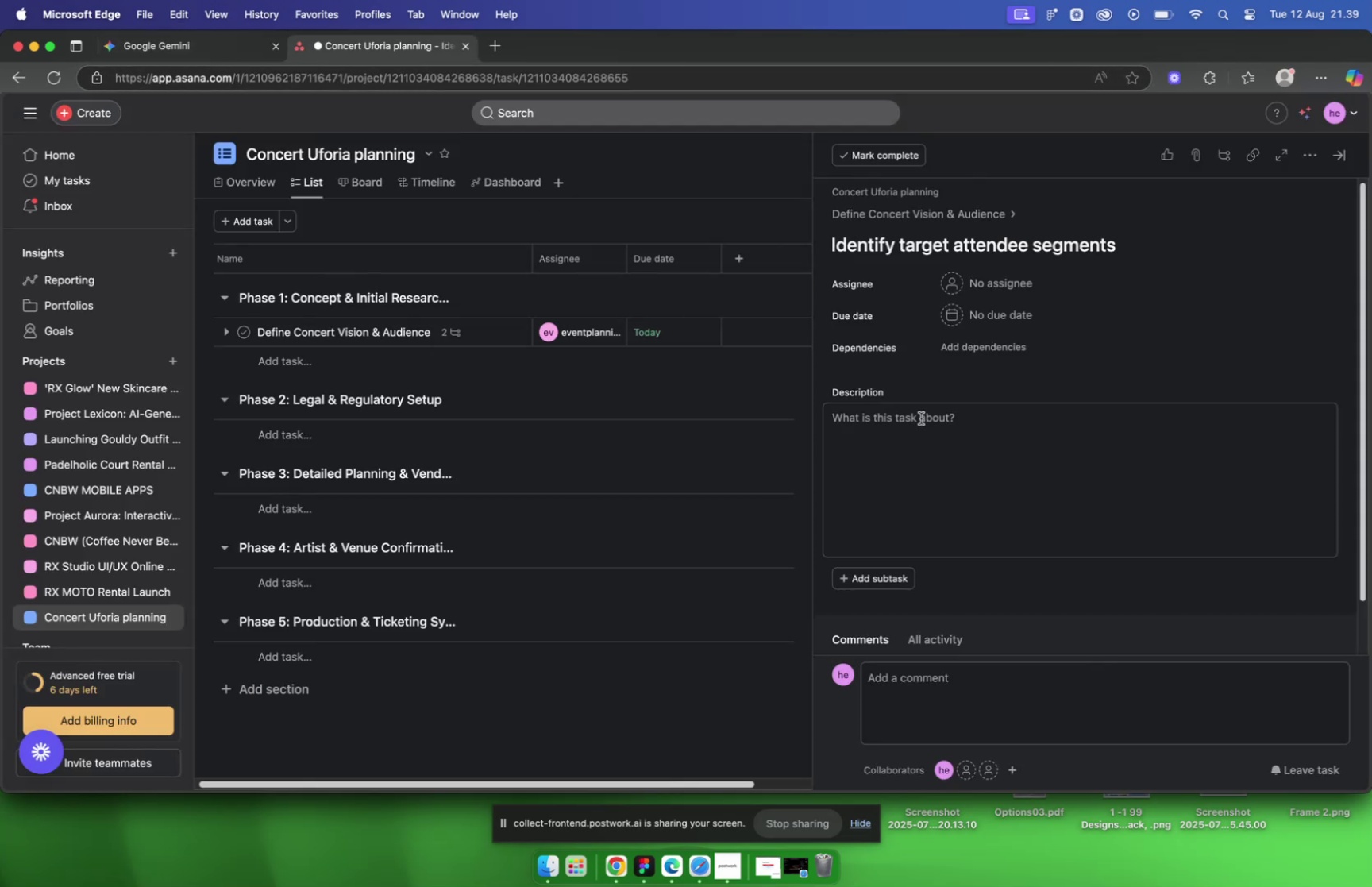 
left_click([919, 417])
 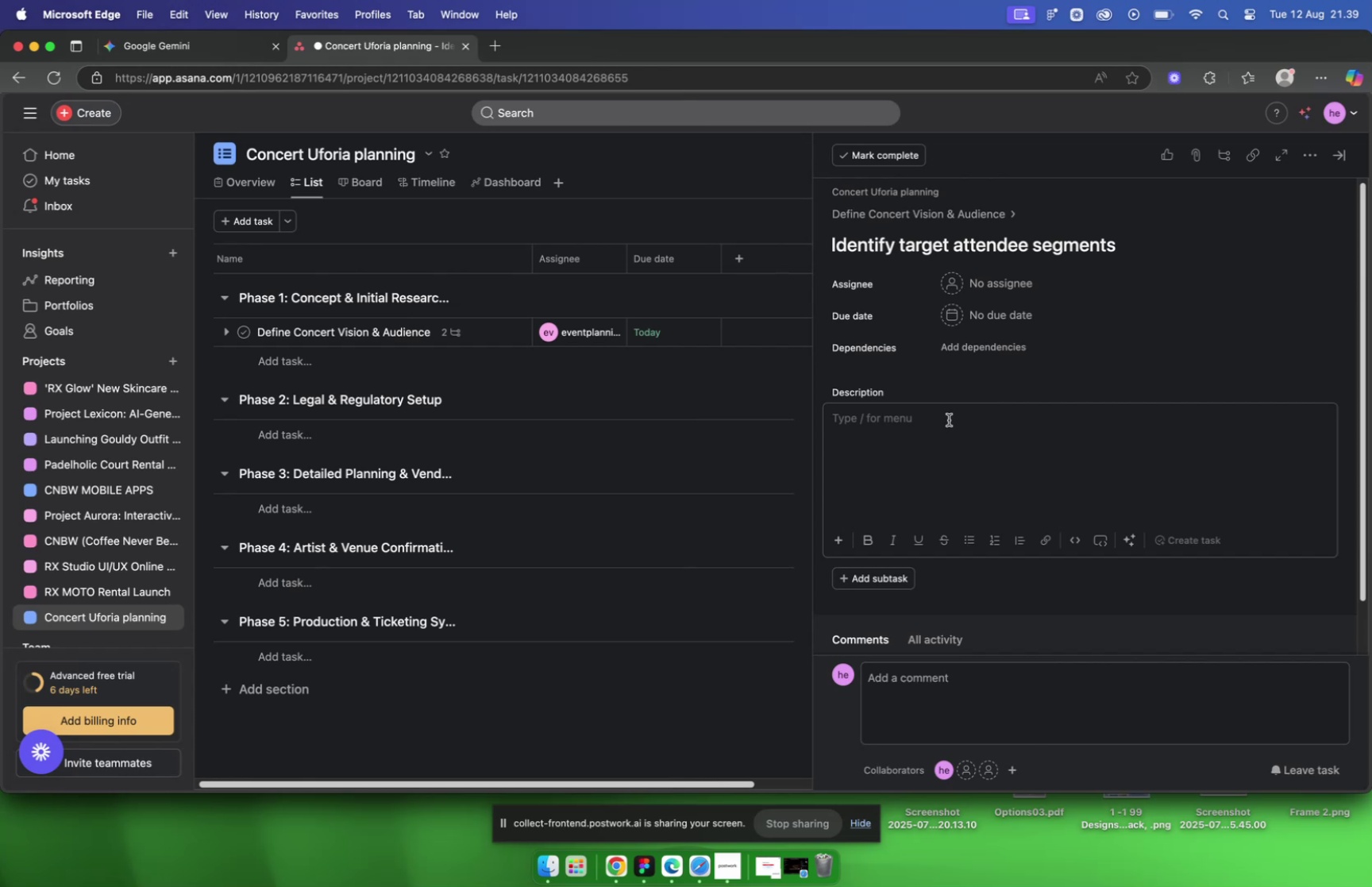 
key(Meta+V)
 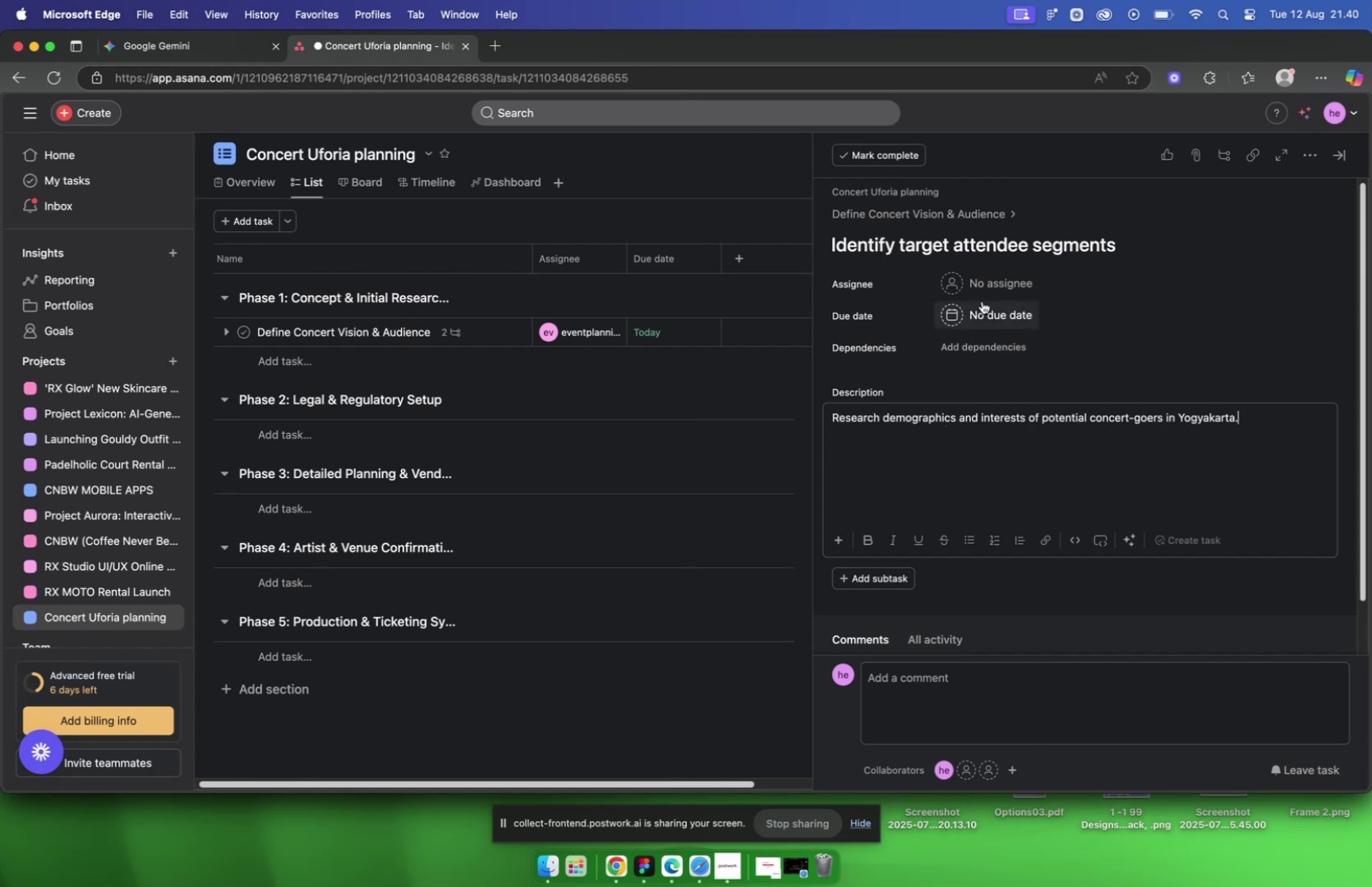 
left_click([977, 280])
 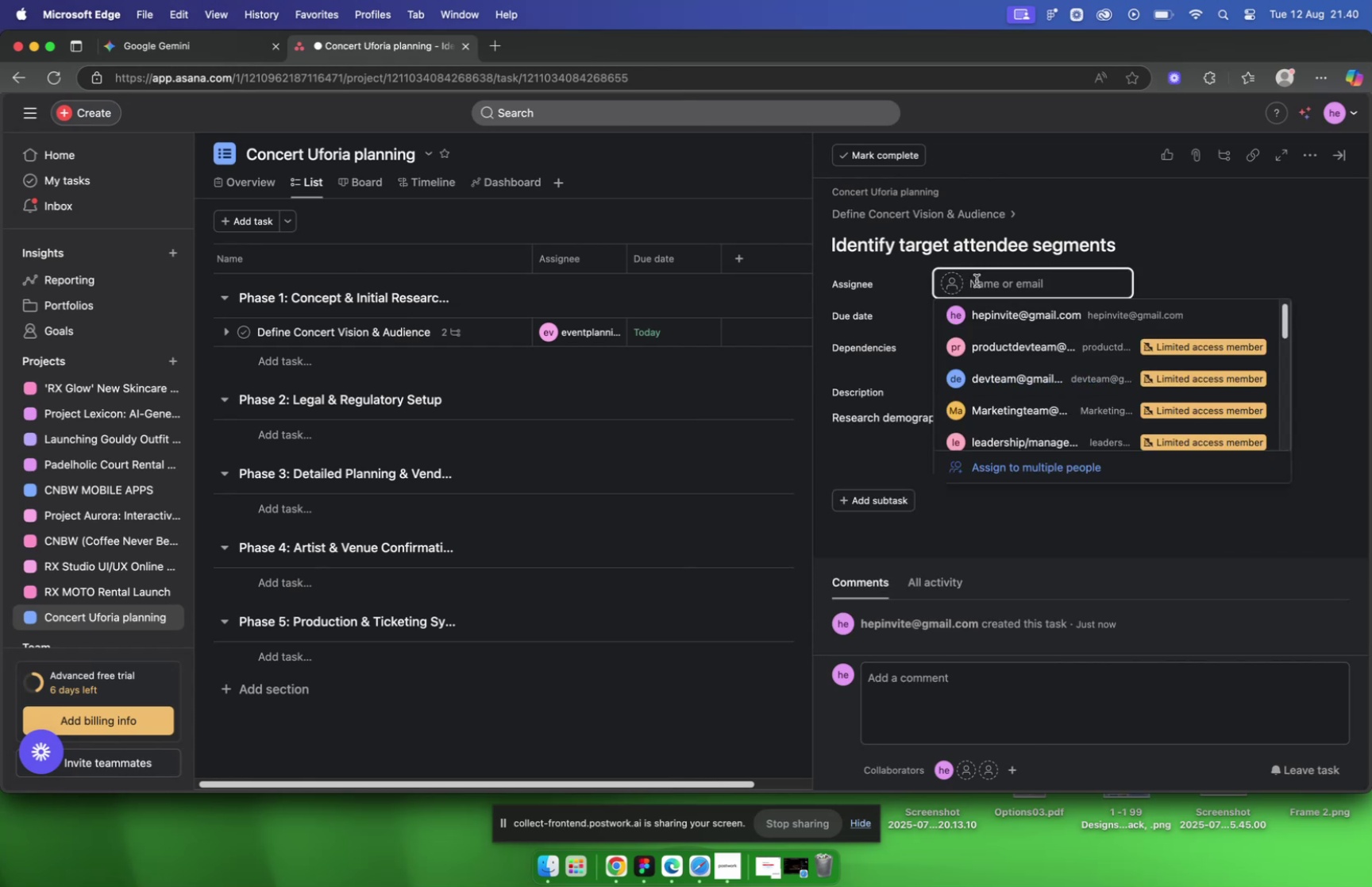 
type(eve)
 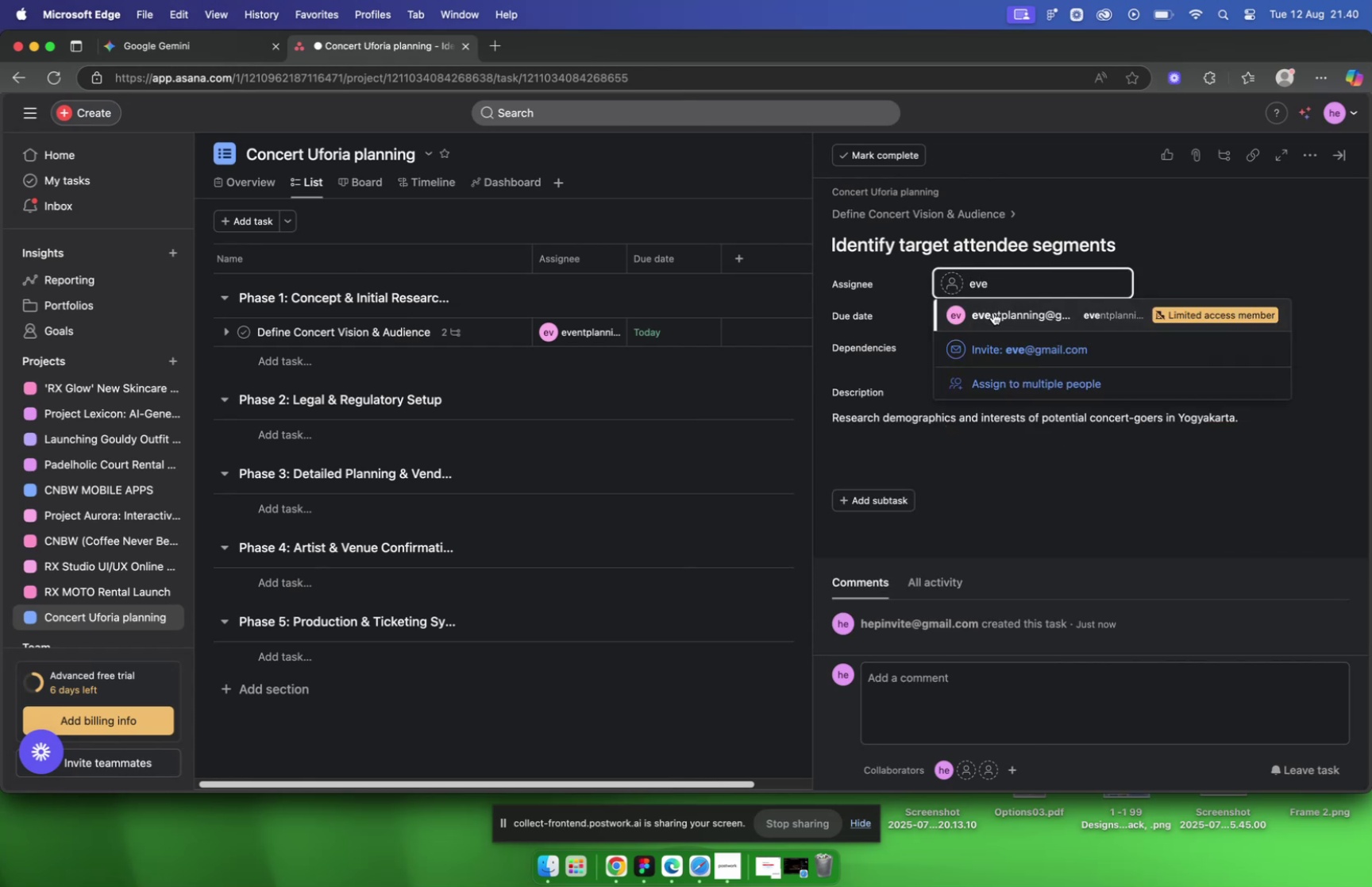 
left_click([996, 317])
 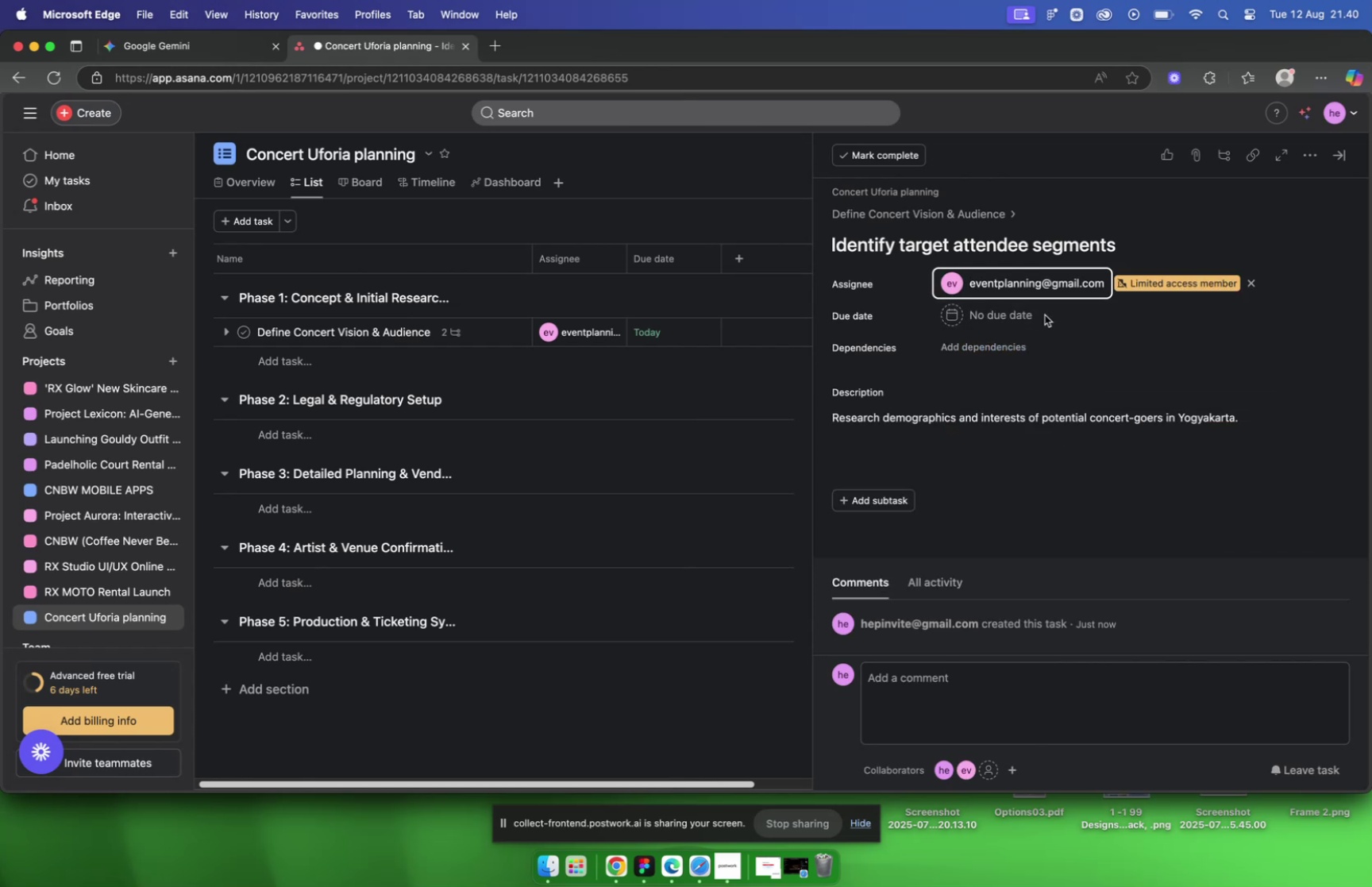 
left_click([1045, 314])
 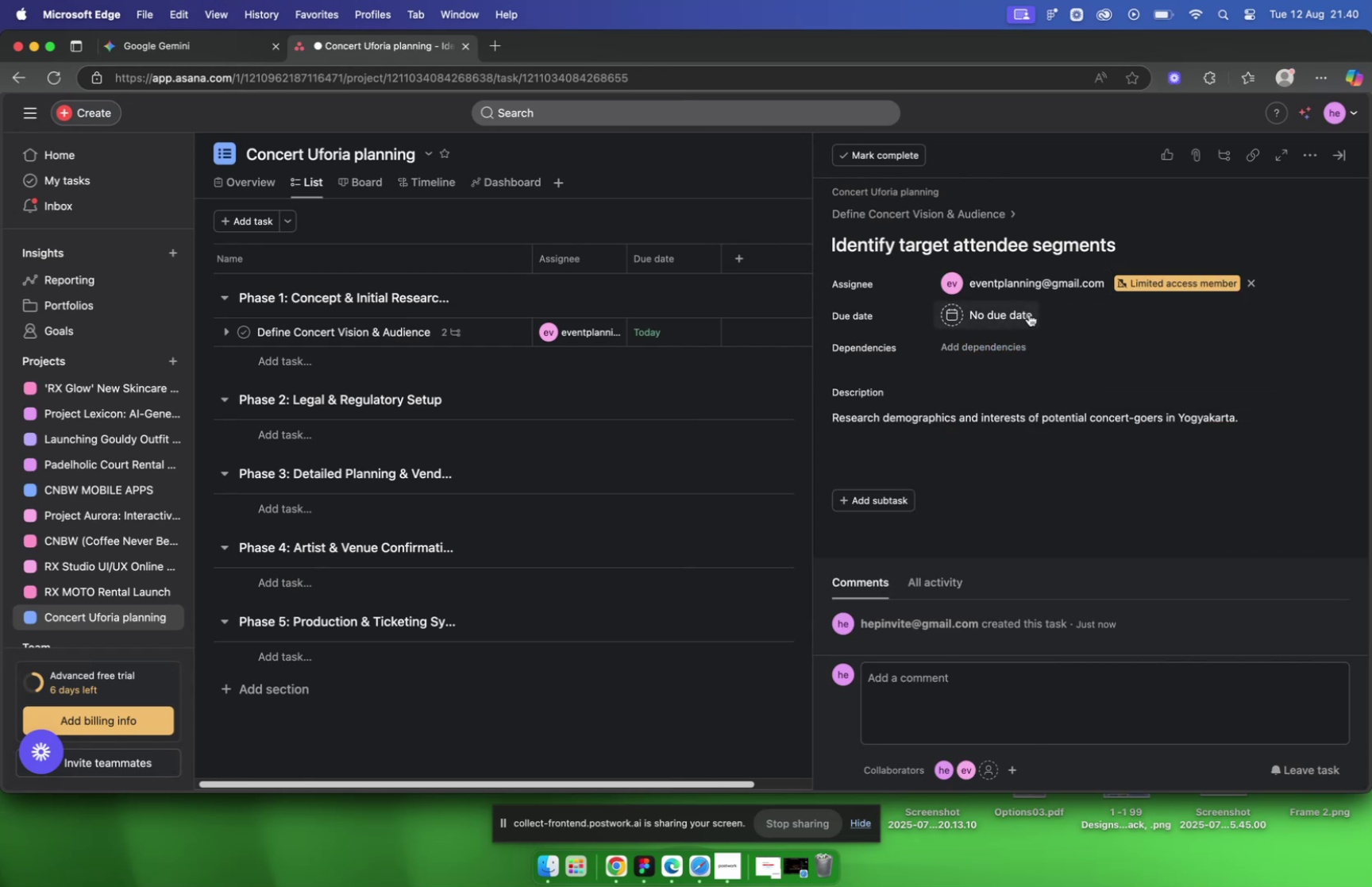 
left_click([1029, 314])
 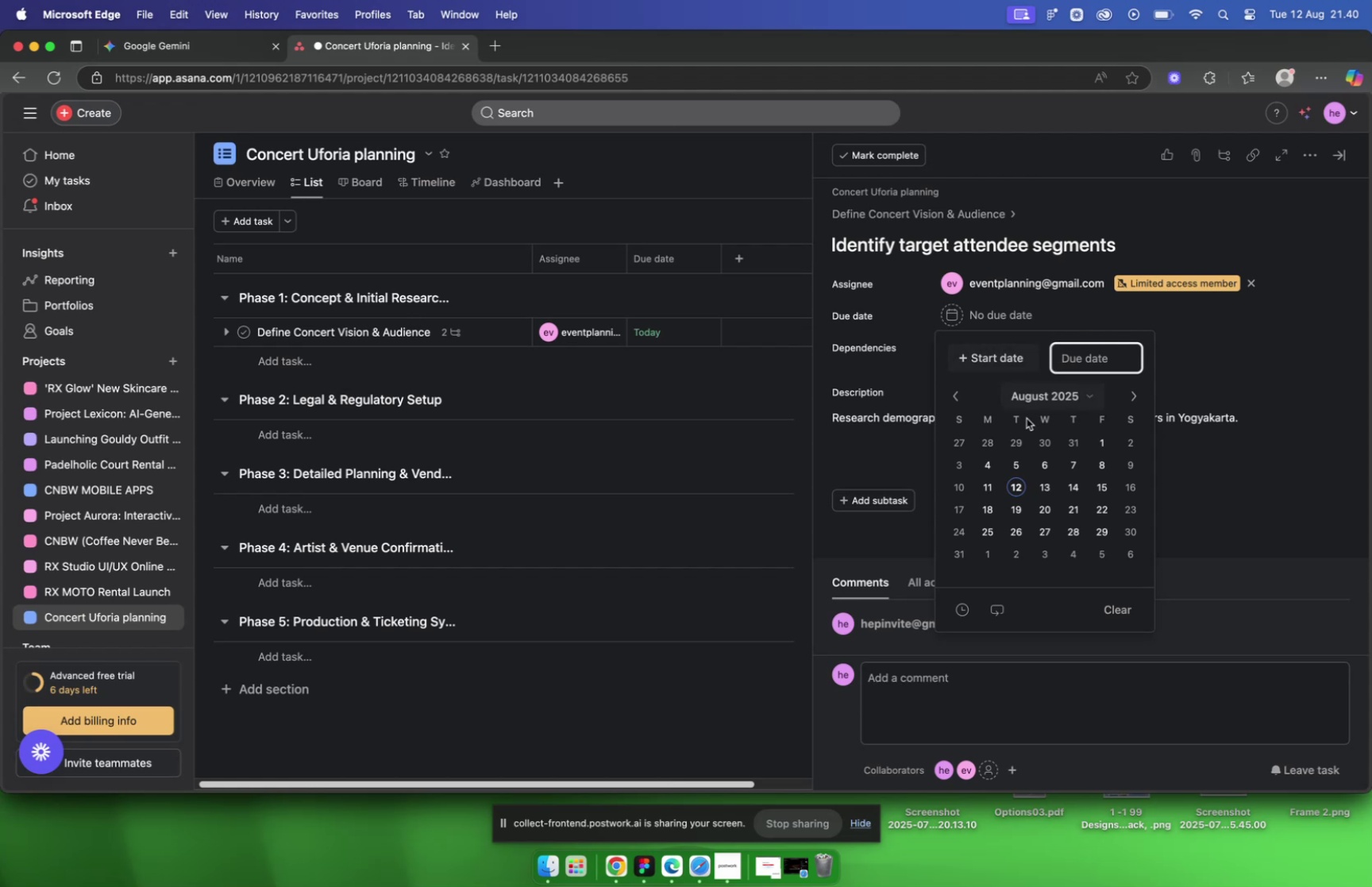 
wait(5.49)
 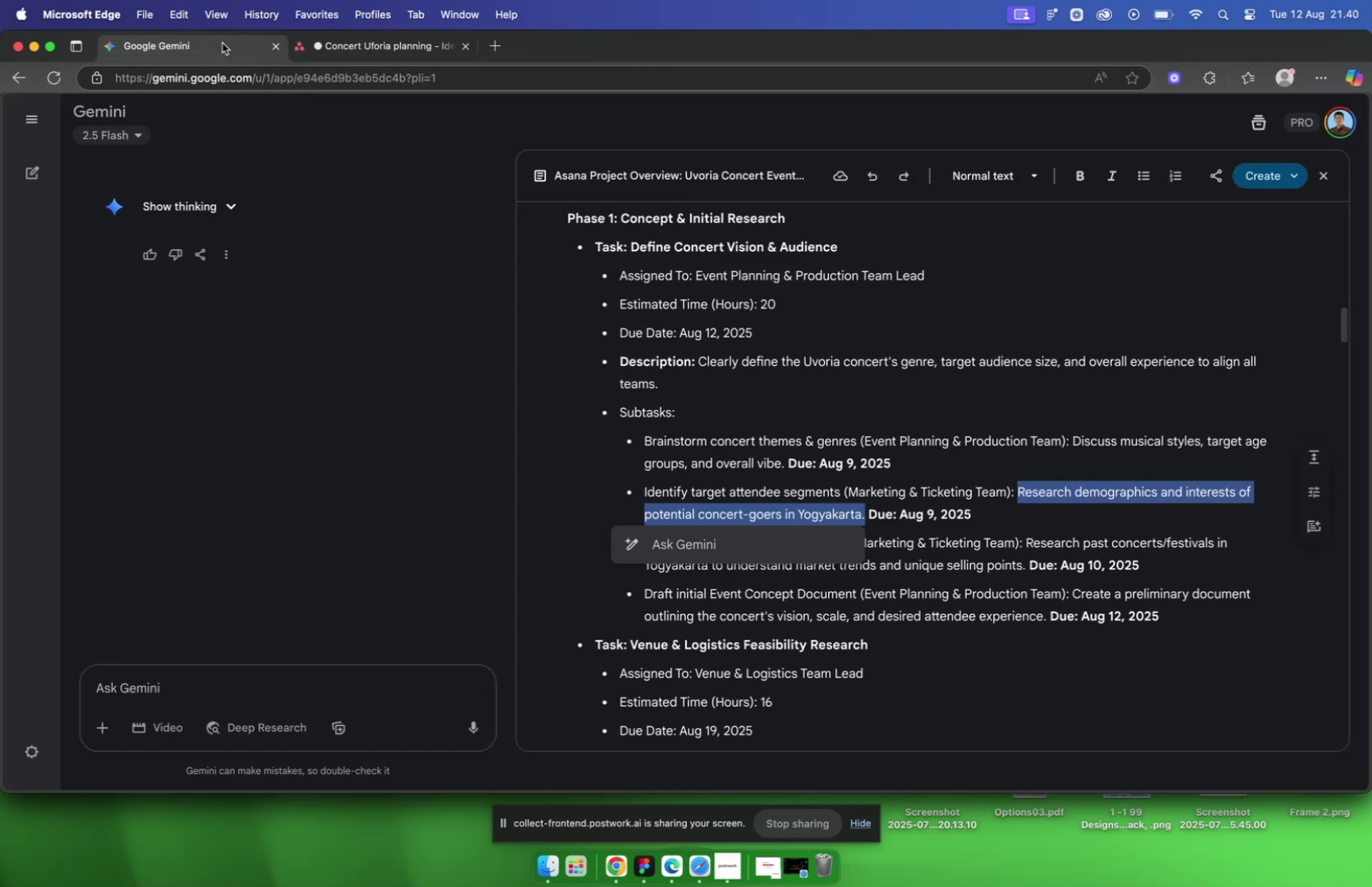 
left_click([1128, 465])
 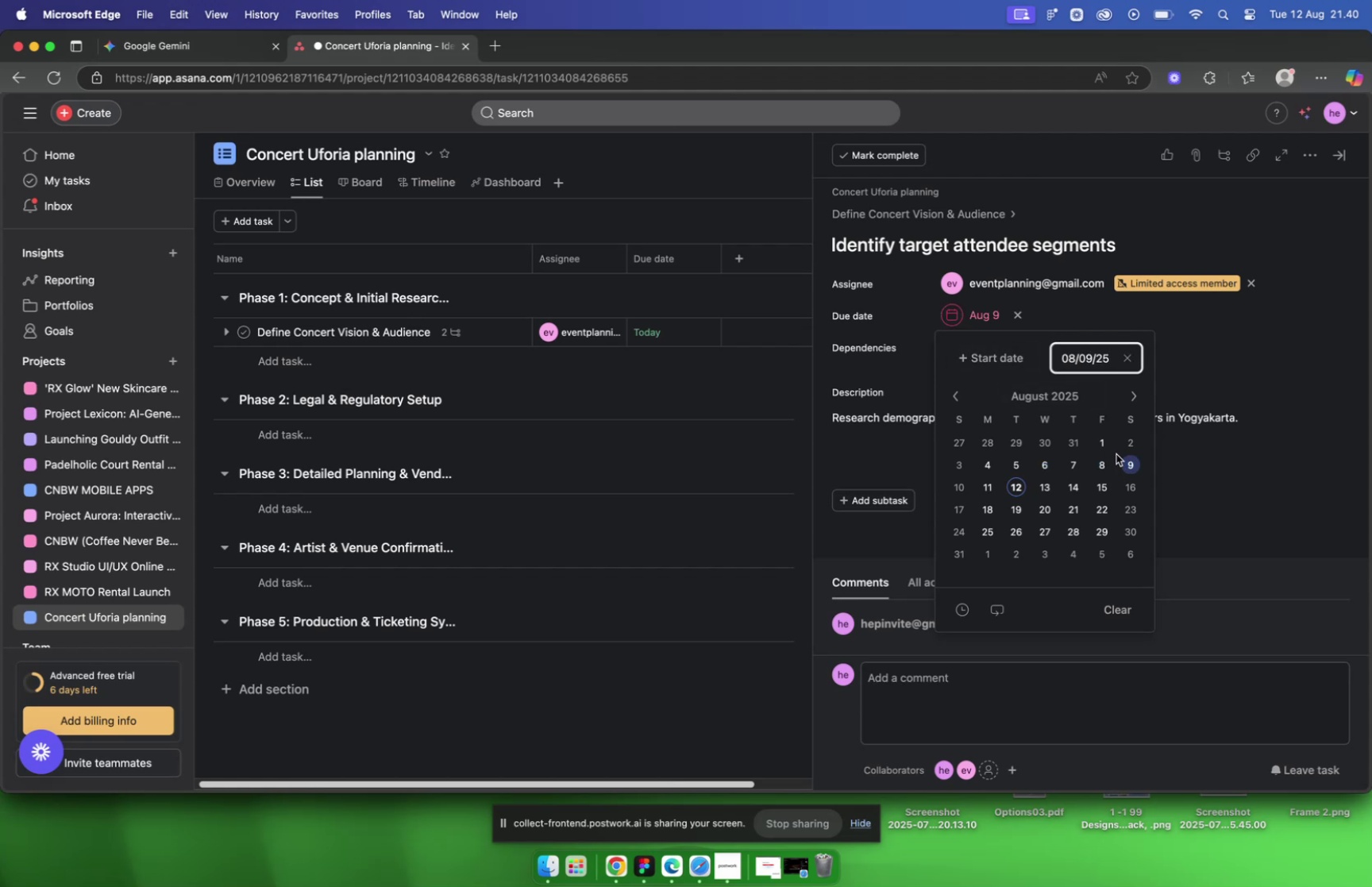 
wait(6.17)
 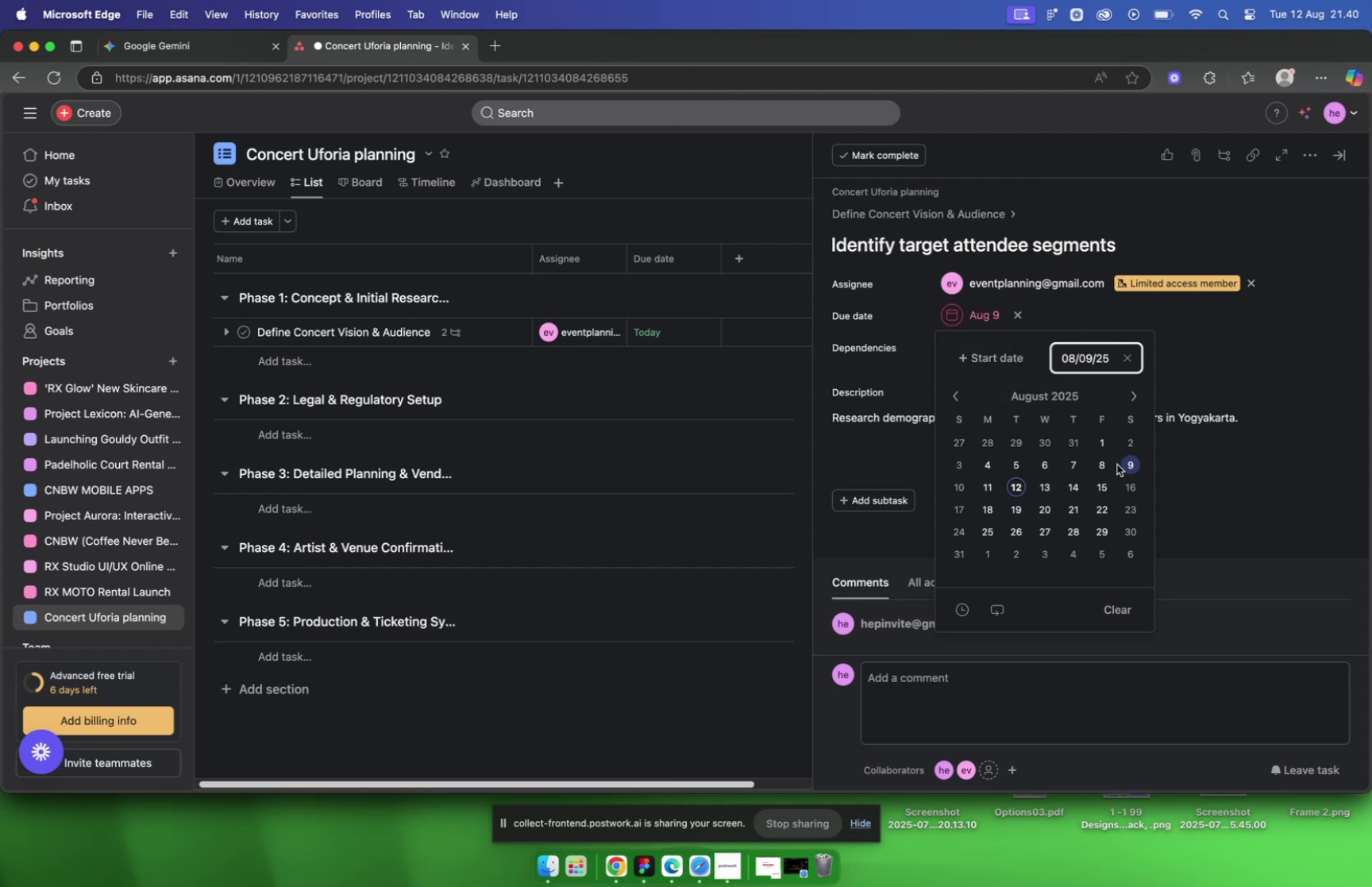 
left_click([1050, 485])
 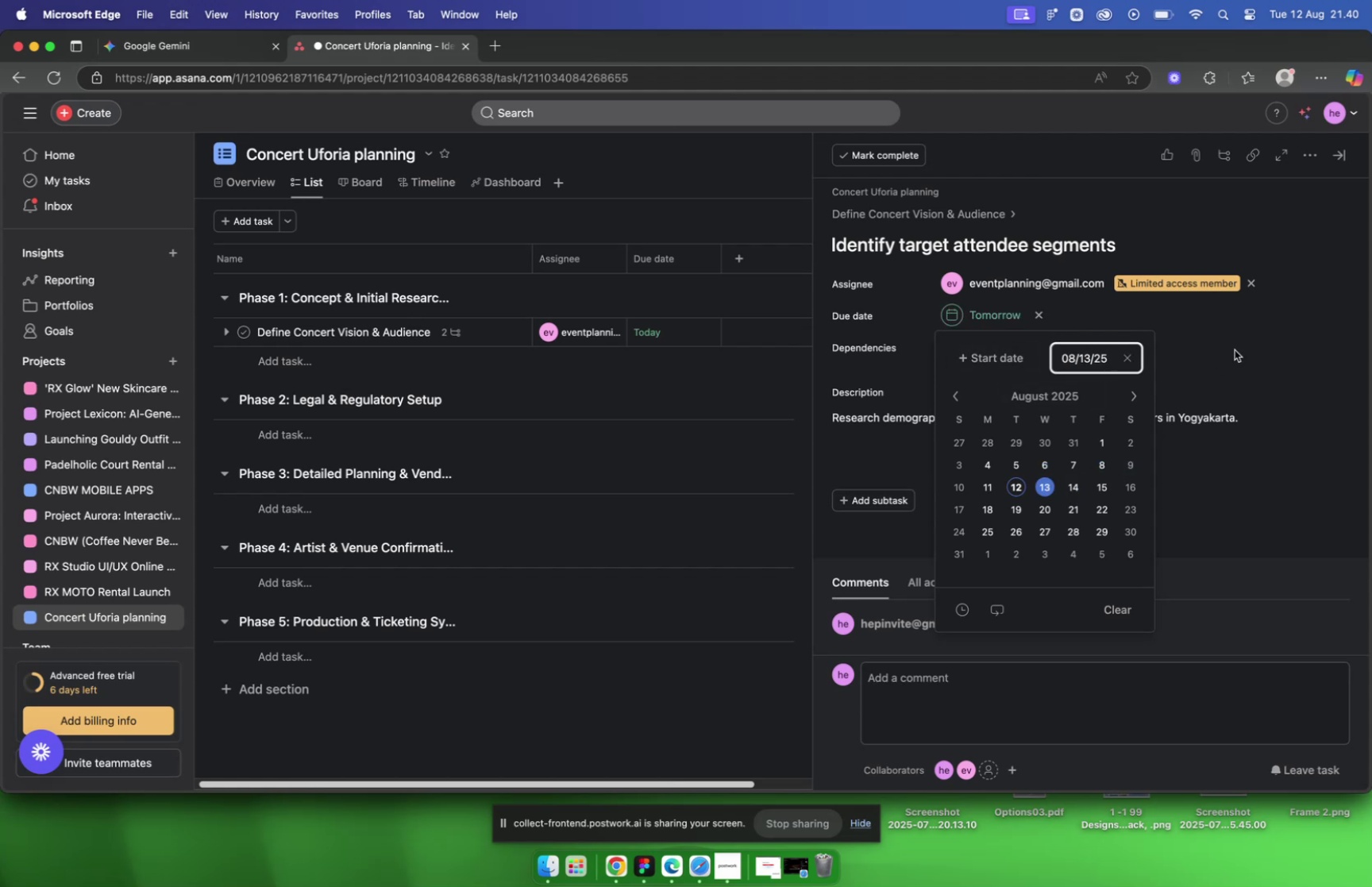 
left_click([1235, 349])
 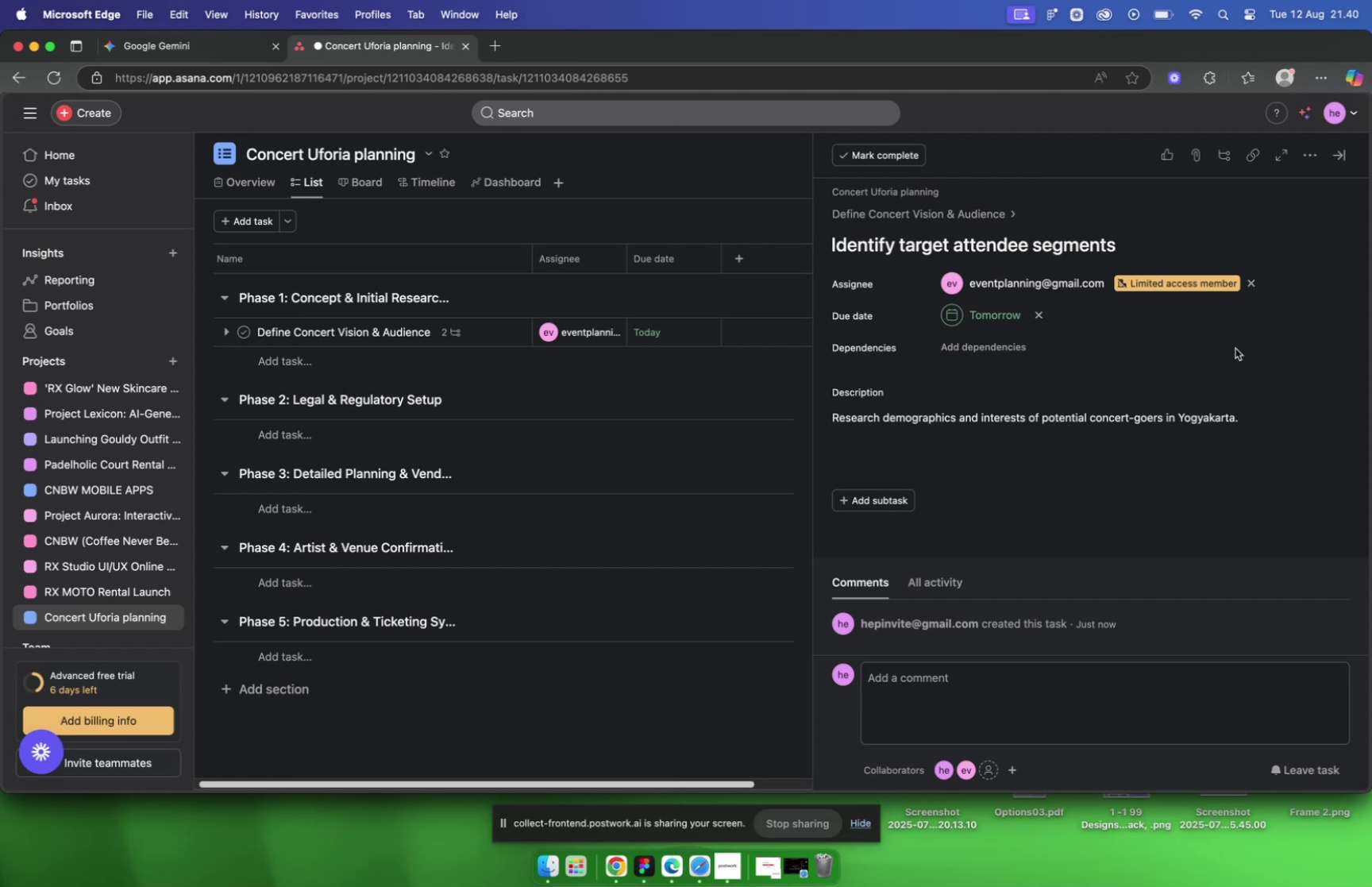 
left_click([885, 218])
 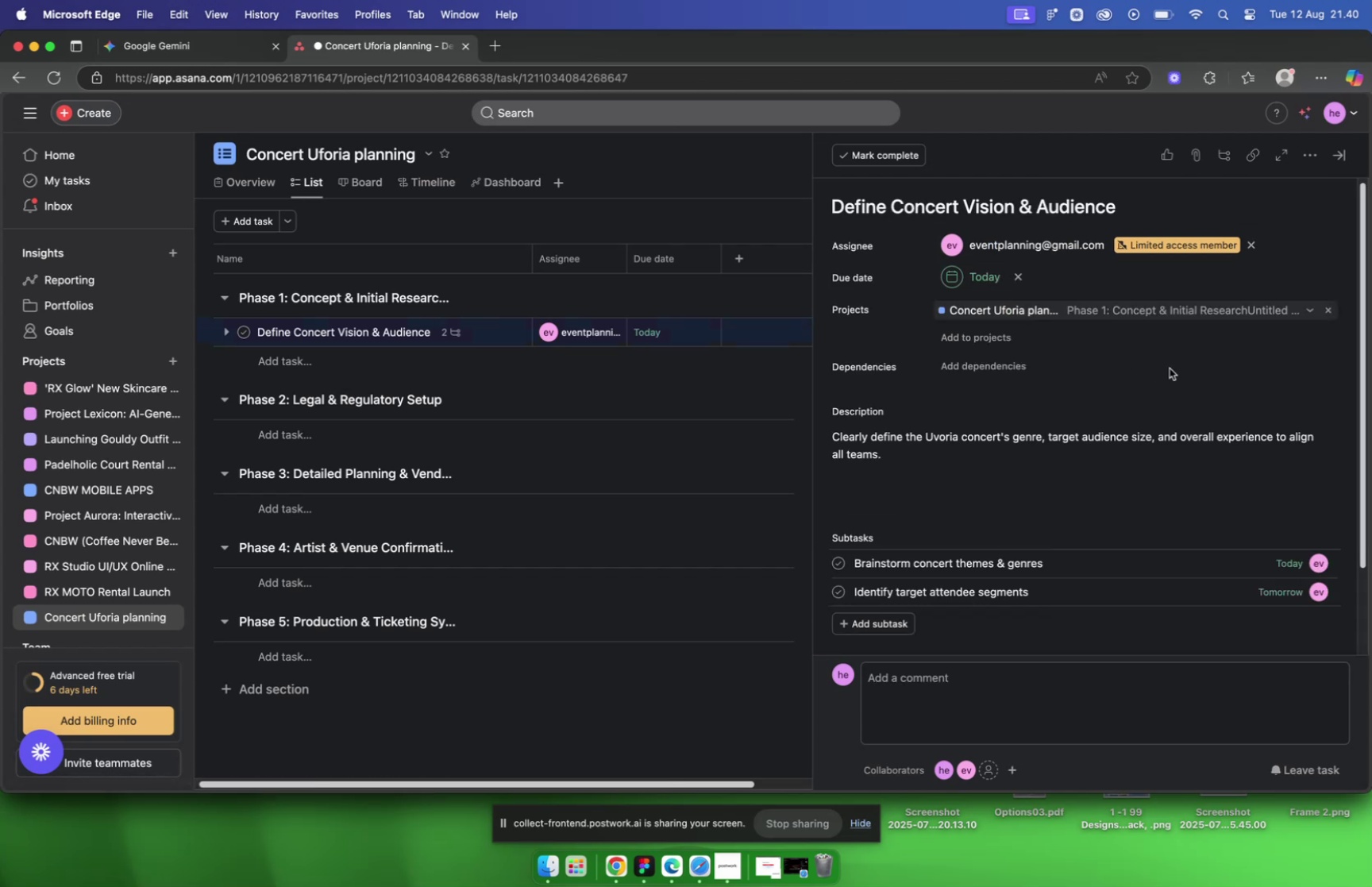 
scroll: coordinate [860, 453], scroll_direction: down, amount: 8.0
 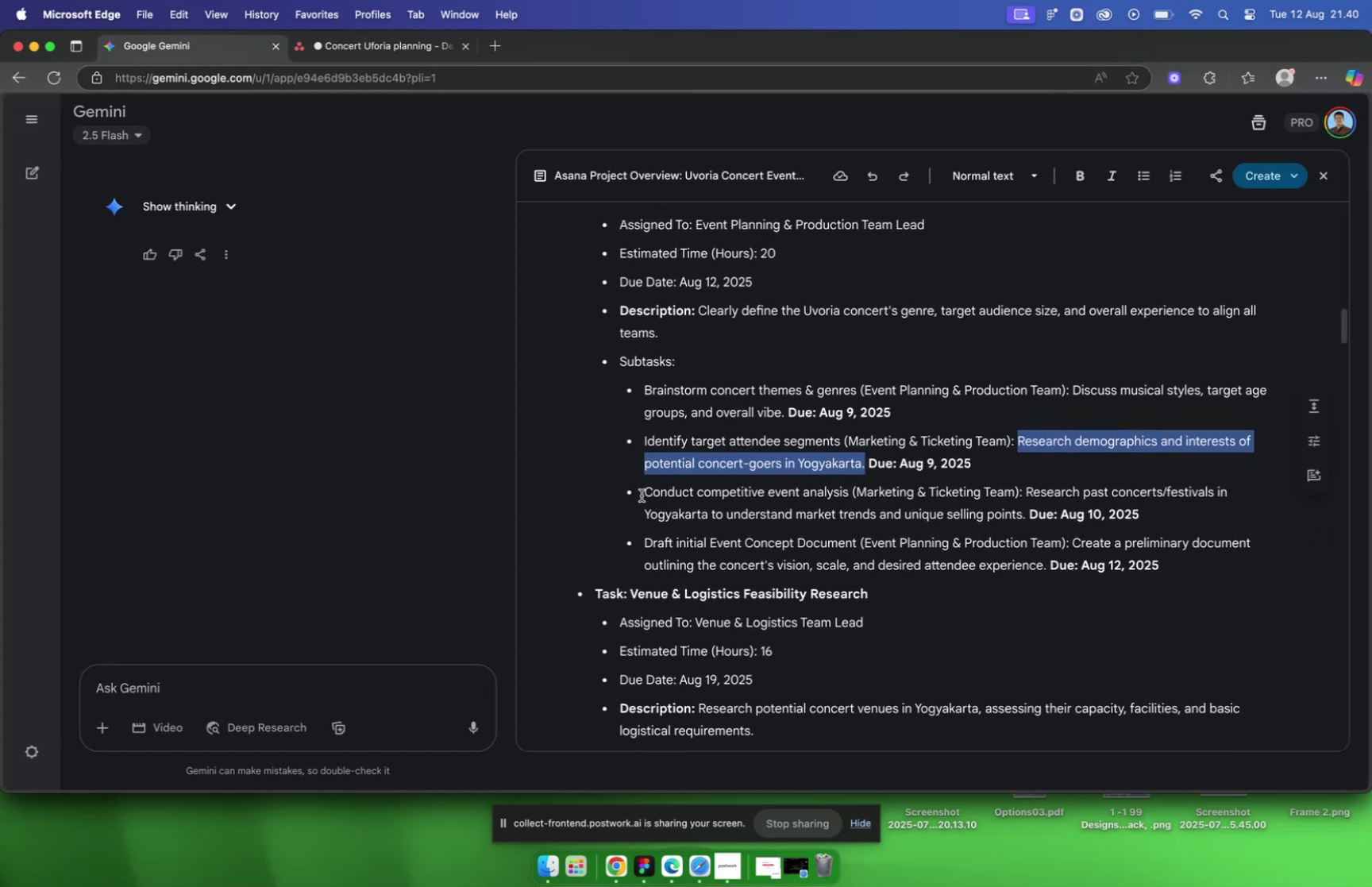 
left_click_drag(start_coordinate=[644, 493], to_coordinate=[850, 492])
 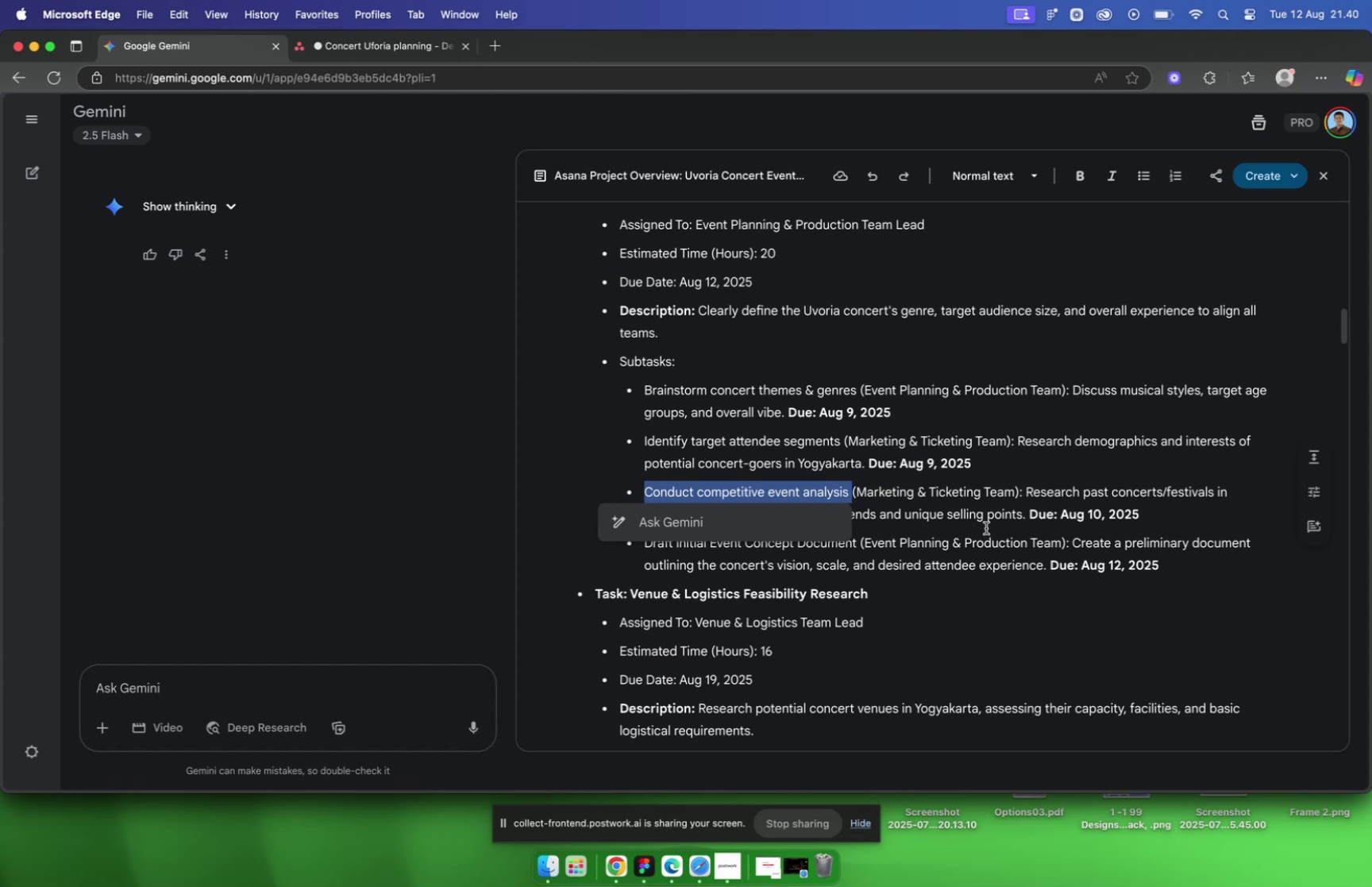 
key(Meta+C)
 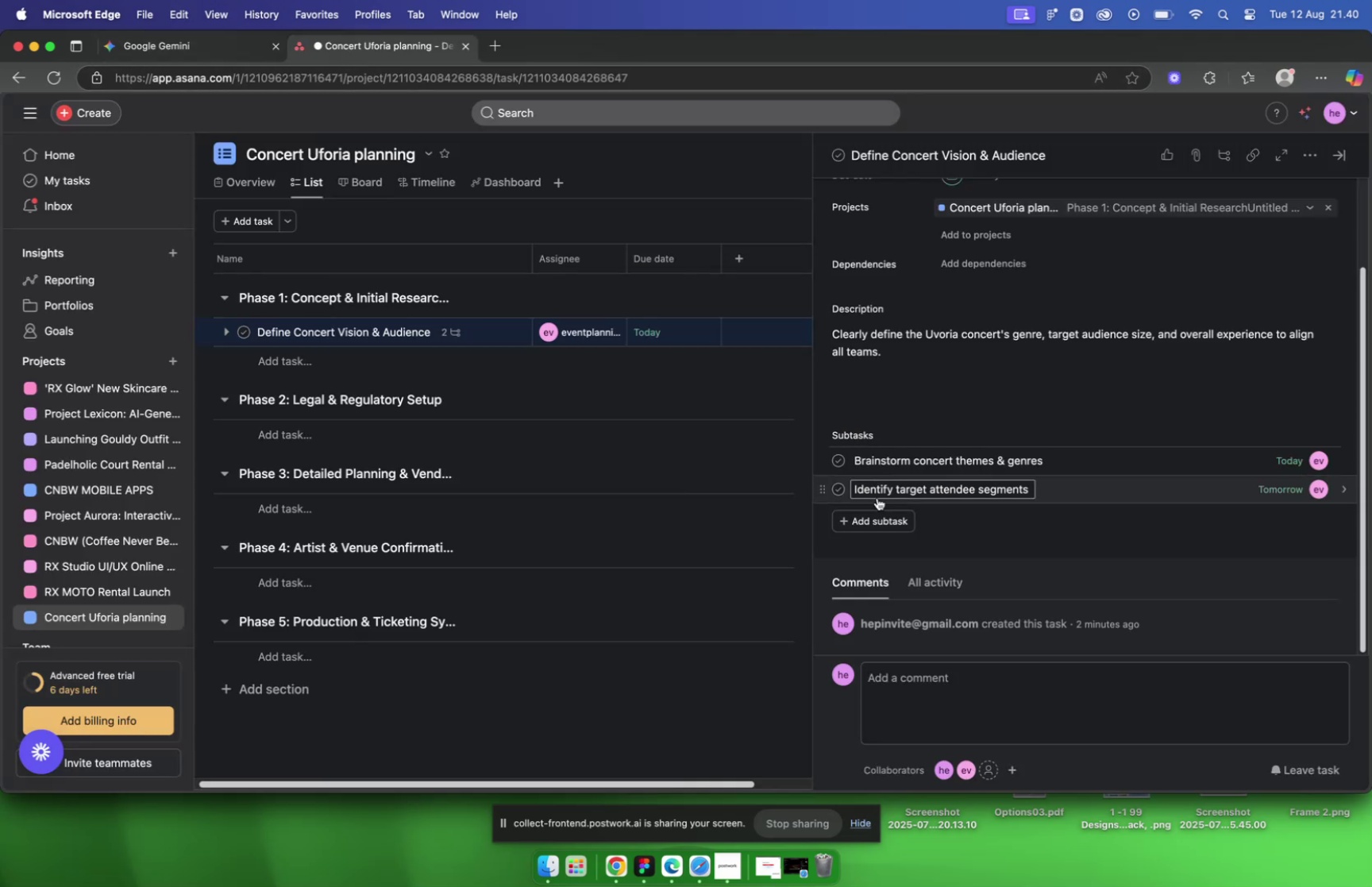 
key(Meta+V)
 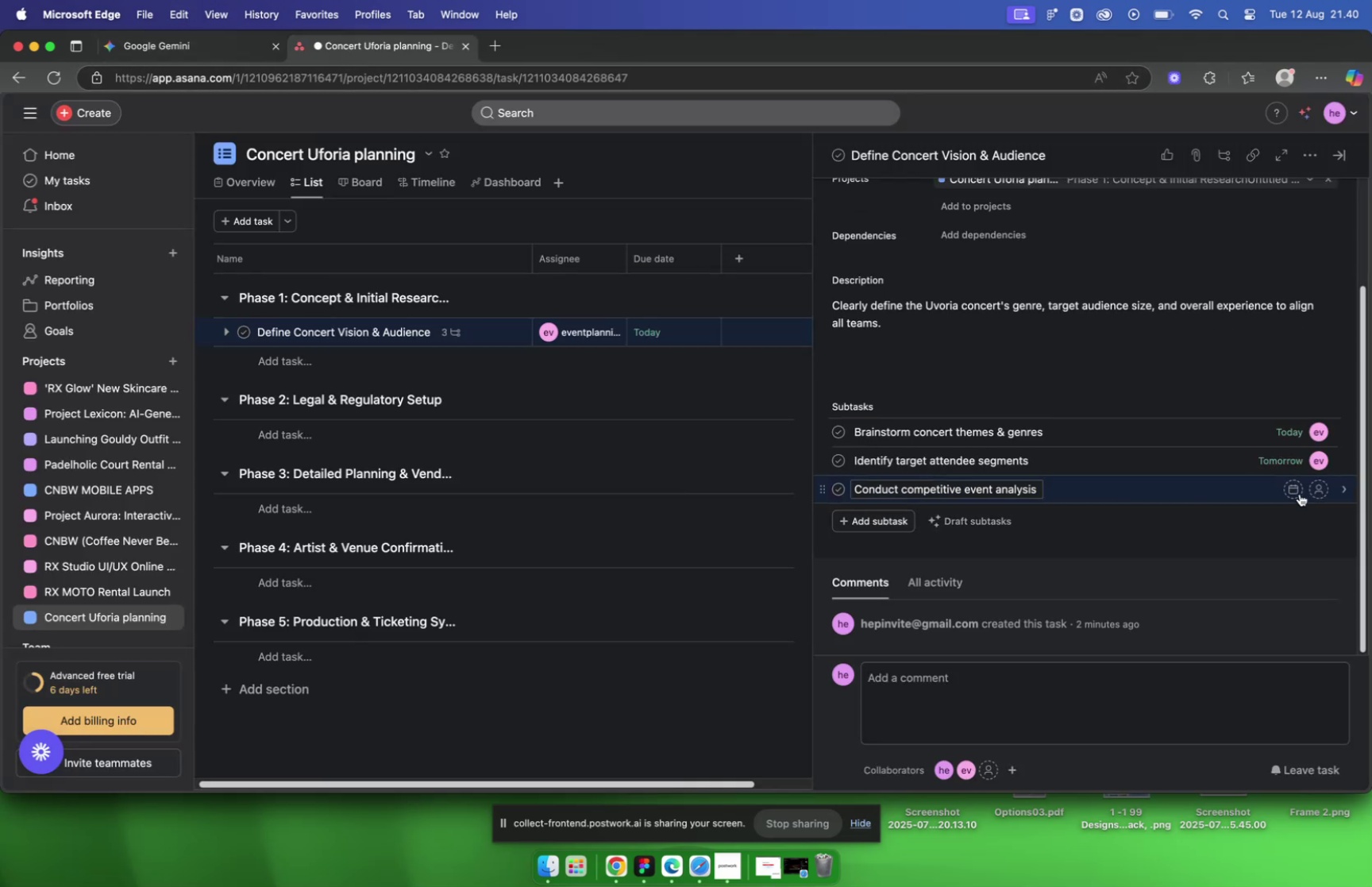 
left_click([1301, 492])
 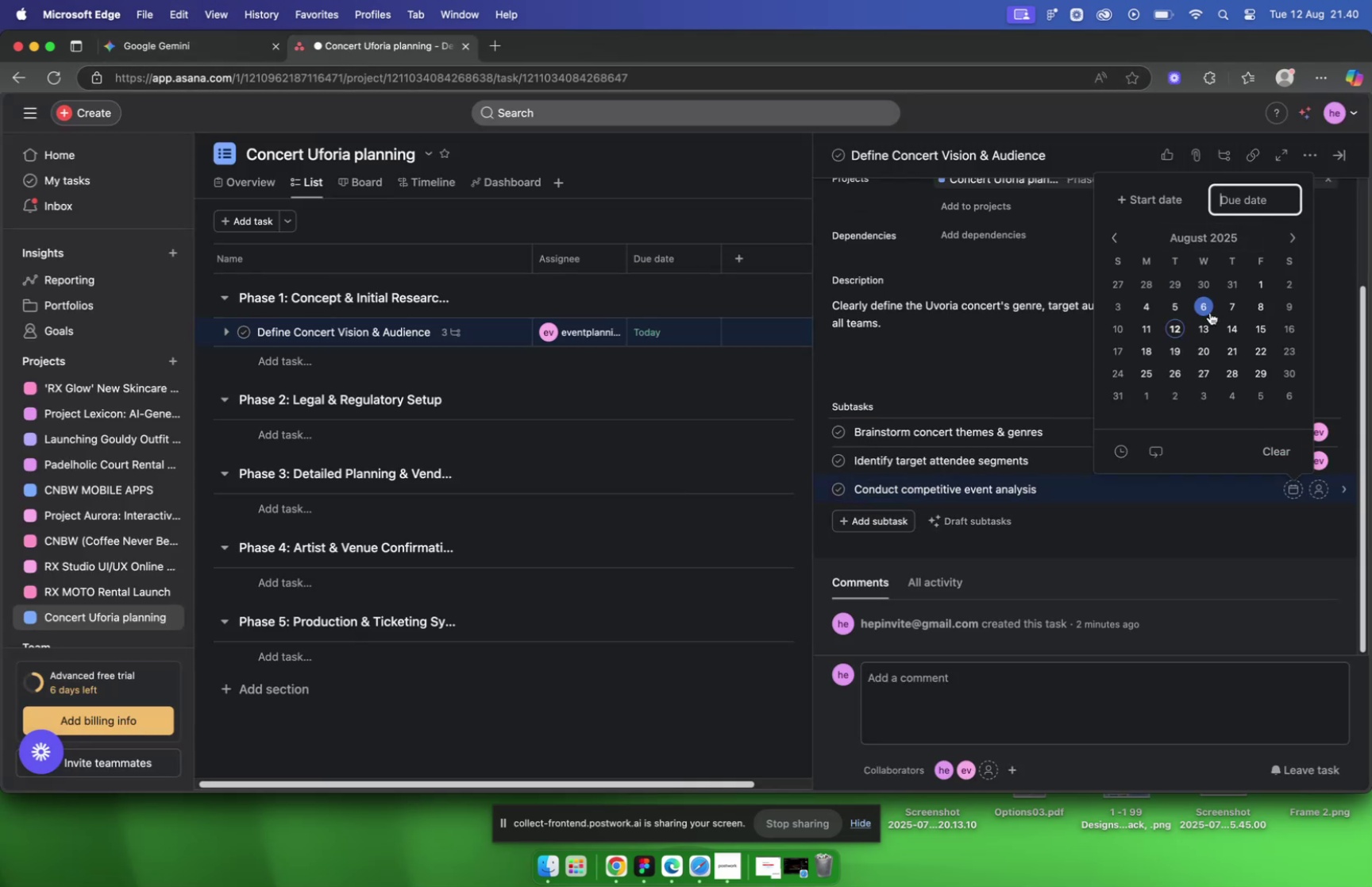 
left_click([1202, 325])
 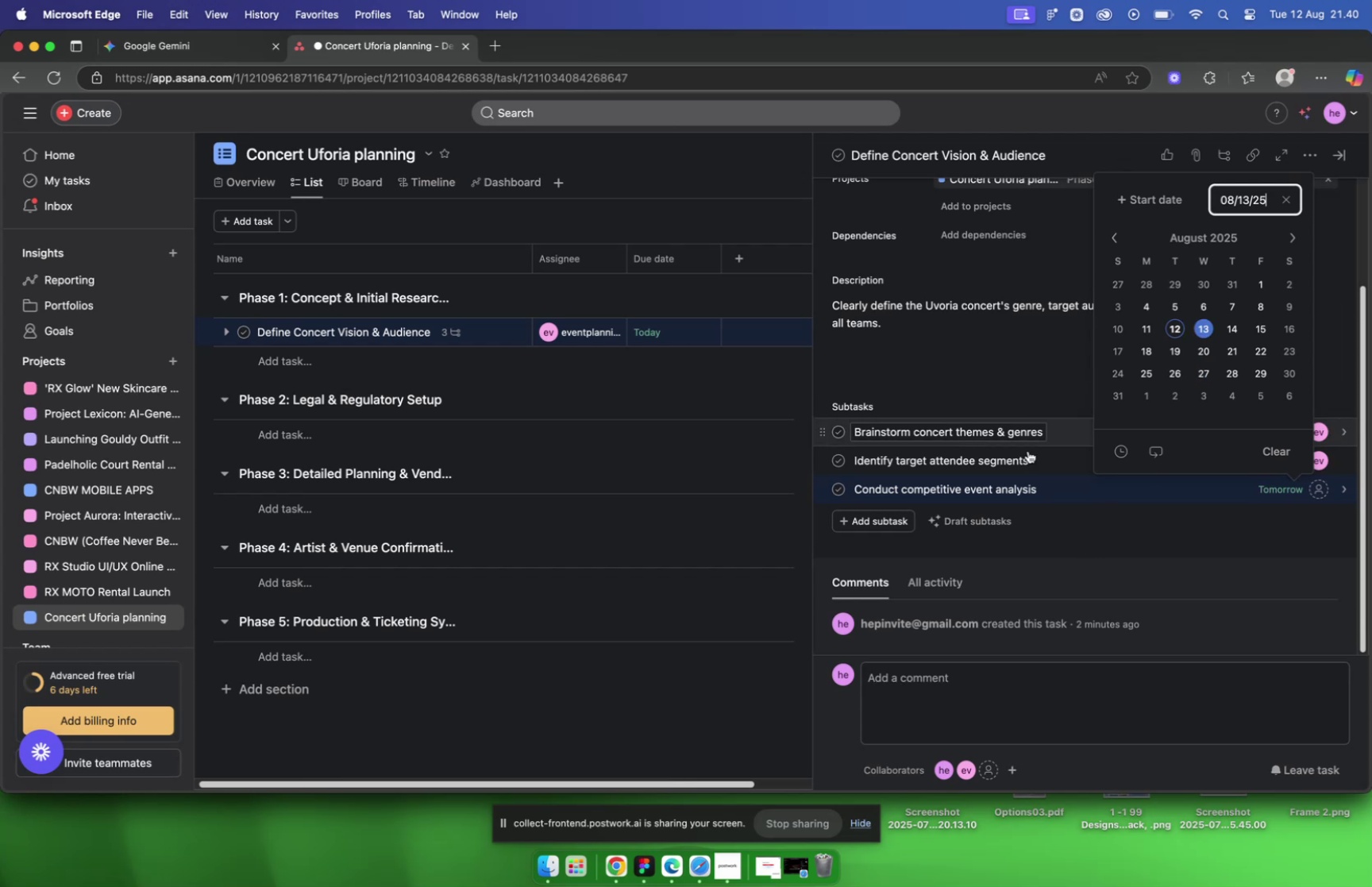 
left_click([1062, 496])
 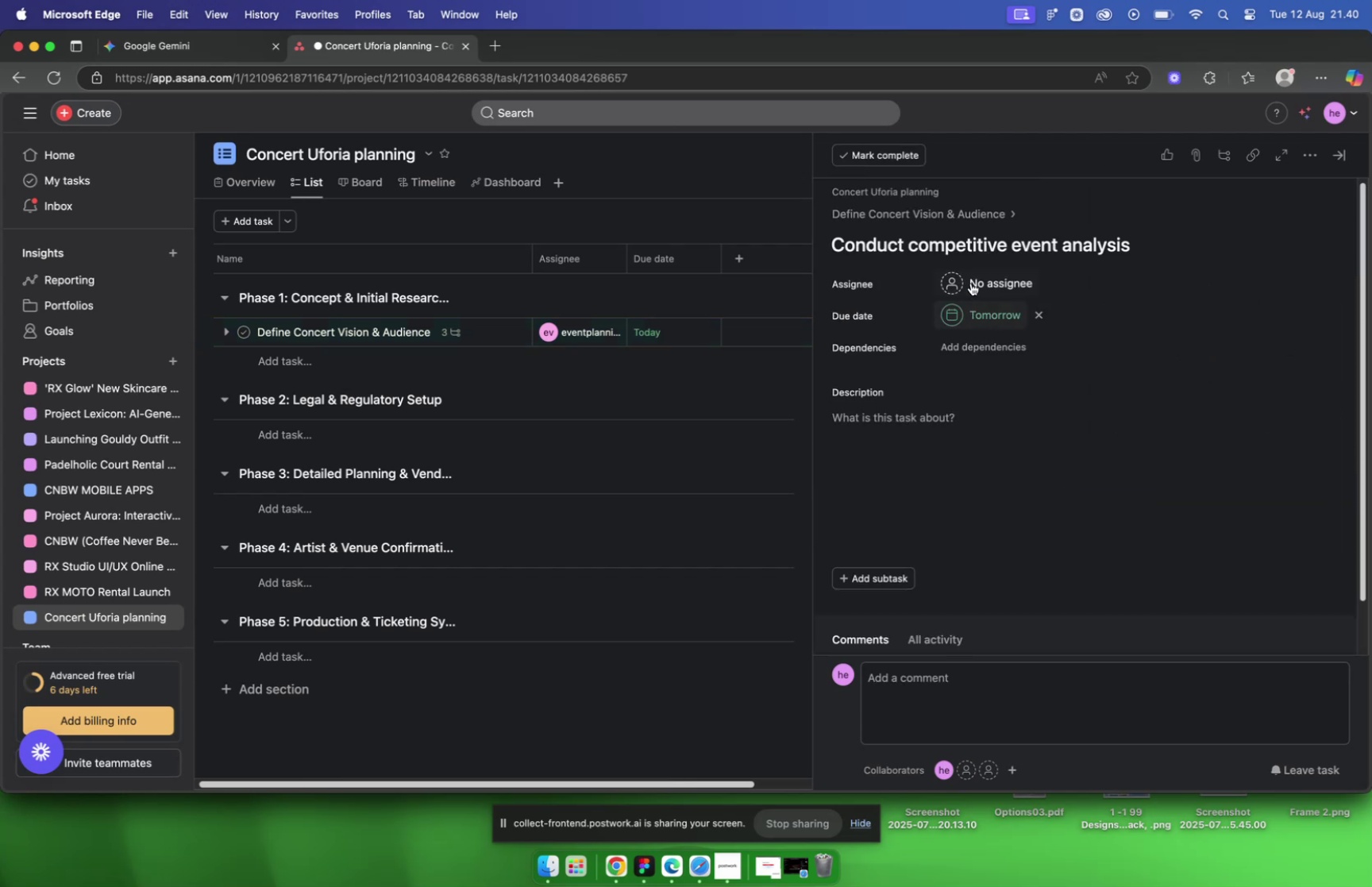 
left_click([971, 283])
 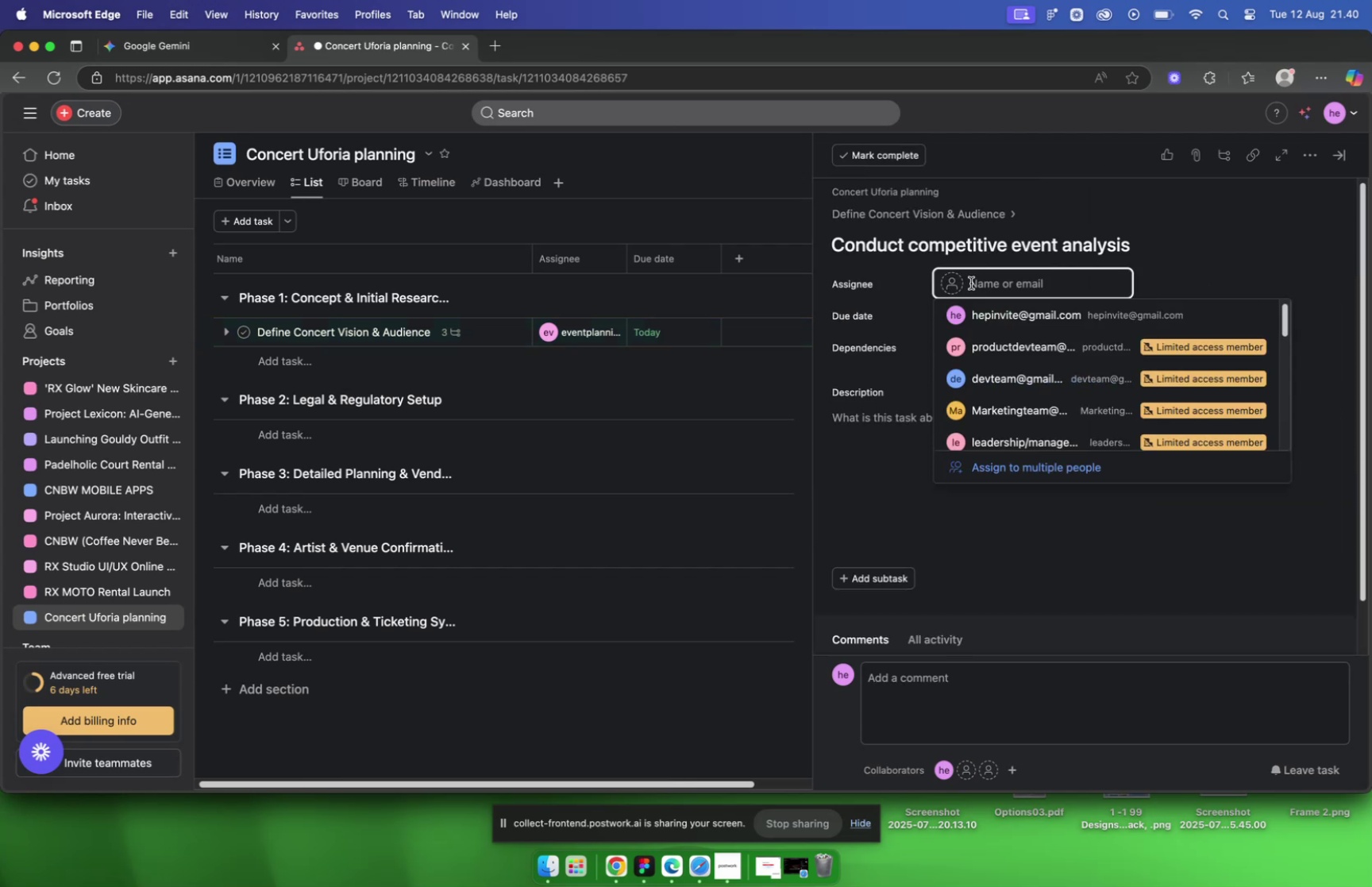 
type(mar)
 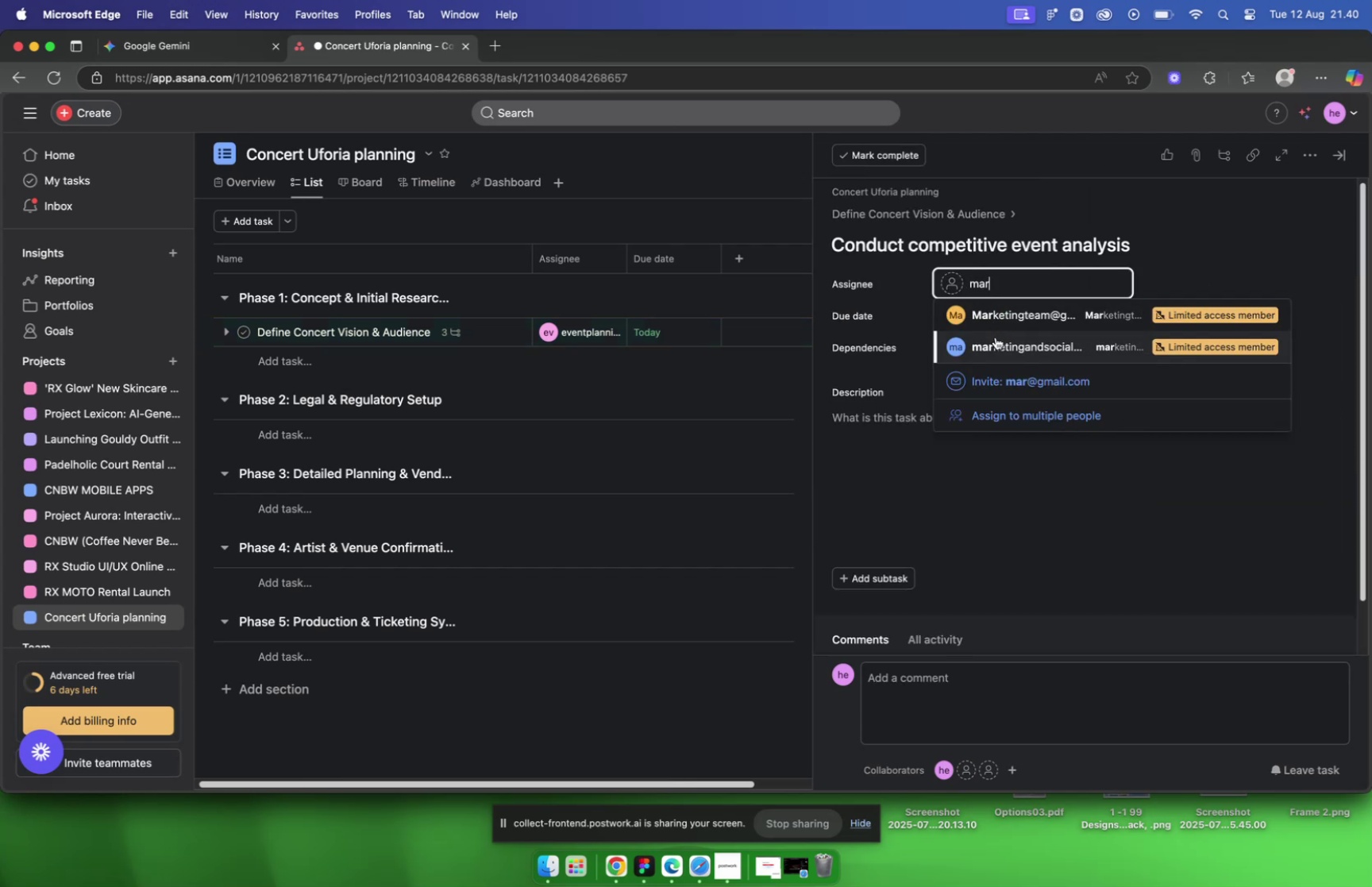 
left_click([996, 322])
 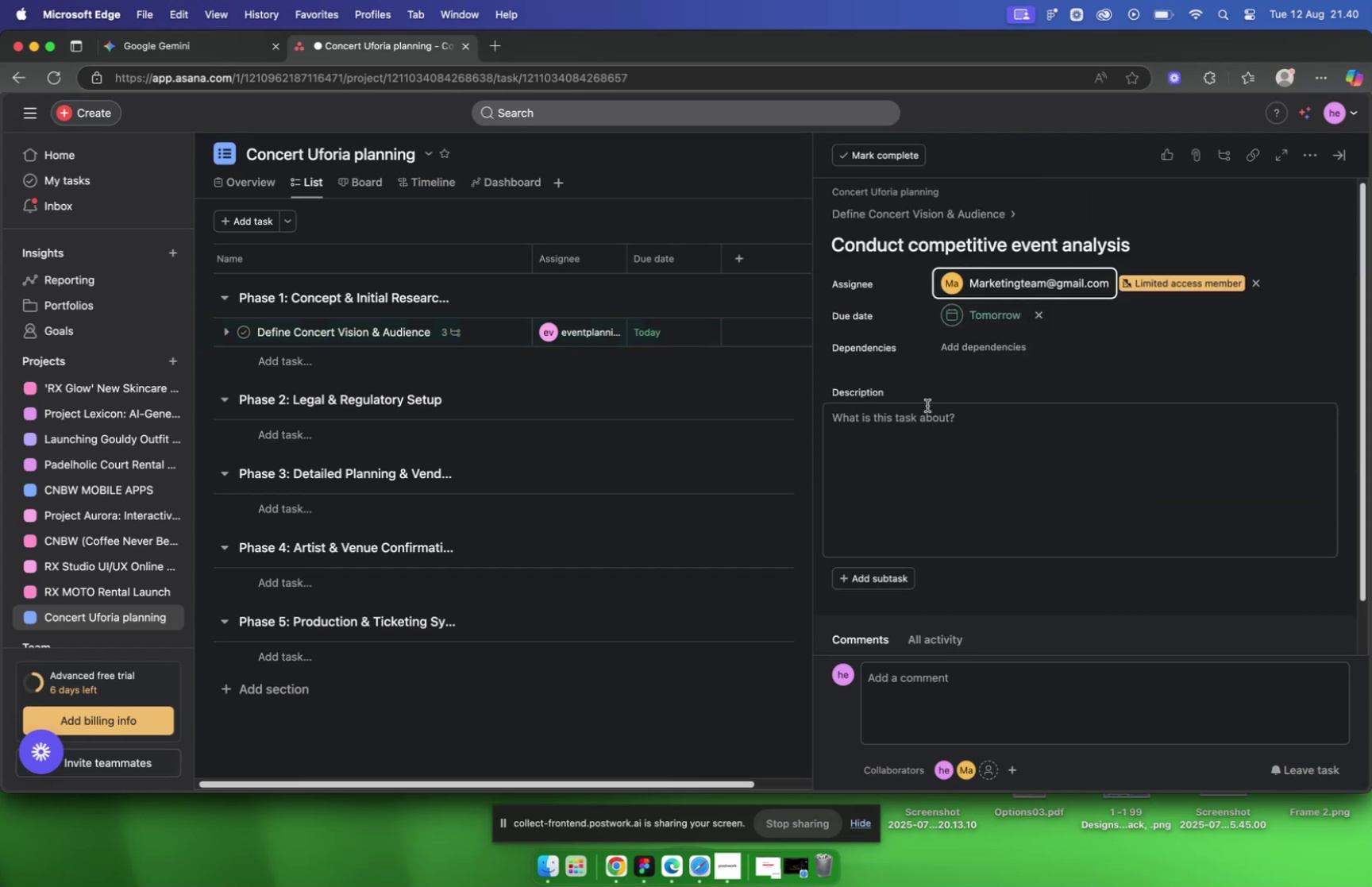 
left_click([928, 430])
 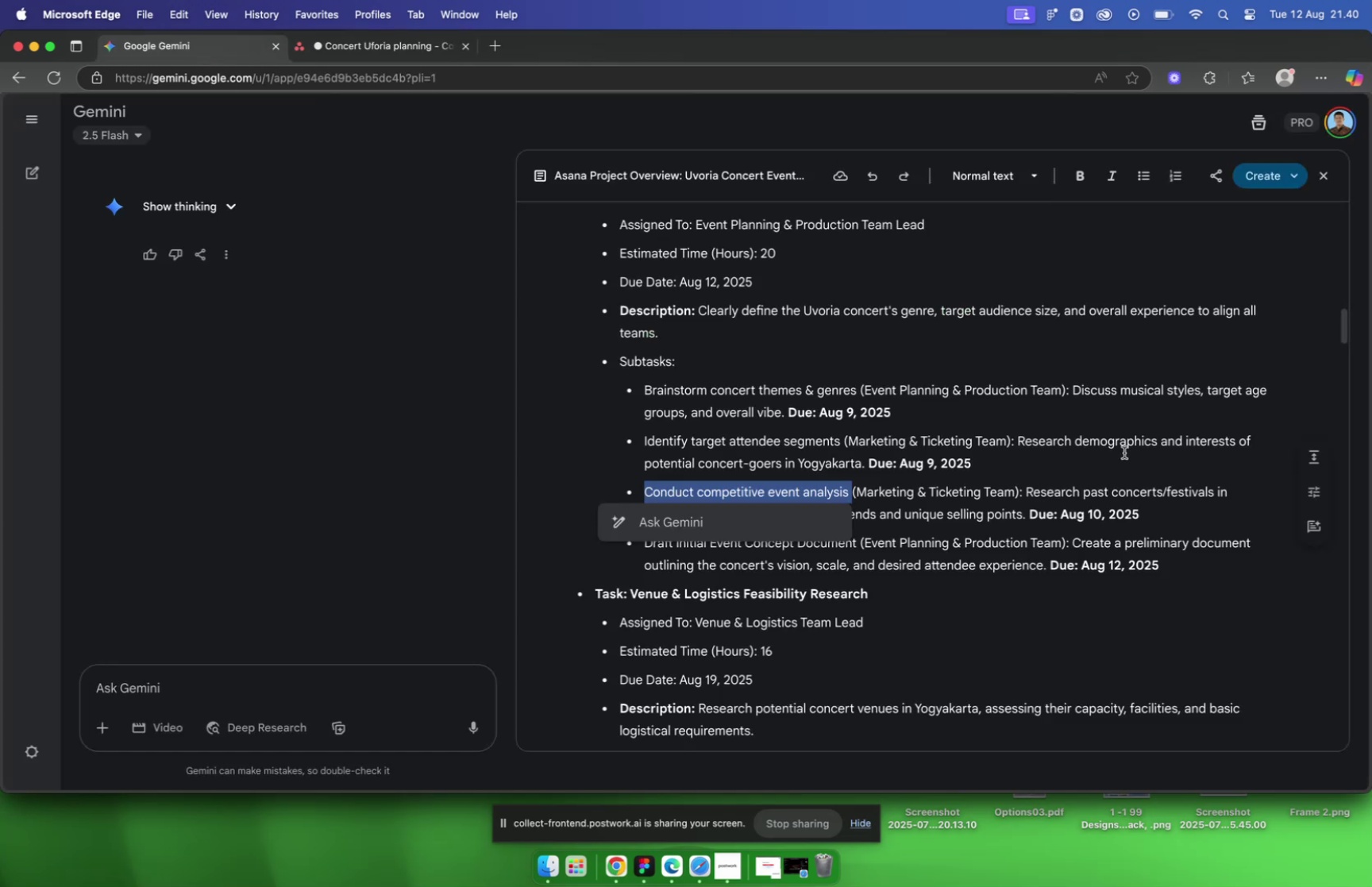 
left_click_drag(start_coordinate=[1027, 490], to_coordinate=[1023, 511])
 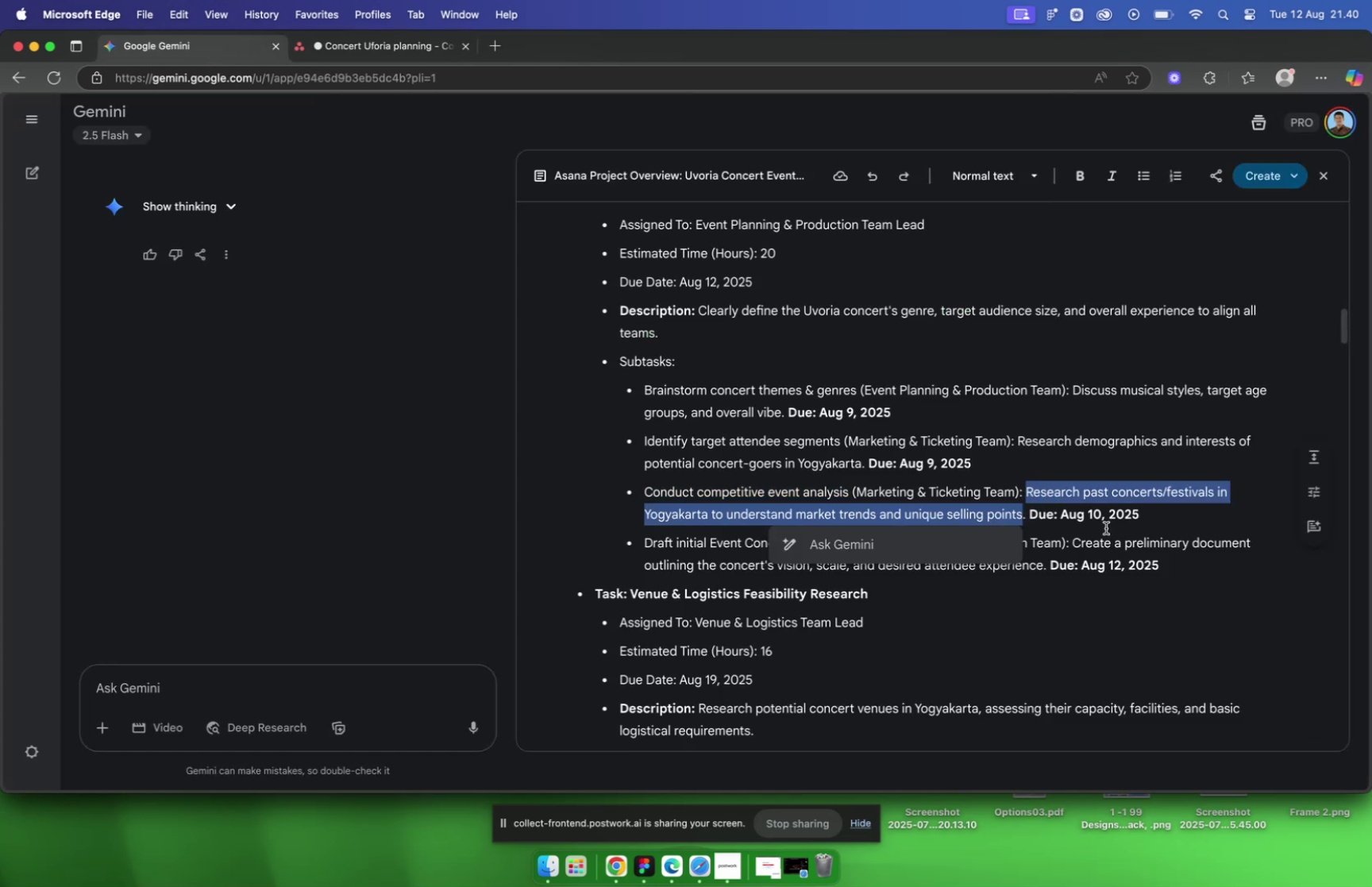 
key(Meta+C)
 